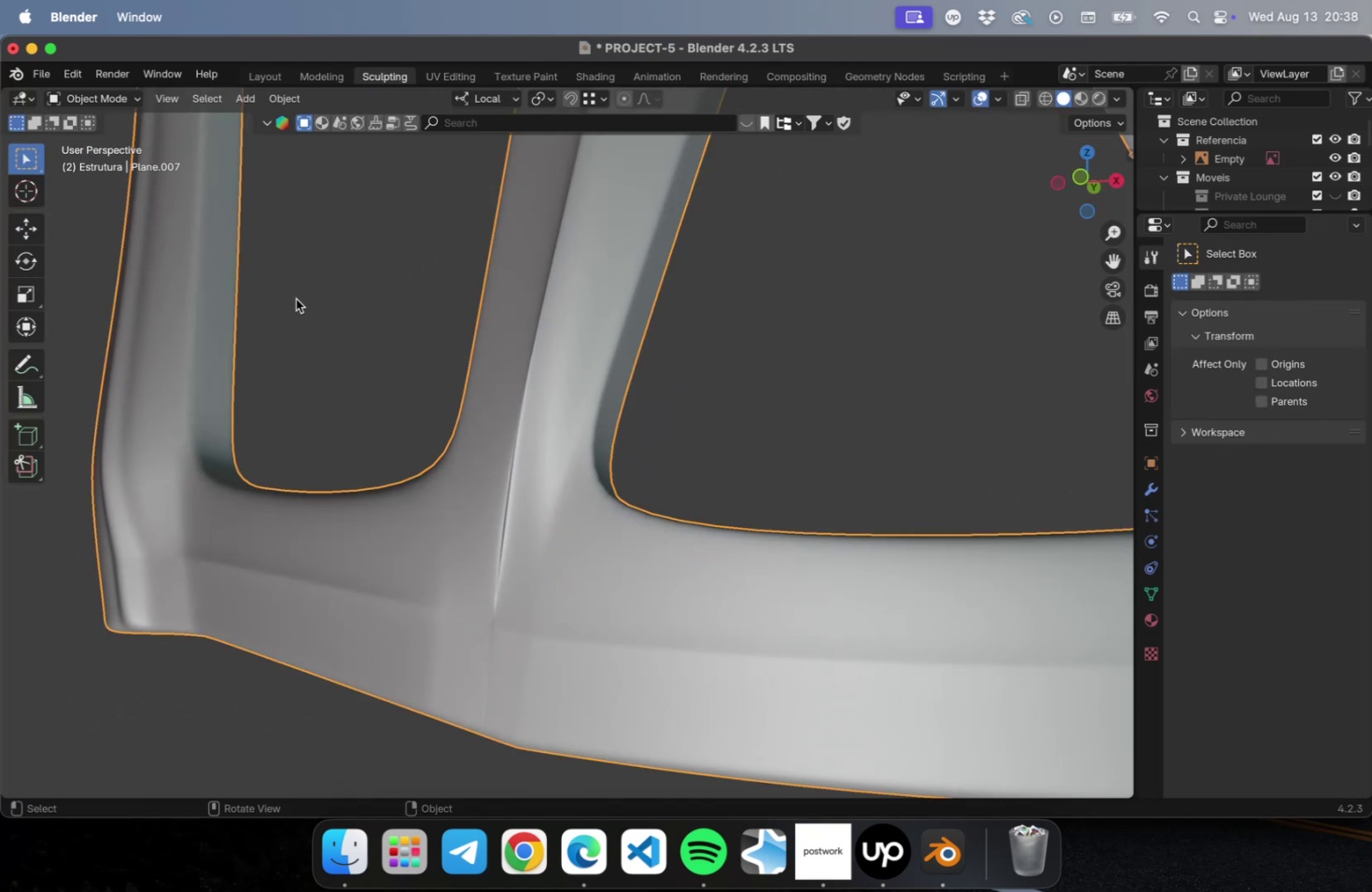 
key(Tab)
 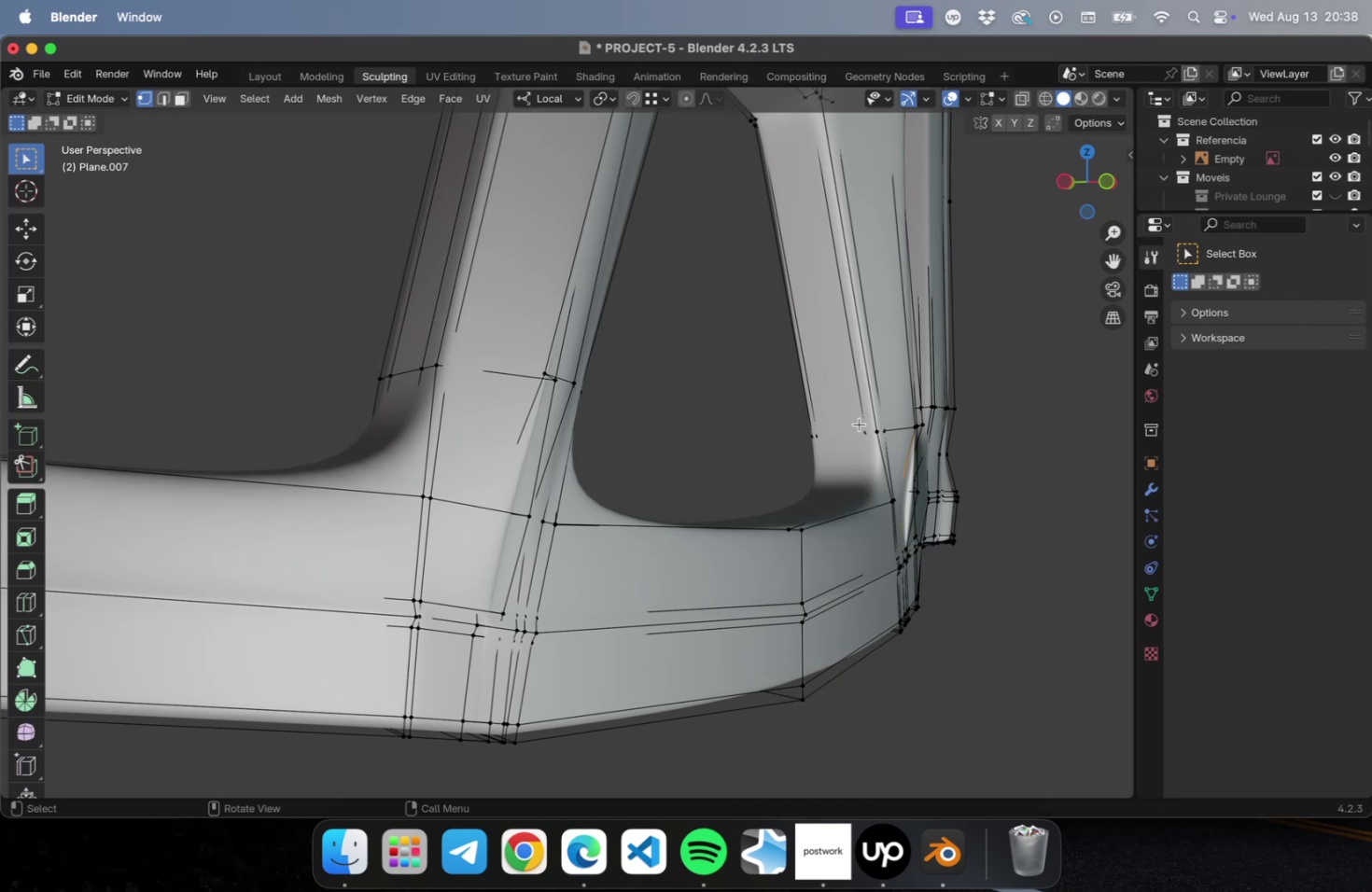 
key(Tab)
 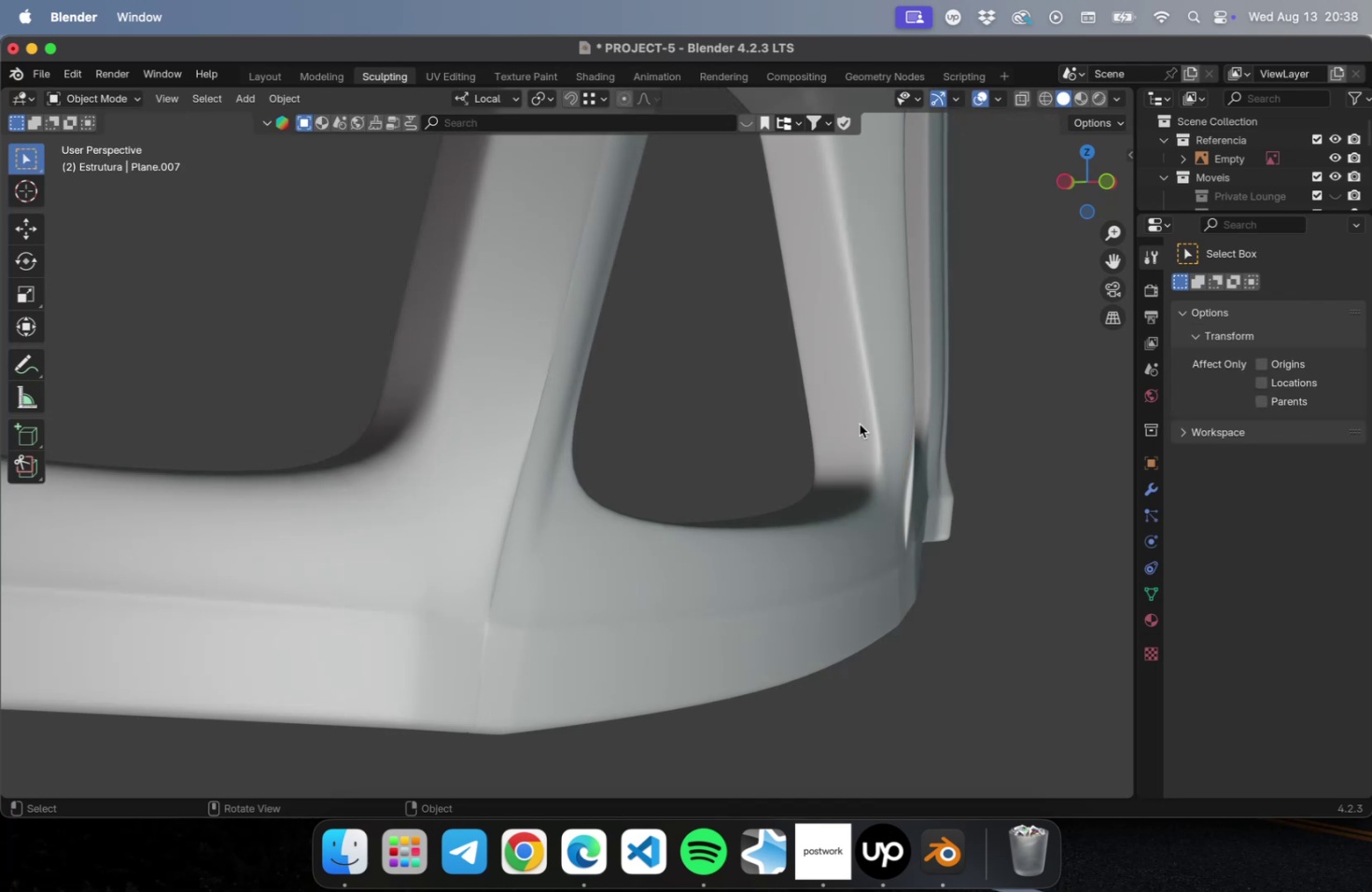 
key(Escape)
 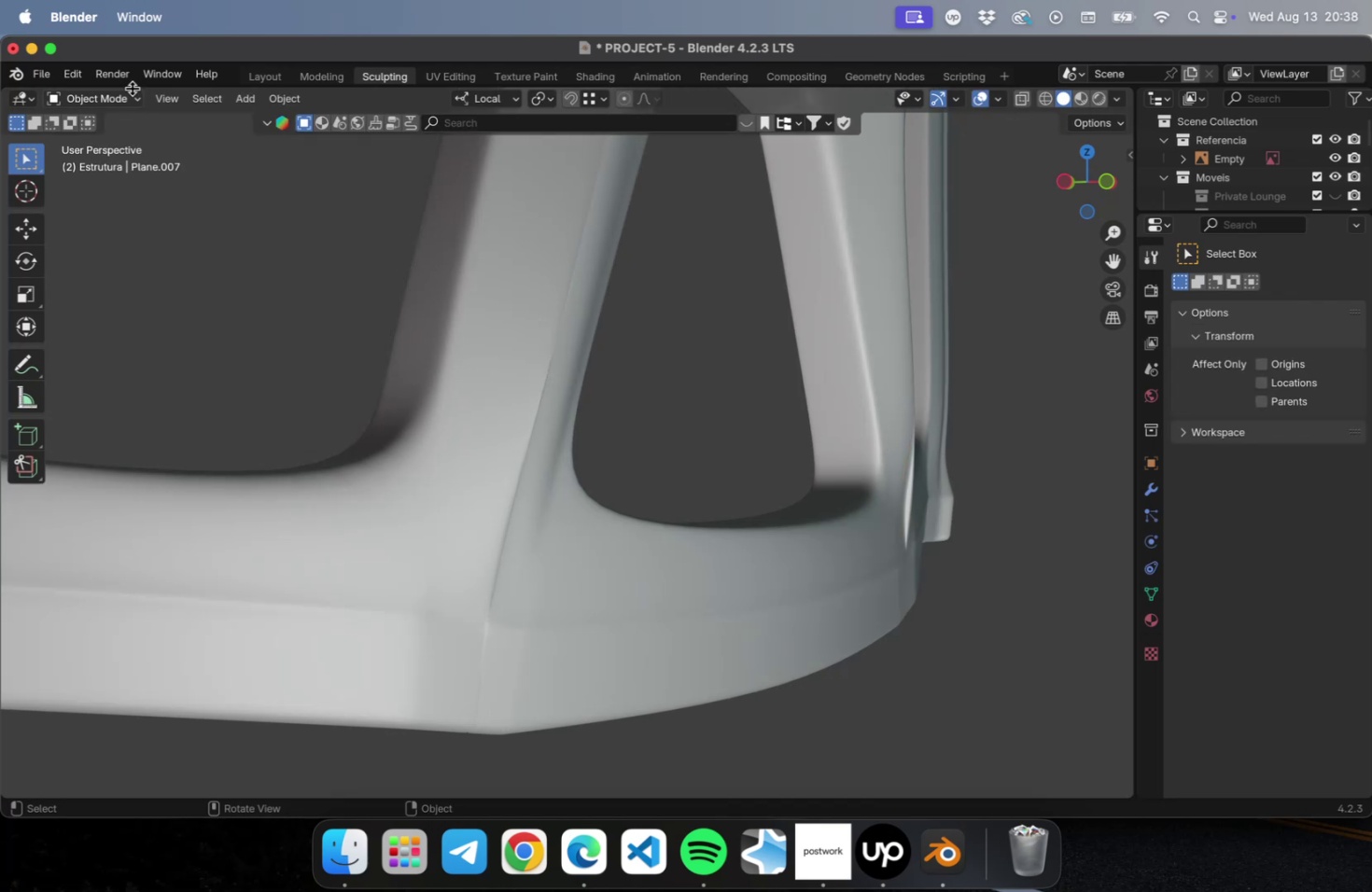 
left_click([126, 101])
 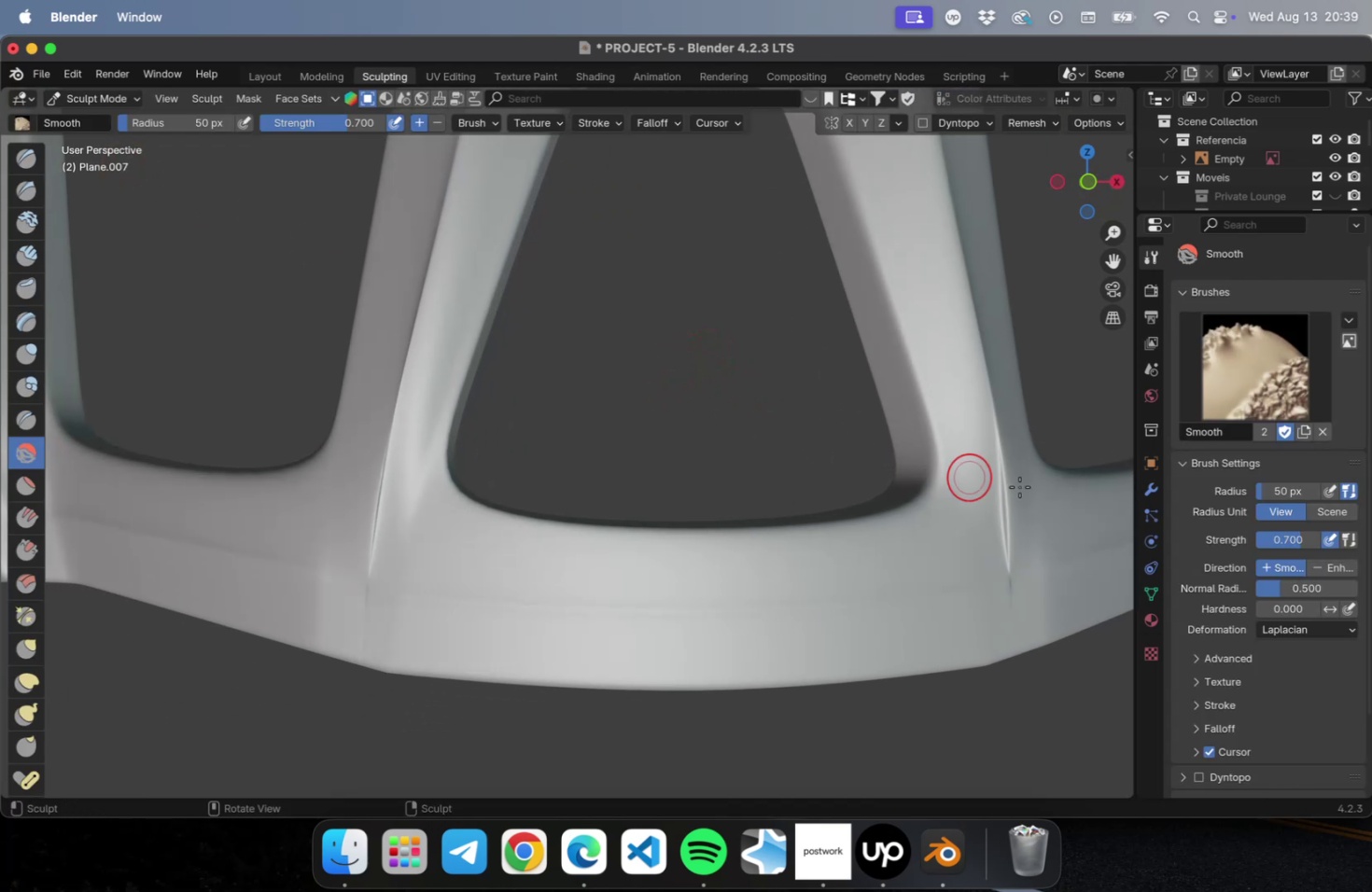 
left_click_drag(start_coordinate=[1002, 474], to_coordinate=[1006, 551])
 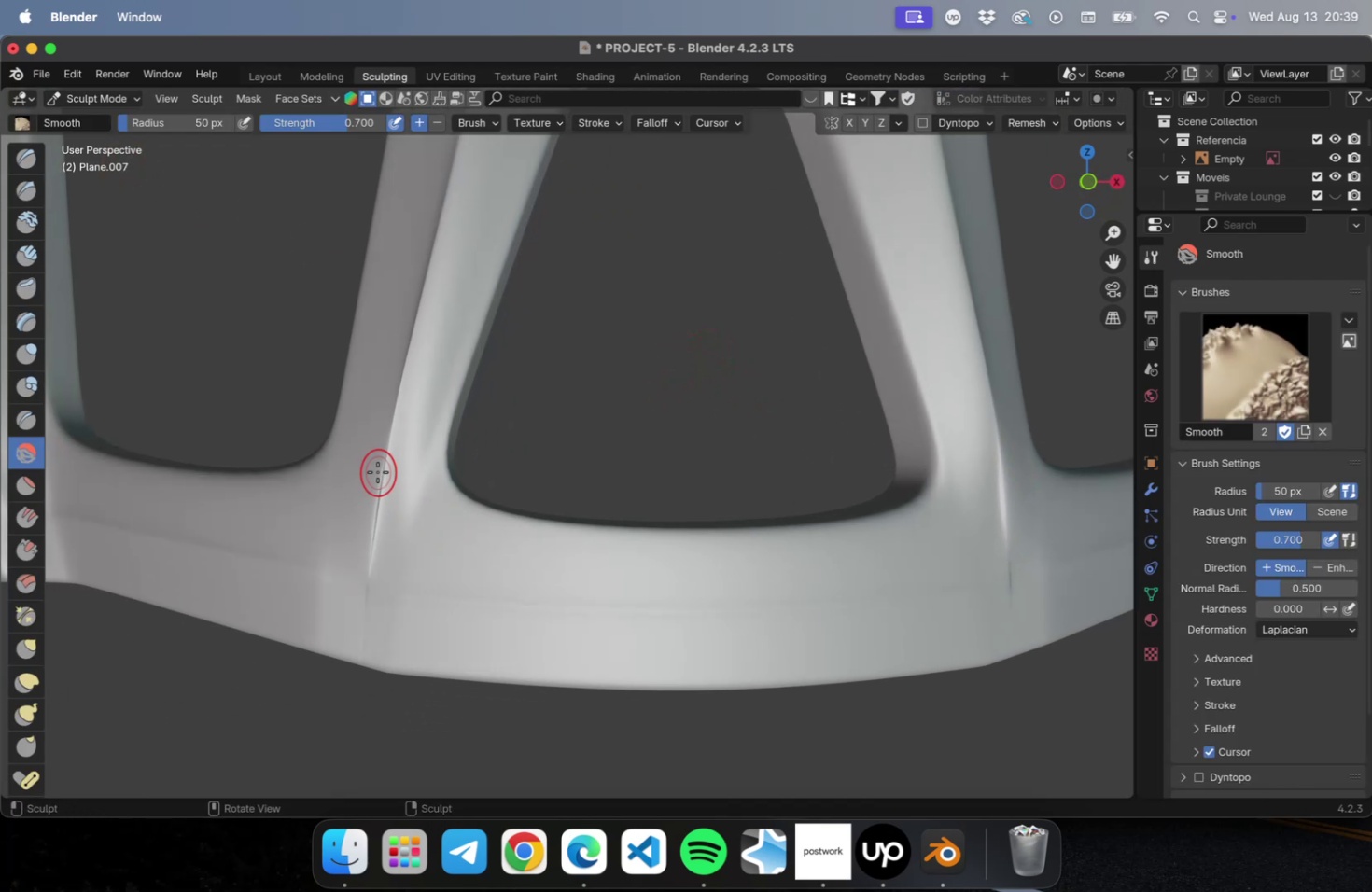 
left_click_drag(start_coordinate=[384, 476], to_coordinate=[371, 582])
 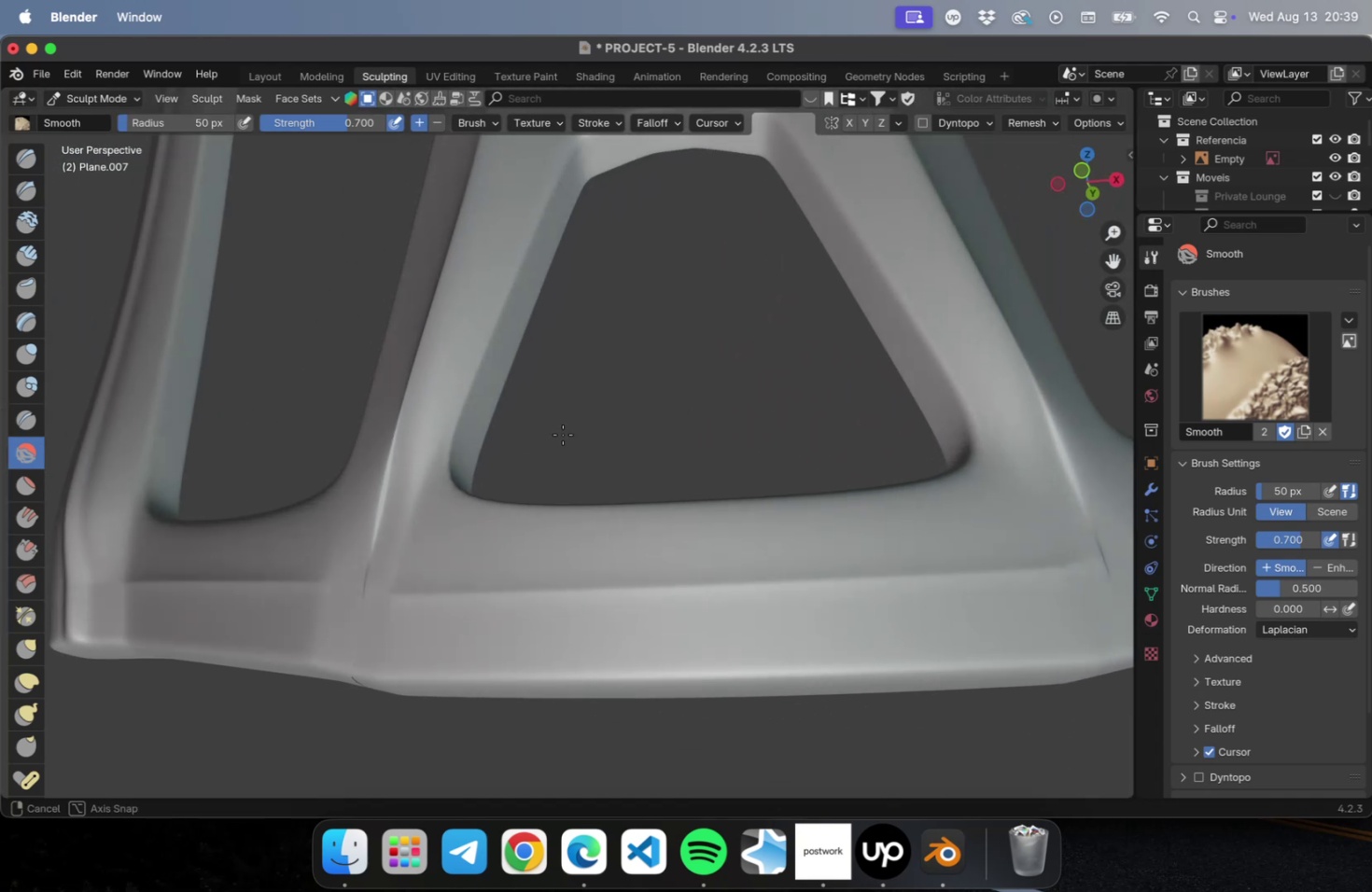 
hold_key(key=ShiftLeft, duration=0.69)
 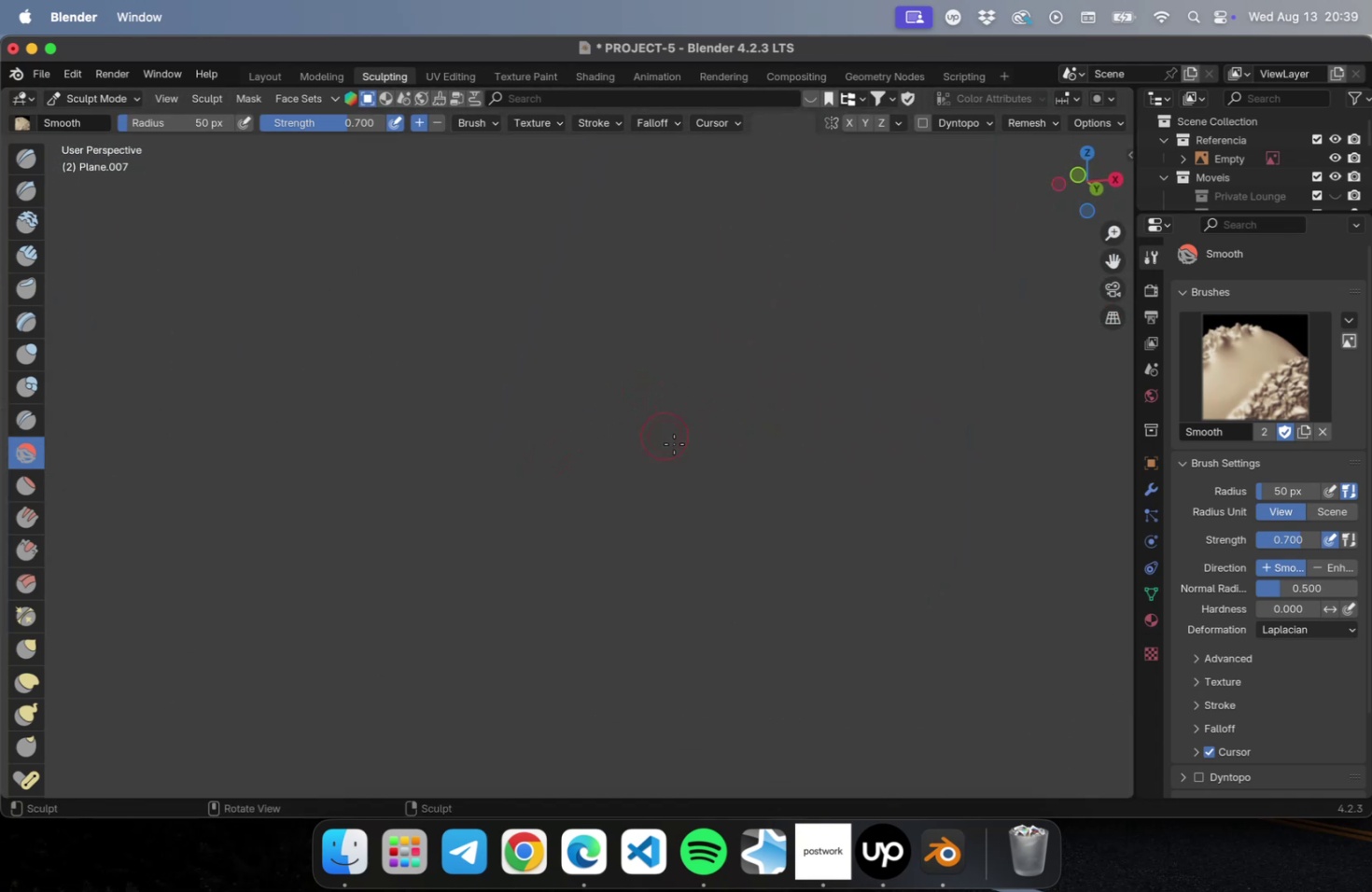 
scroll: coordinate [681, 453], scroll_direction: down, amount: 2.0
 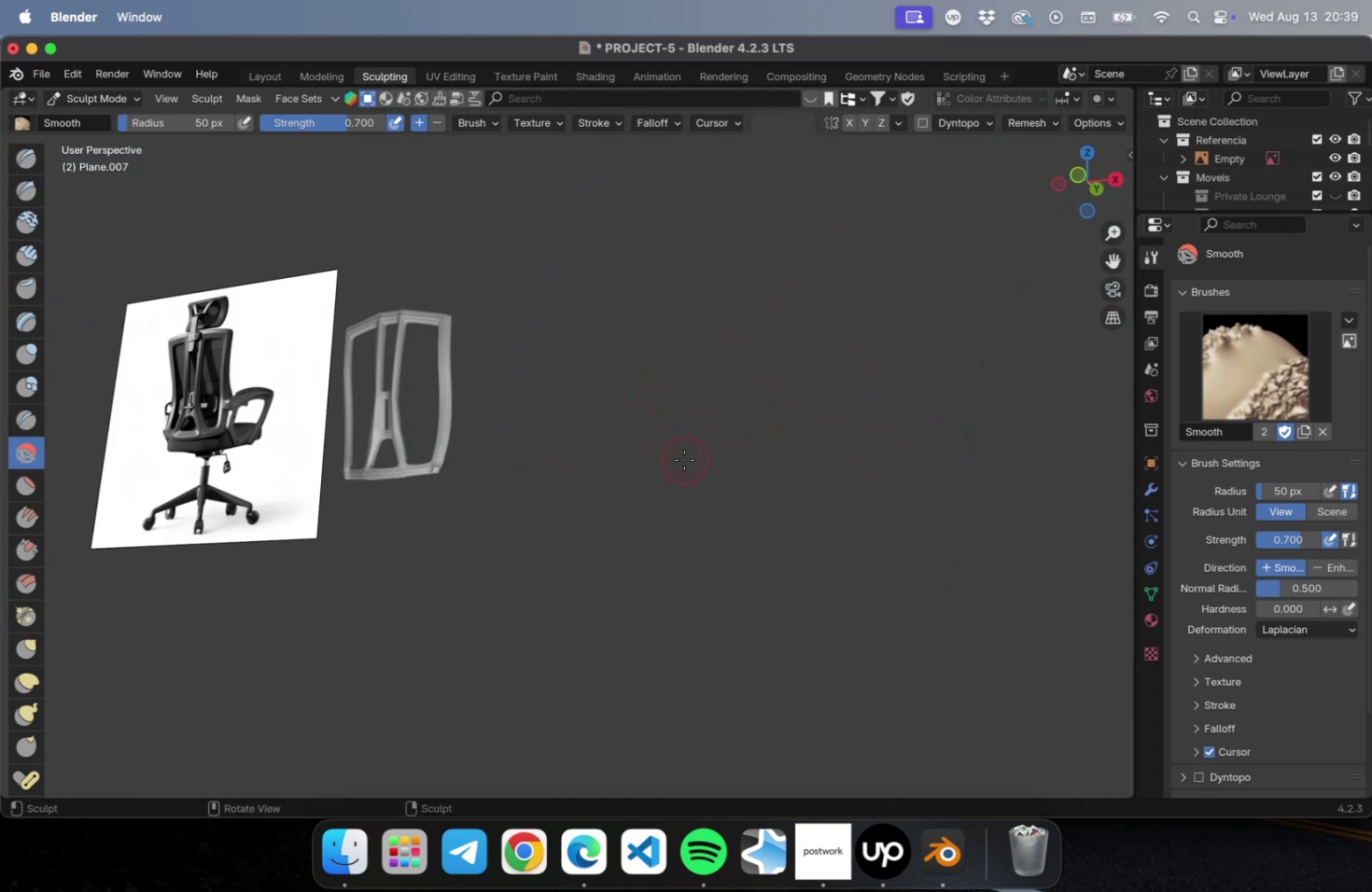 
key(Meta+Z)
 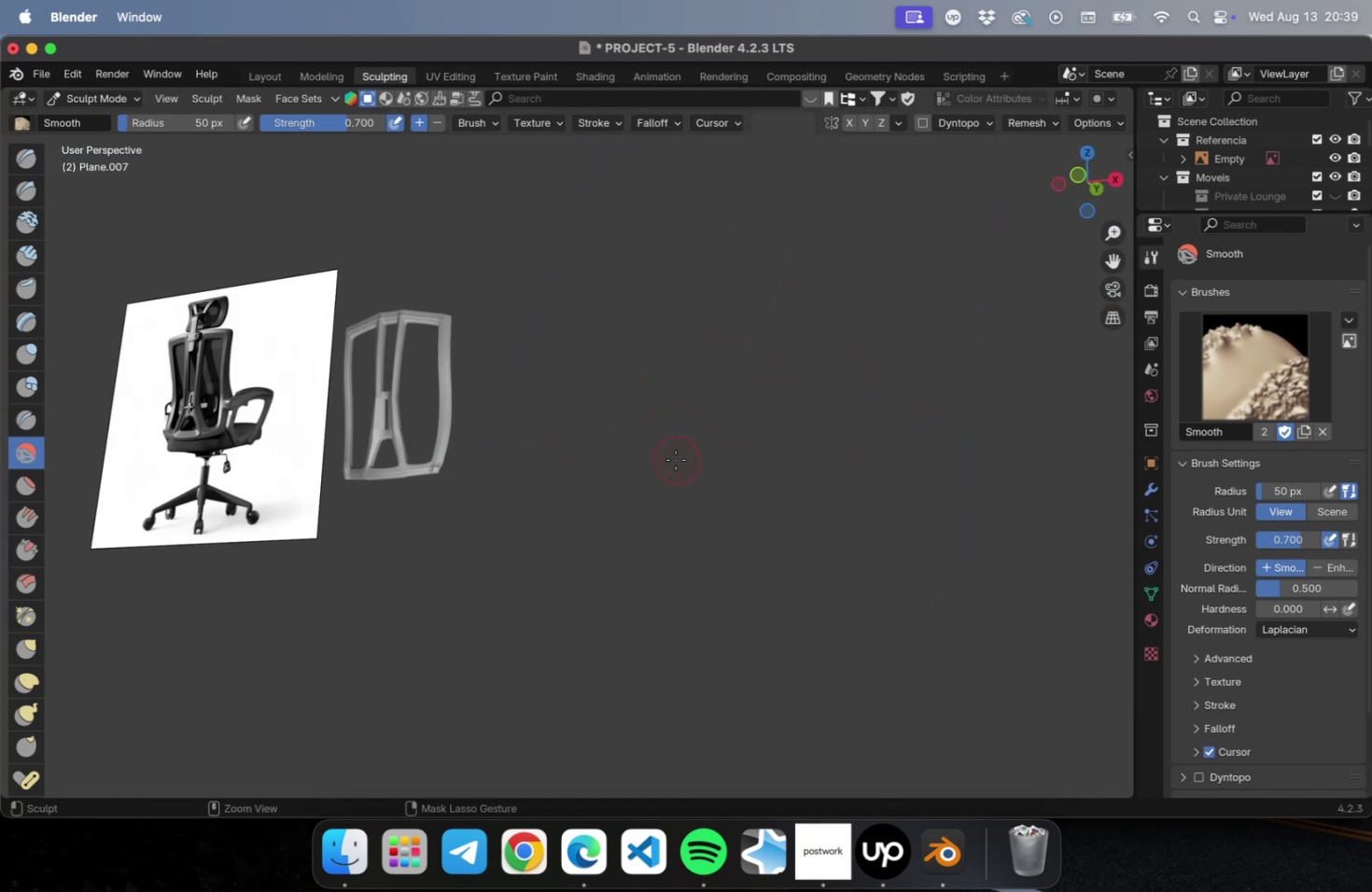 
key(Meta+Z)
 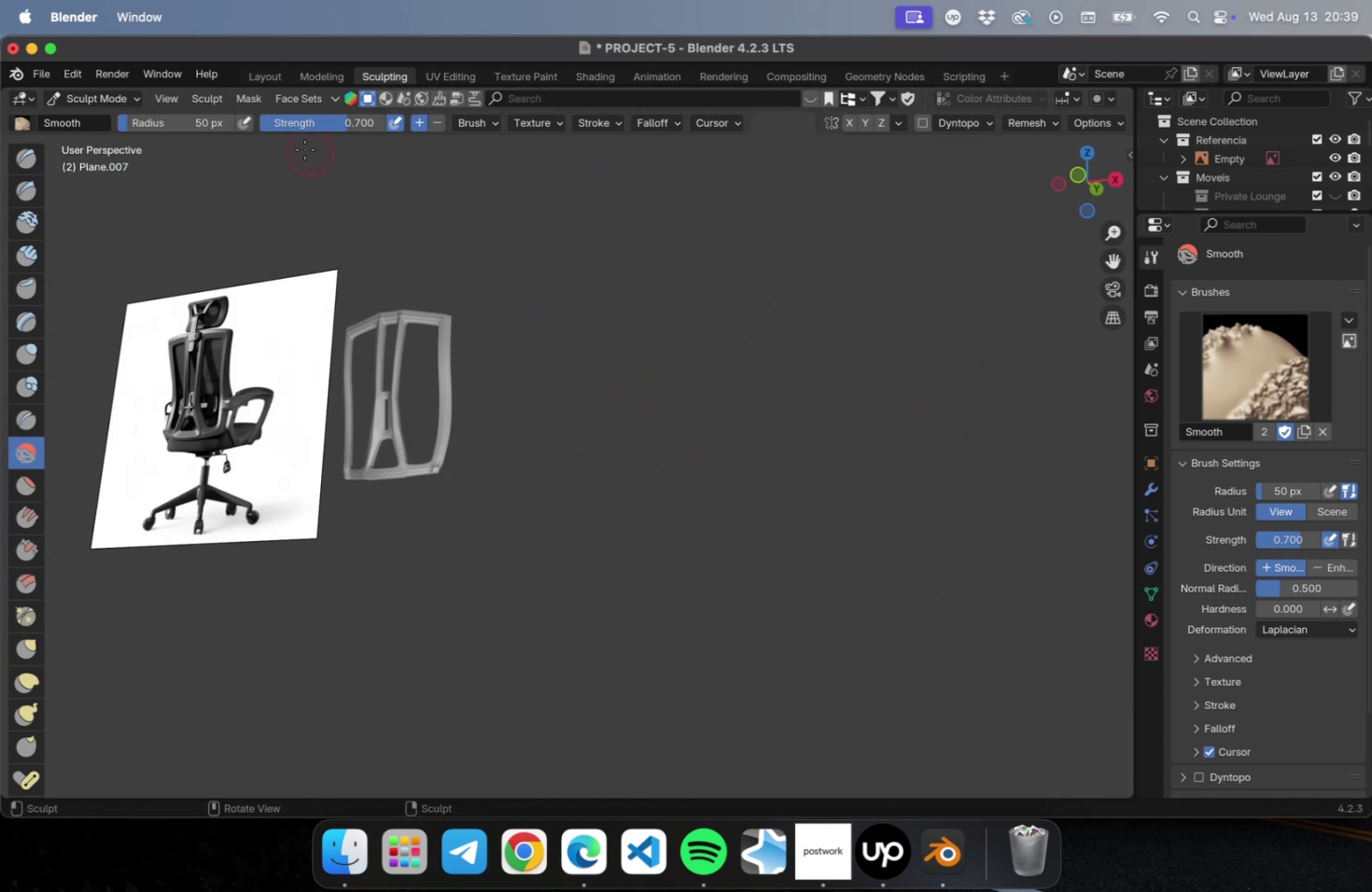 
key(Meta+Z)
 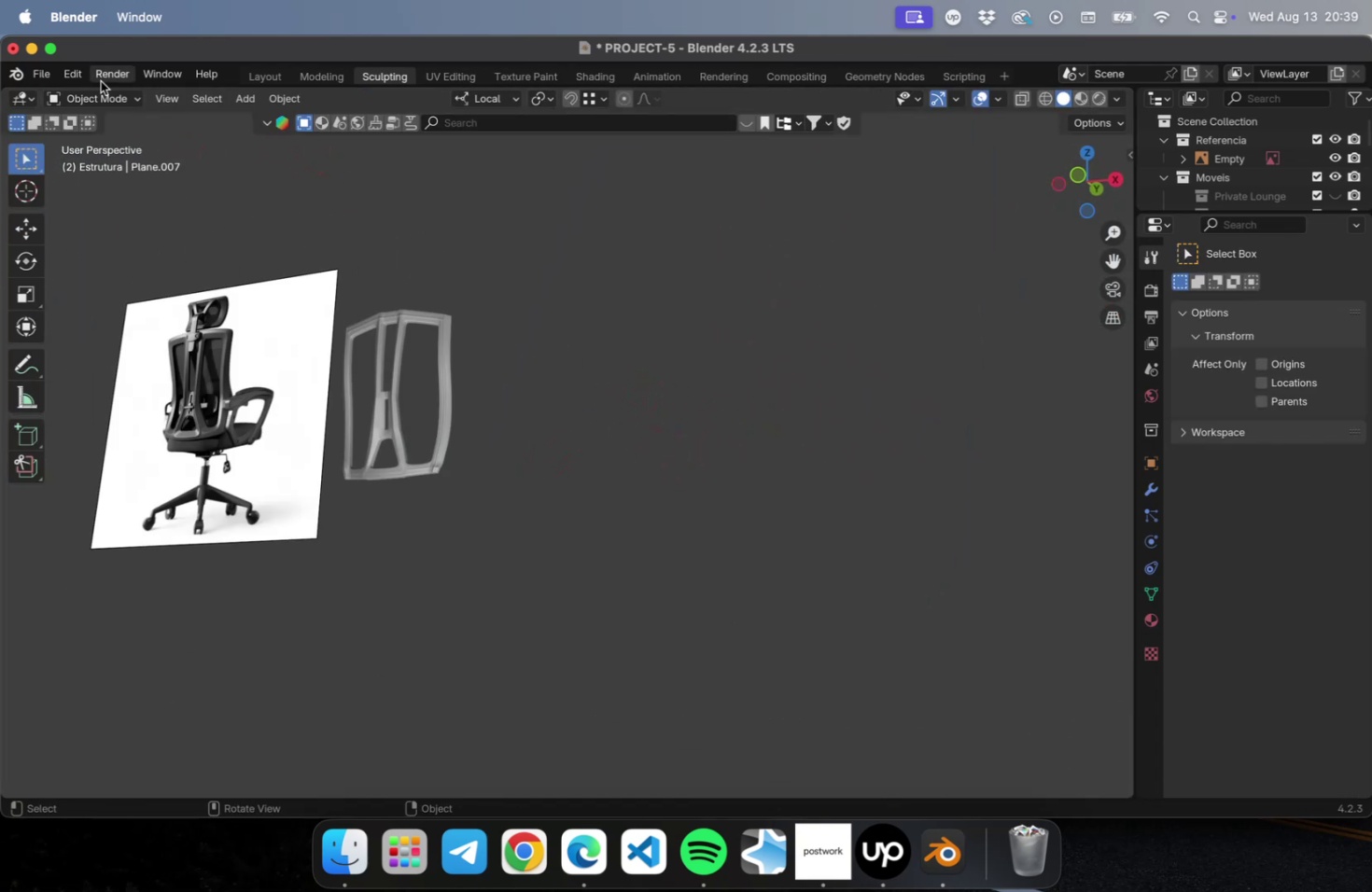 
left_click([97, 93])
 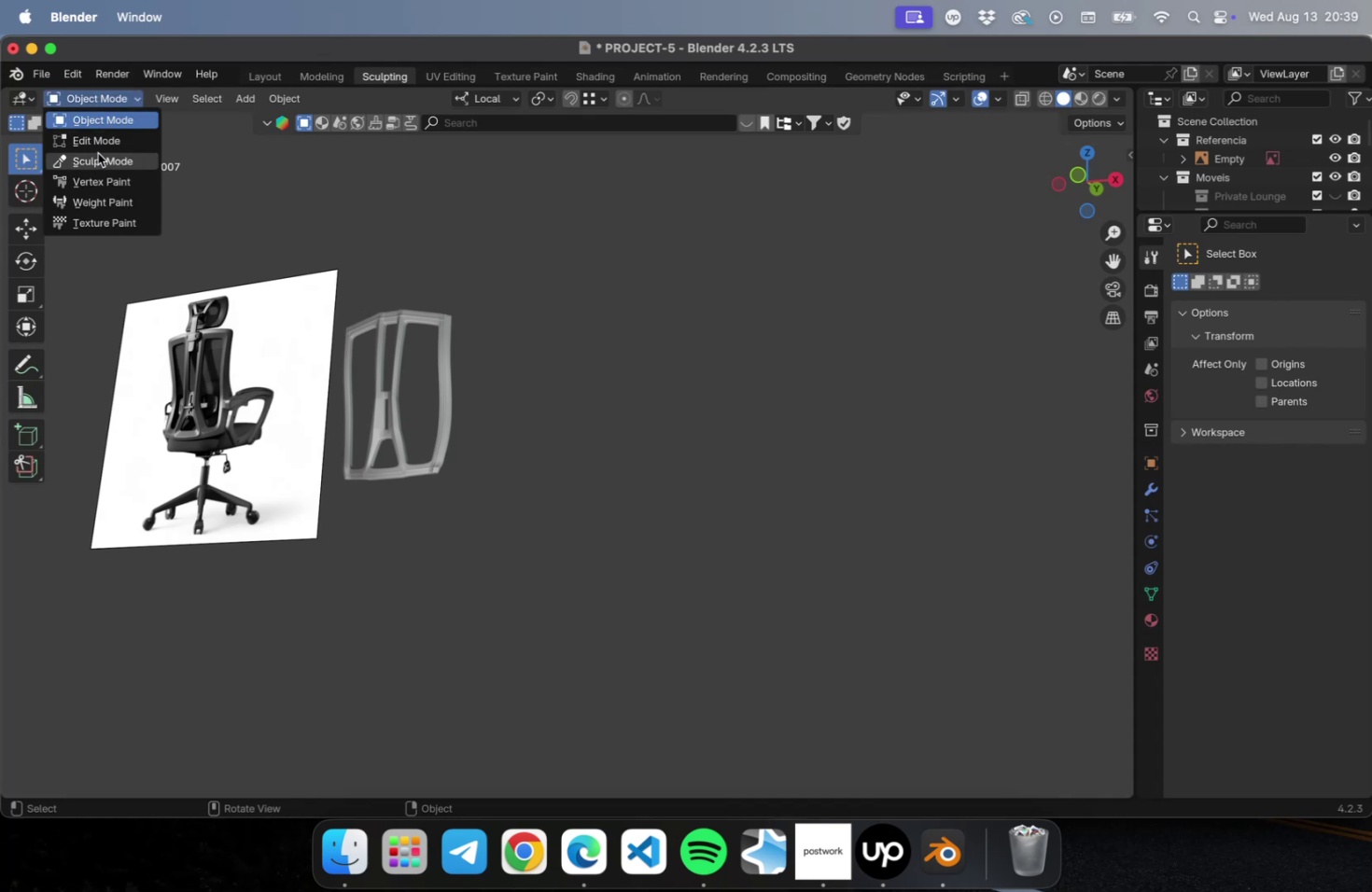 
left_click([98, 157])
 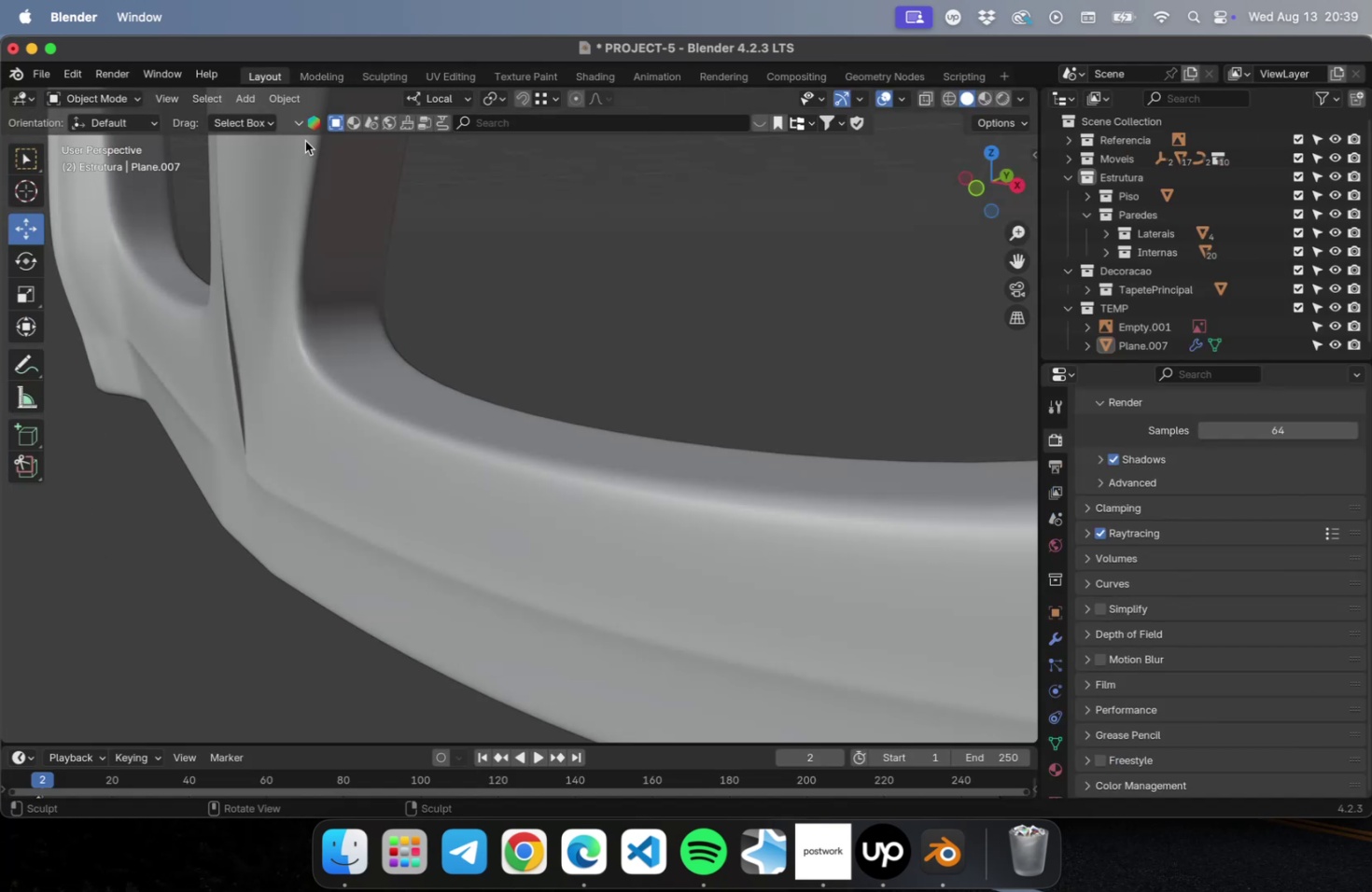 
scroll: coordinate [755, 490], scroll_direction: down, amount: 9.0
 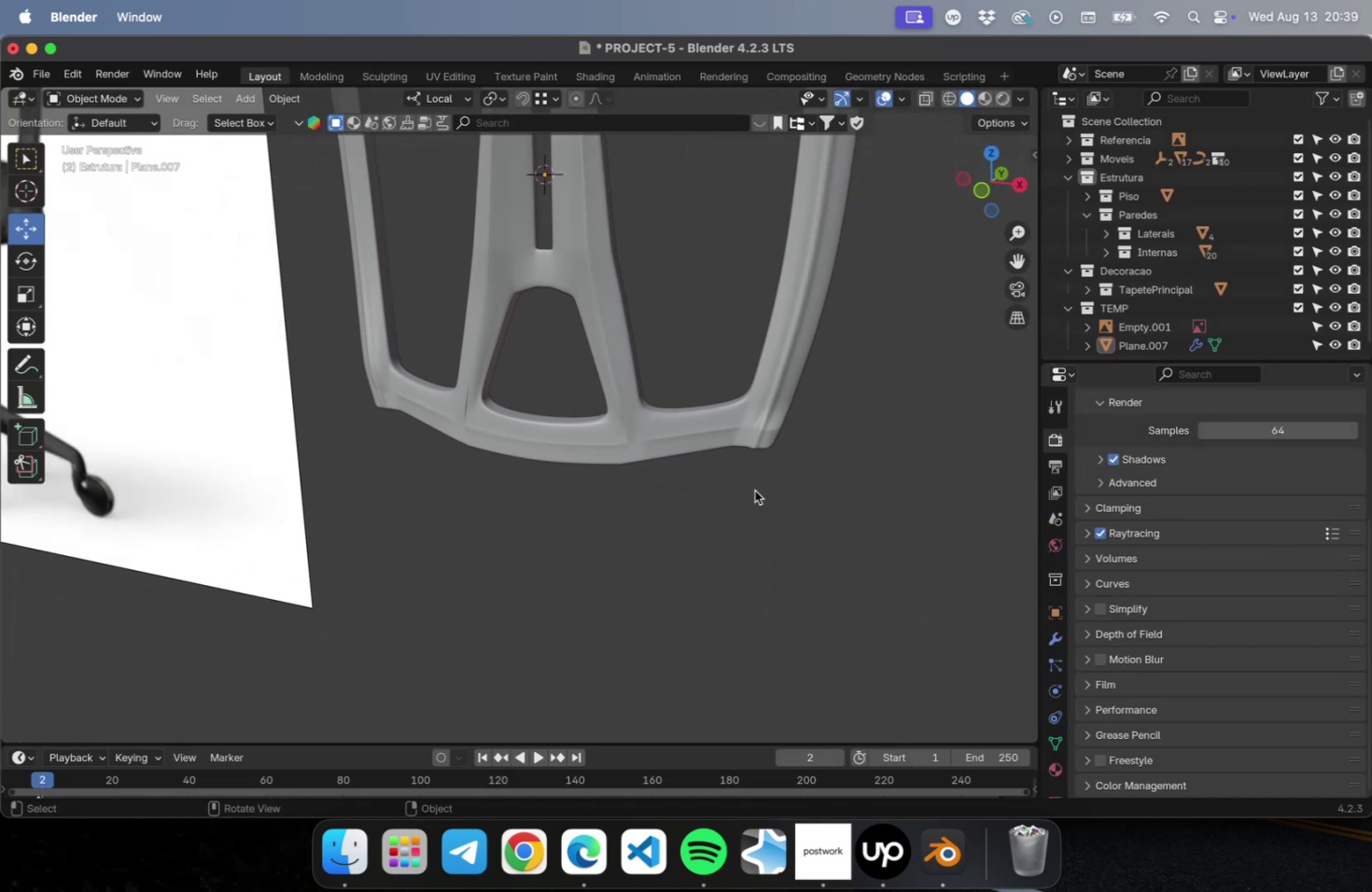 
scroll: coordinate [760, 465], scroll_direction: up, amount: 2.0
 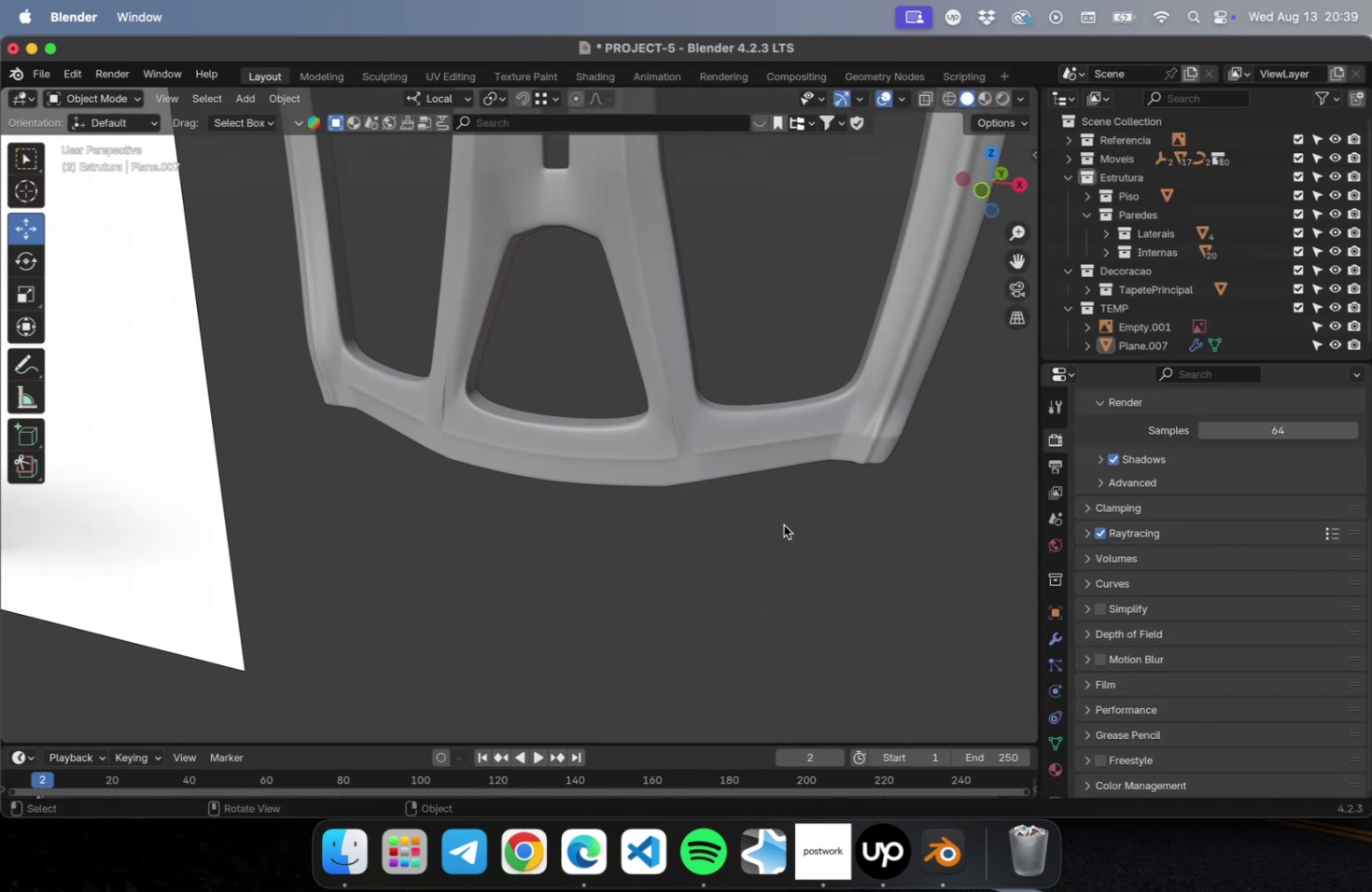 
hold_key(key=ShiftLeft, duration=0.42)
 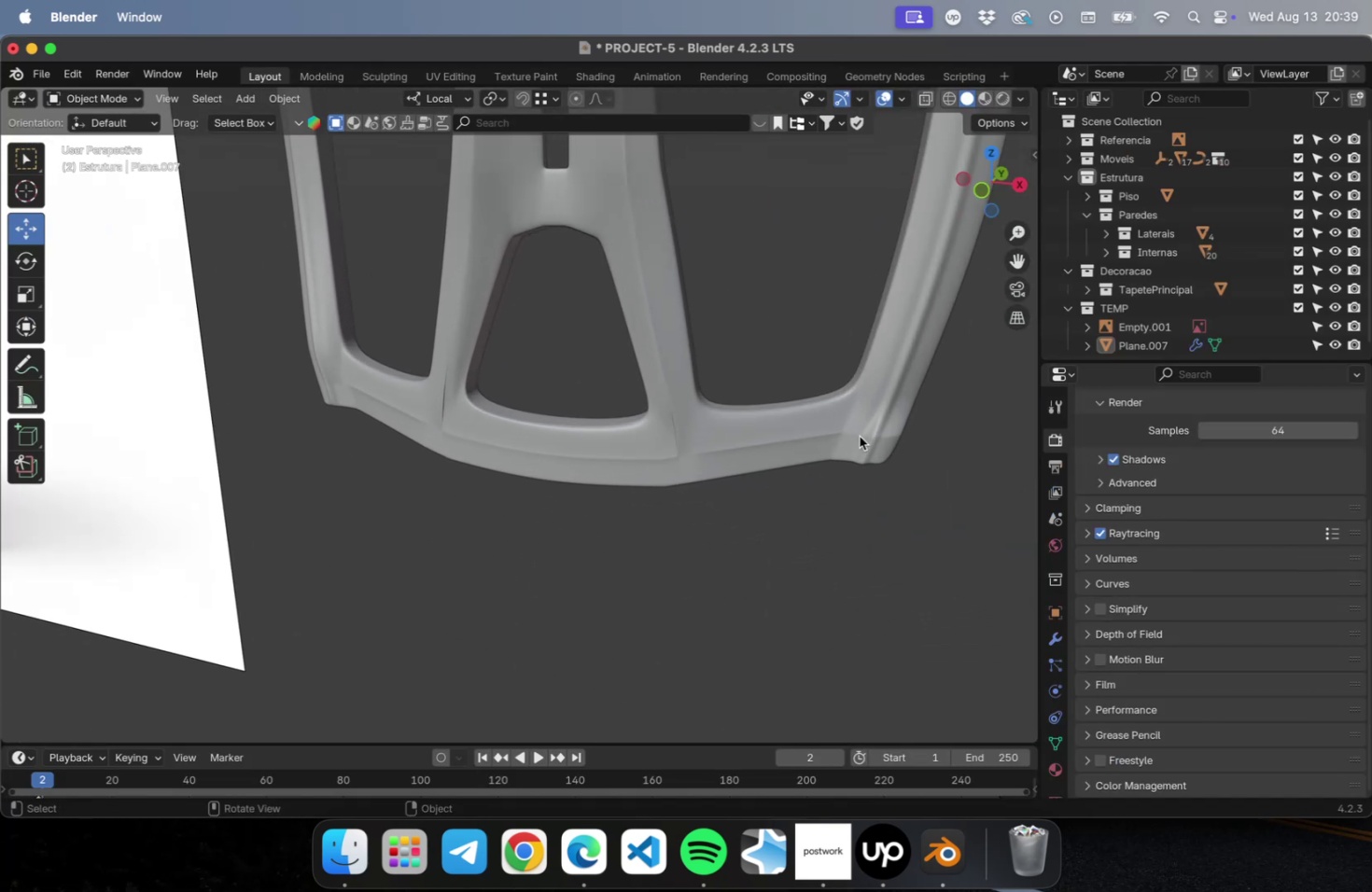 
left_click([859, 436])
 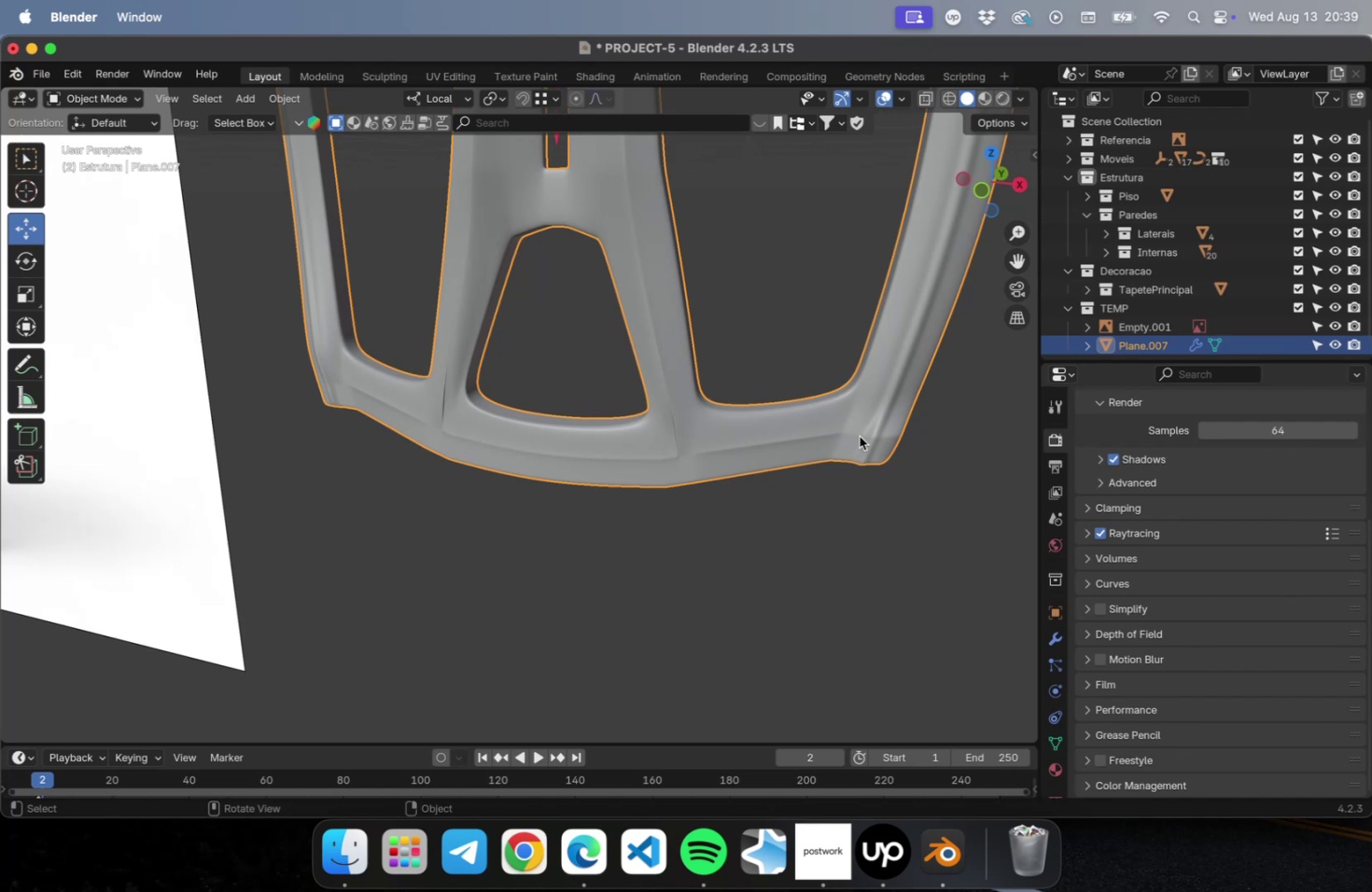 
key(Tab)
 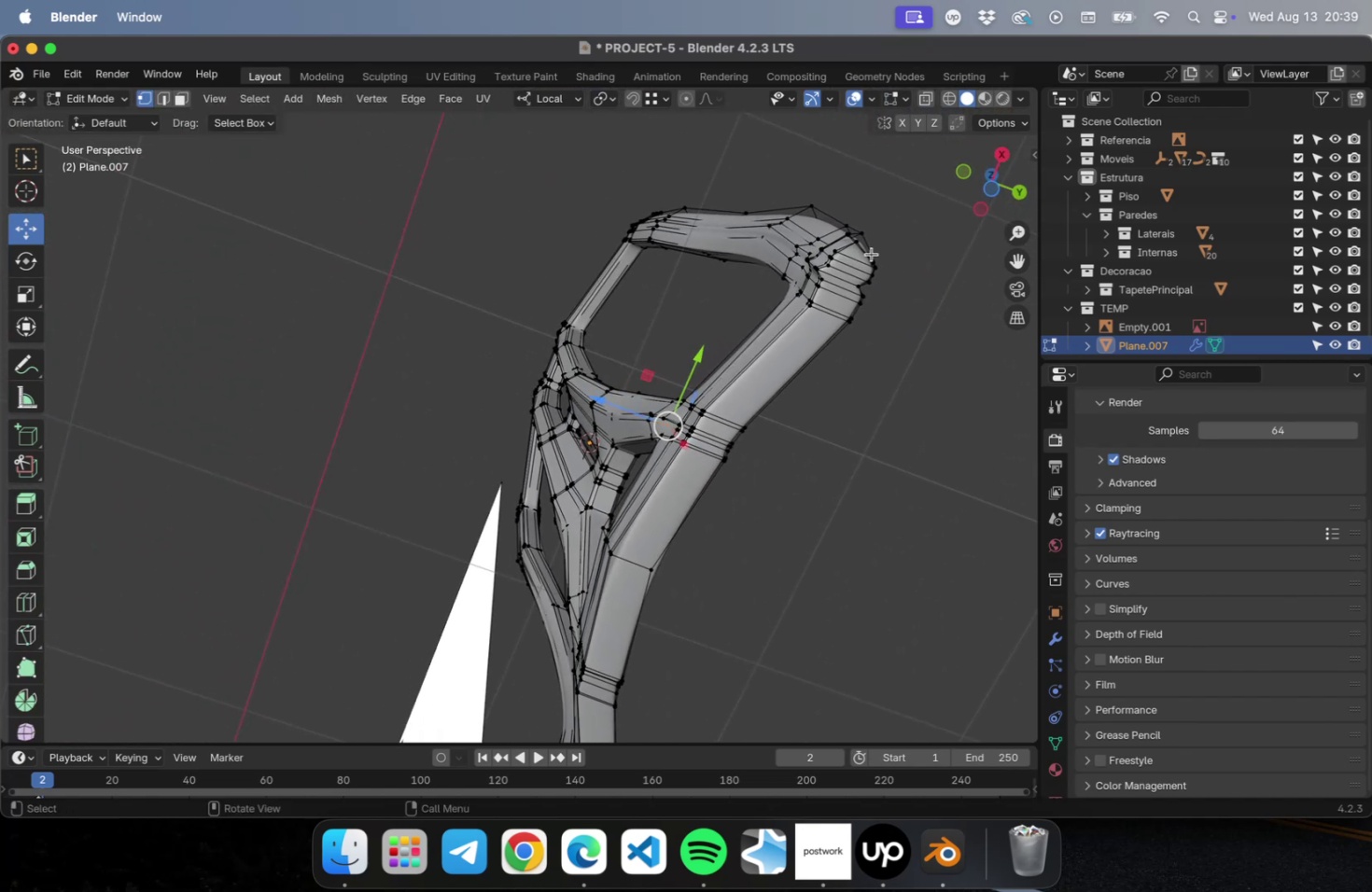 
hold_key(key=ShiftLeft, duration=0.41)
 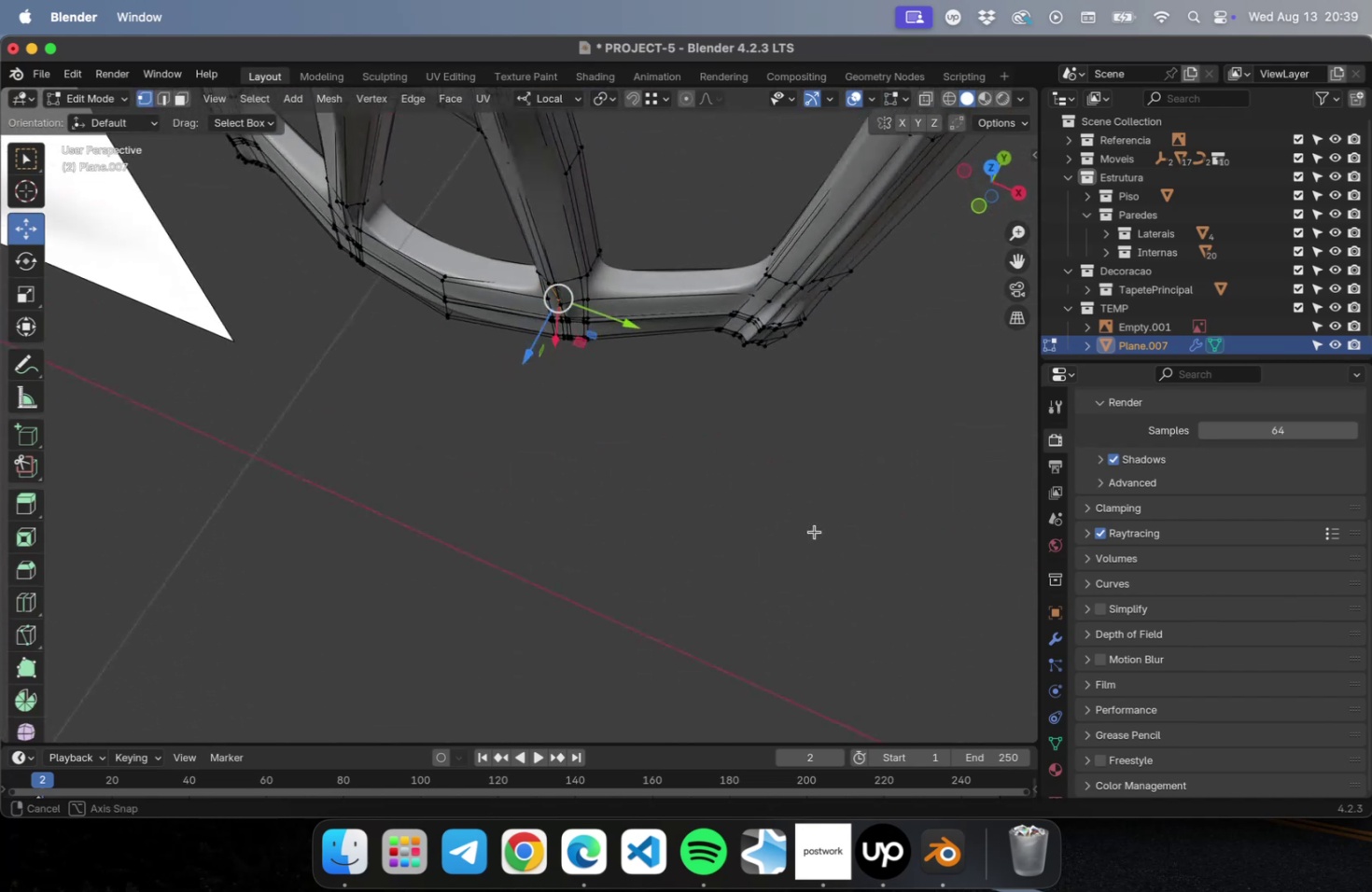 
scroll: coordinate [780, 374], scroll_direction: up, amount: 1.0
 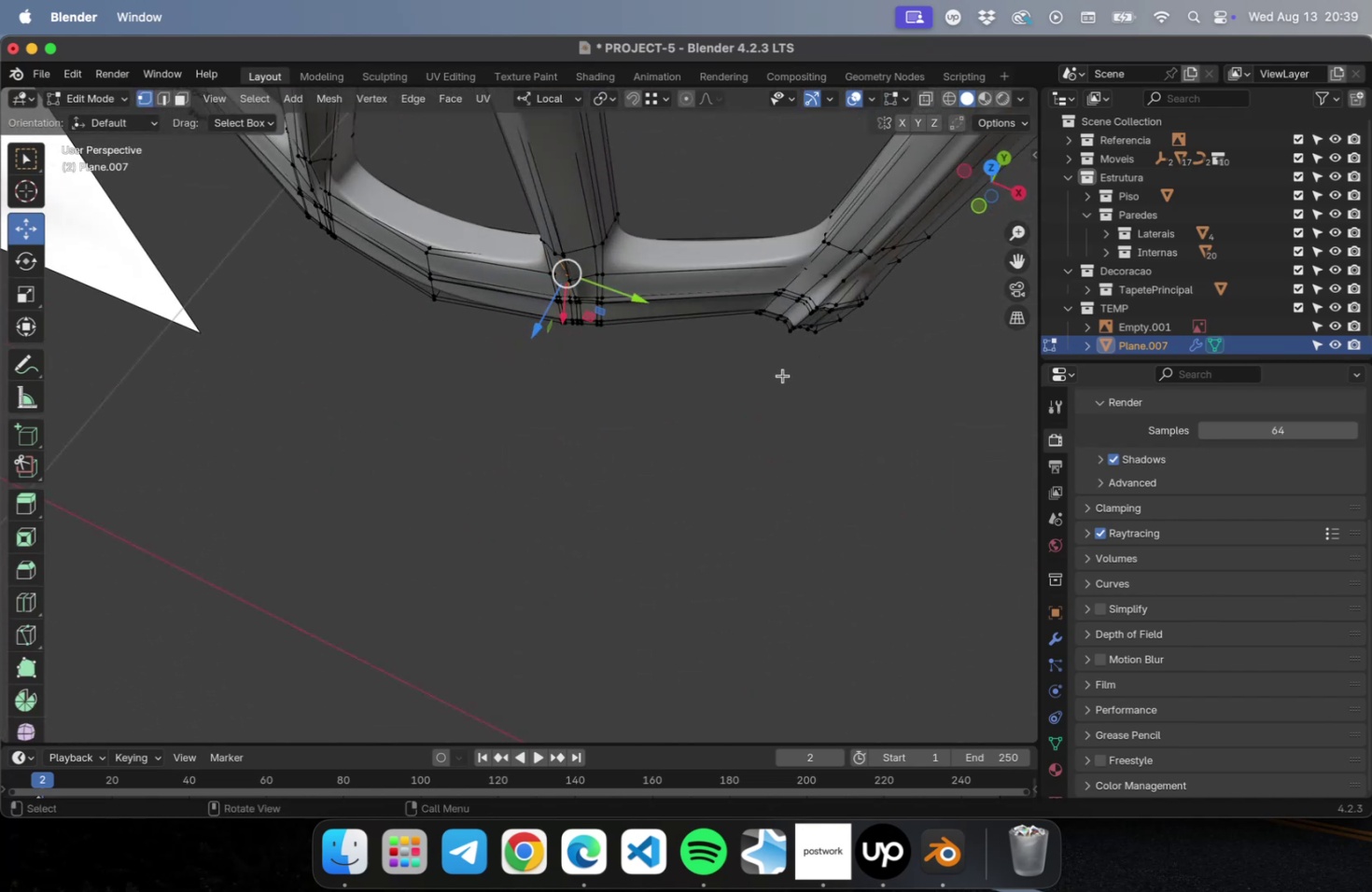 
hold_key(key=ShiftLeft, duration=0.51)
 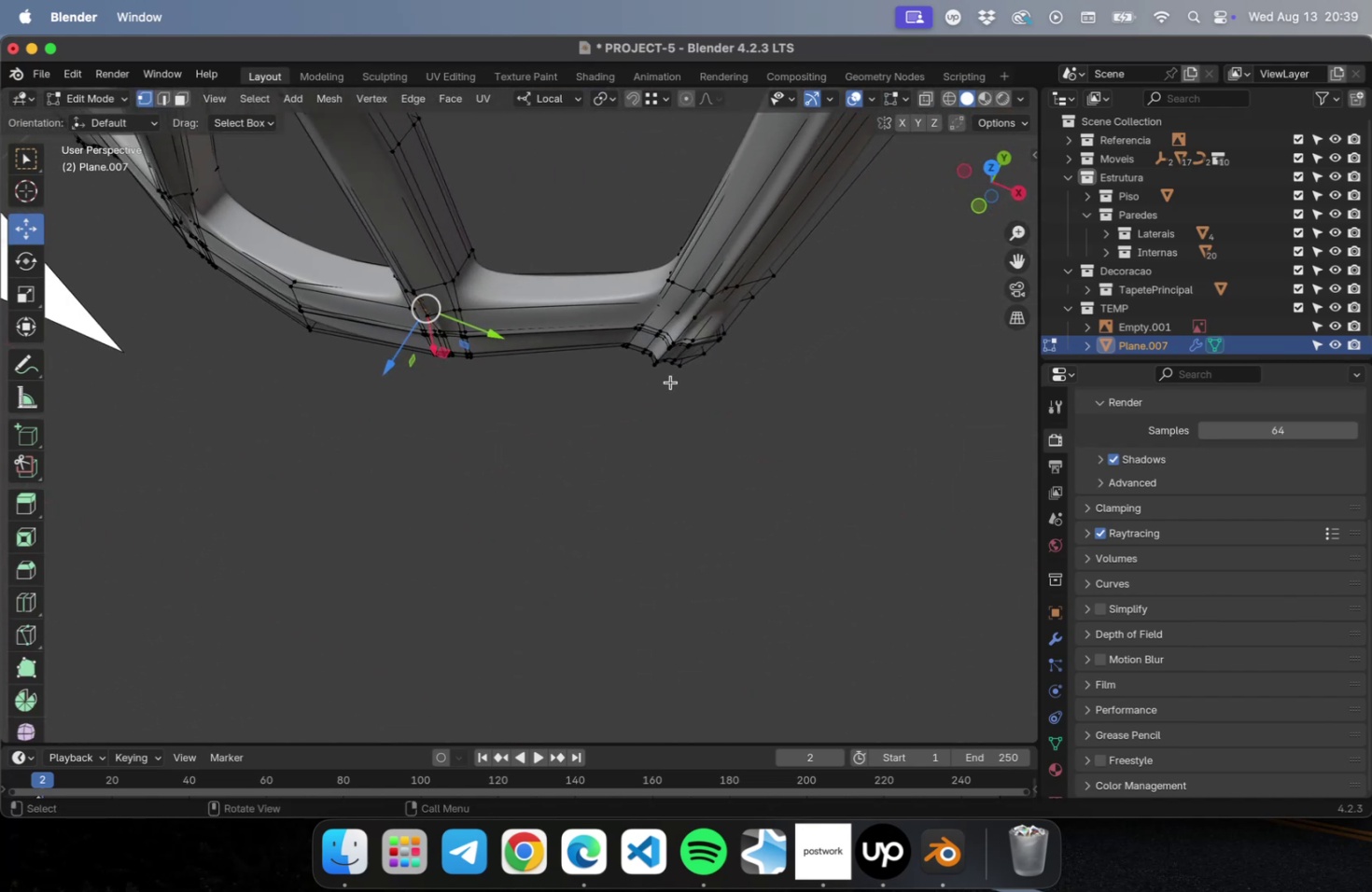 
scroll: coordinate [671, 380], scroll_direction: up, amount: 3.0
 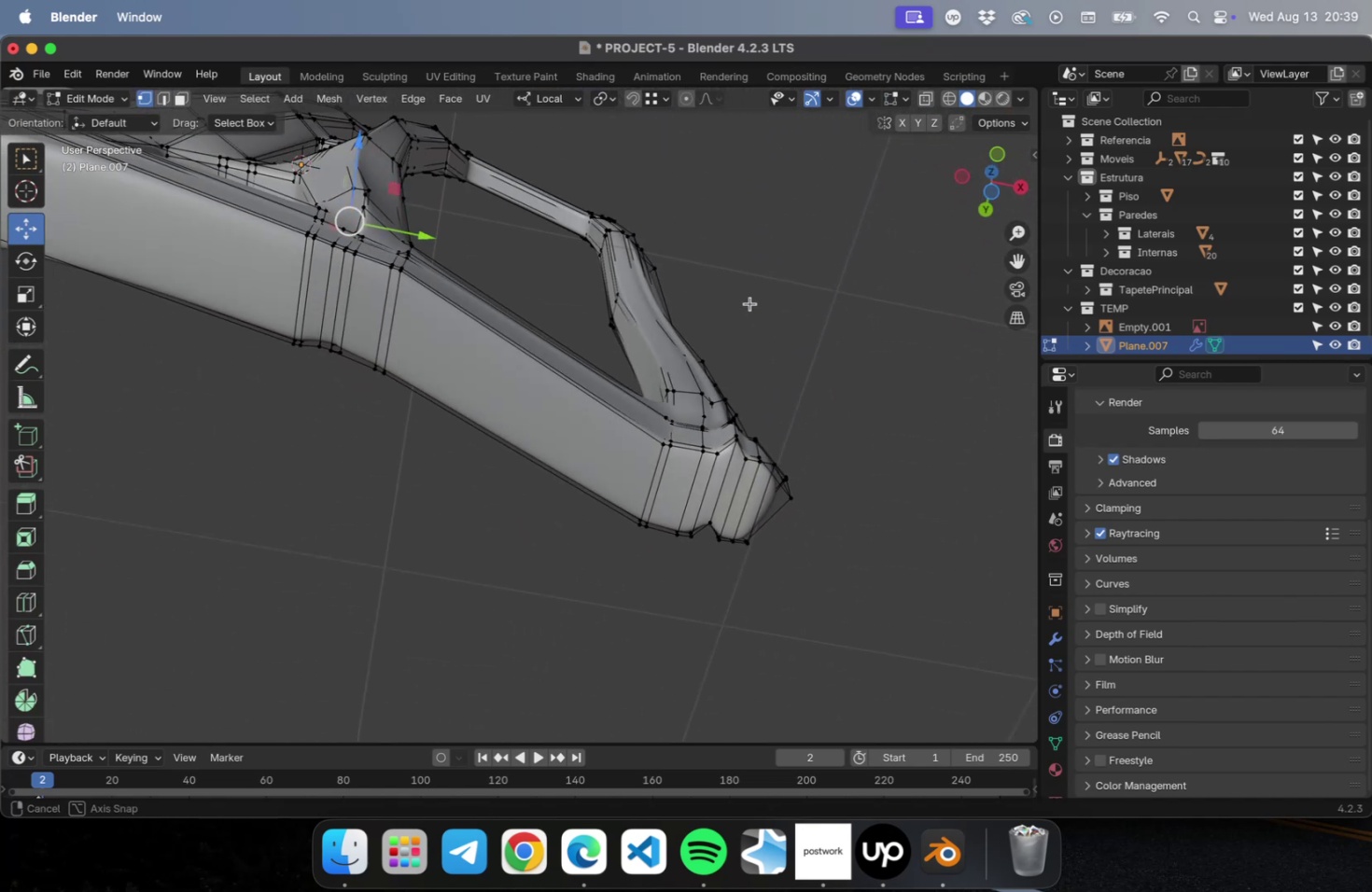 
left_click_drag(start_coordinate=[745, 333], to_coordinate=[781, 426])
 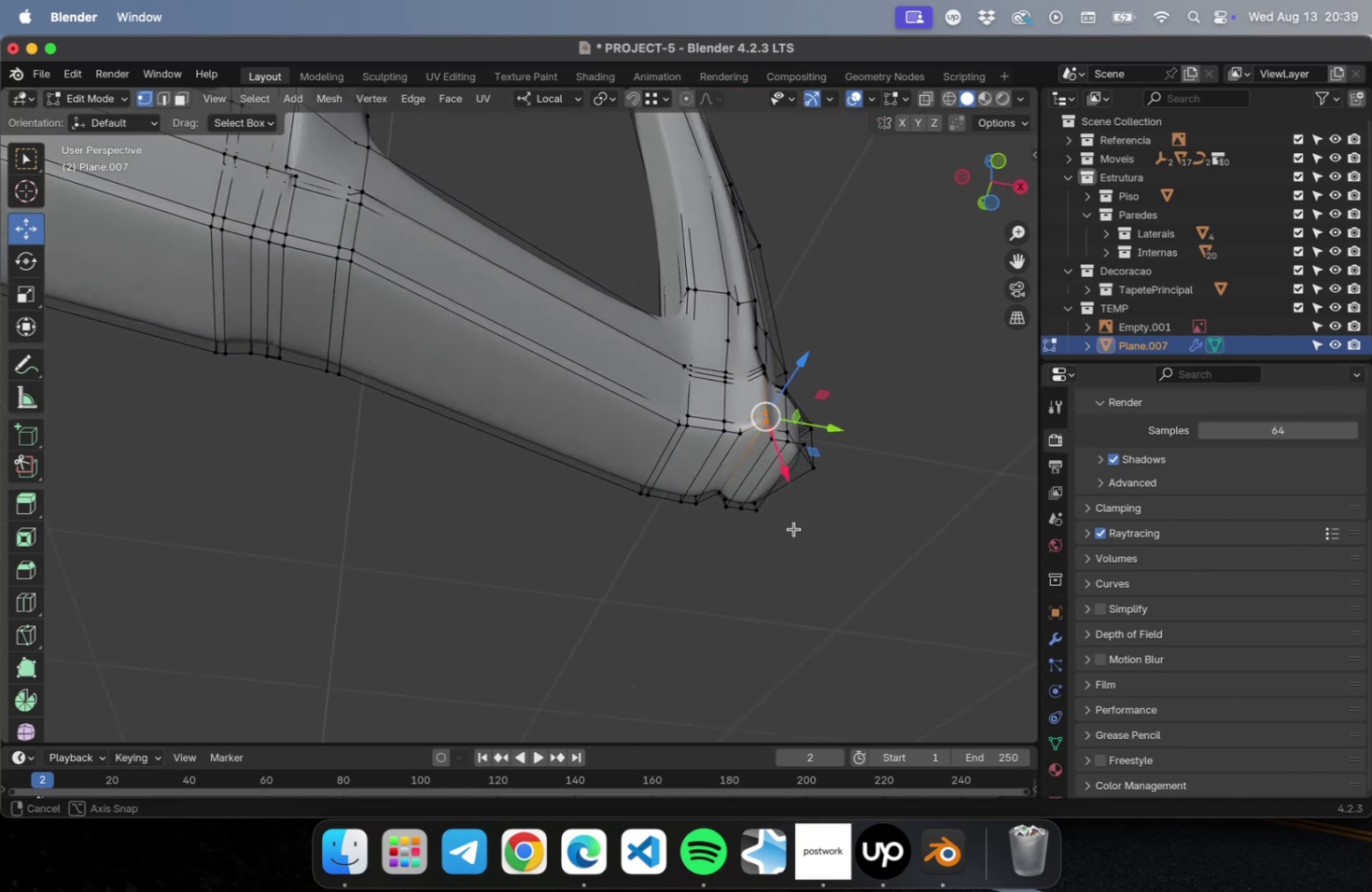 
hold_key(key=ShiftLeft, duration=1.11)
 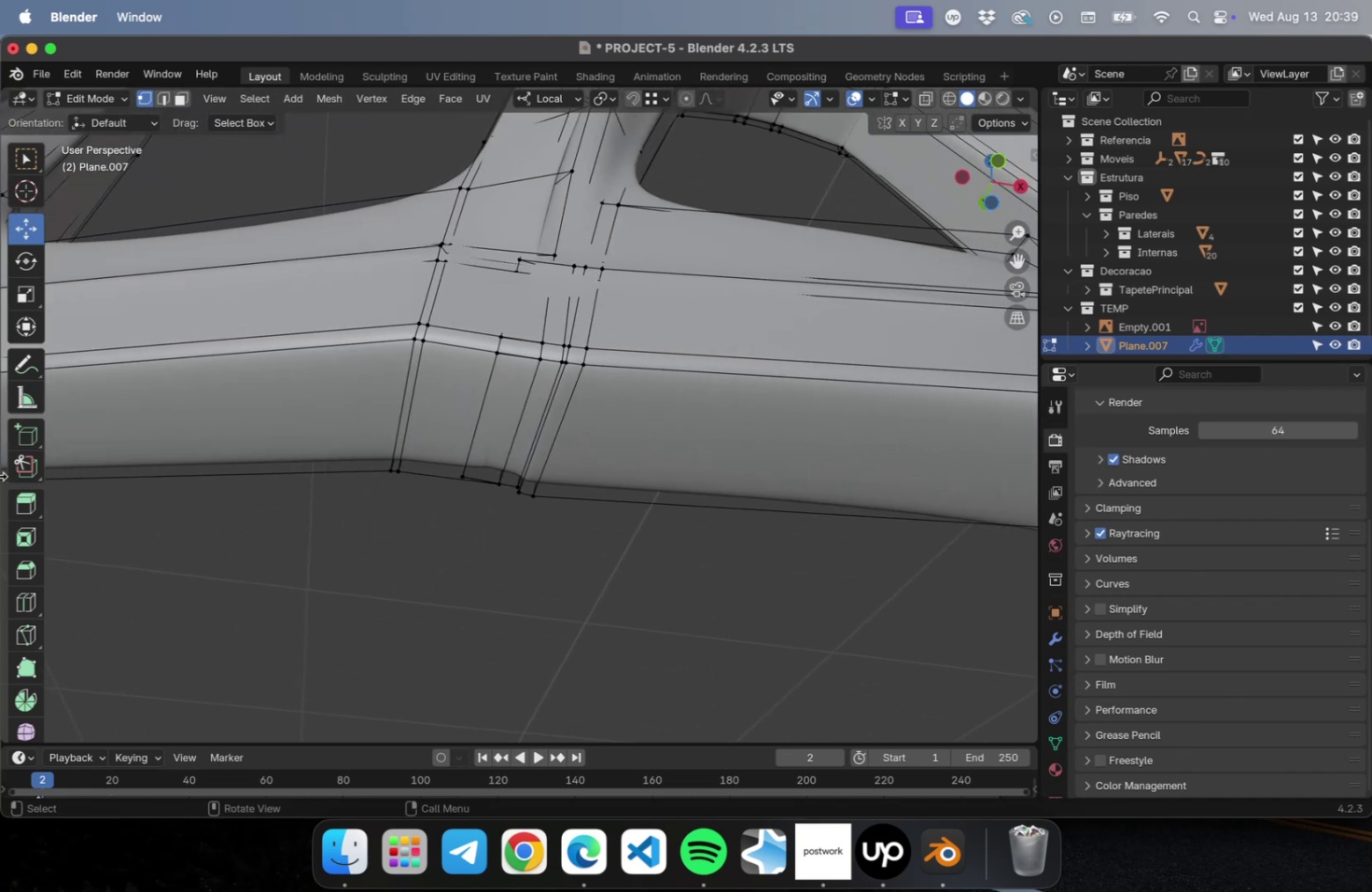 
hold_key(key=ShiftLeft, duration=1.35)
 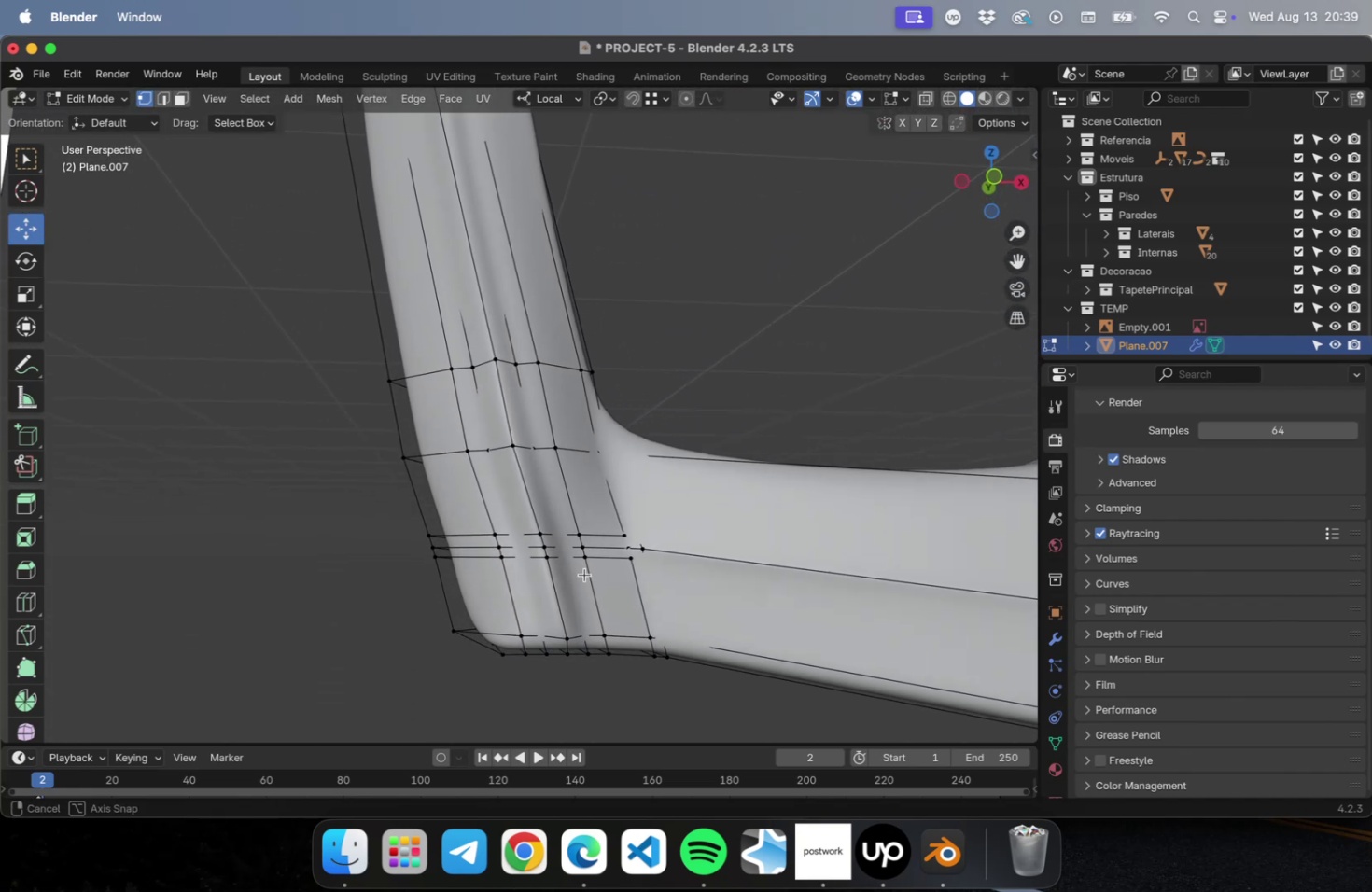 
hold_key(key=ShiftLeft, duration=0.82)
left_click([559, 681])
 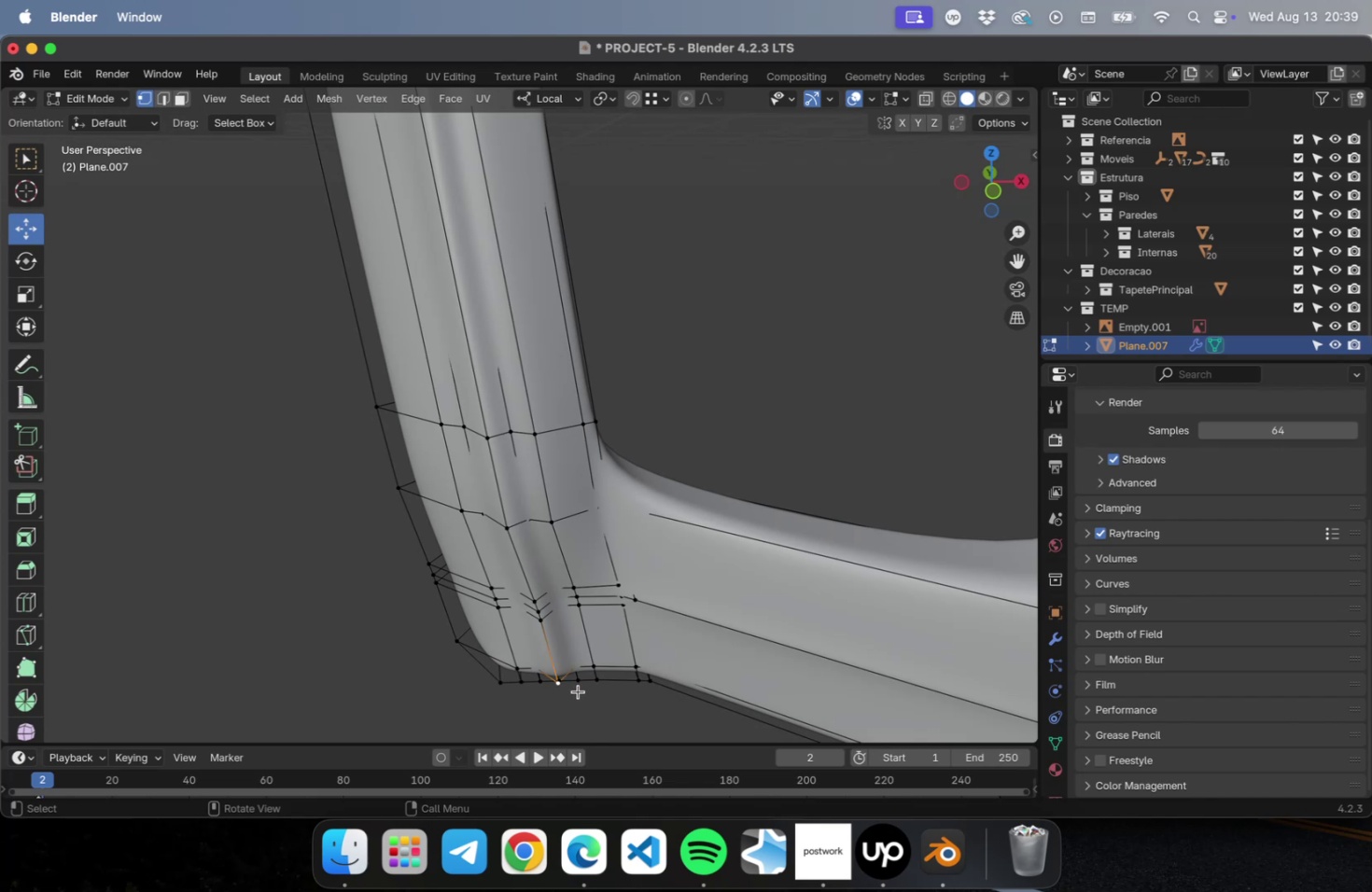 
scroll: coordinate [476, 610], scroll_direction: down, amount: 4.0
 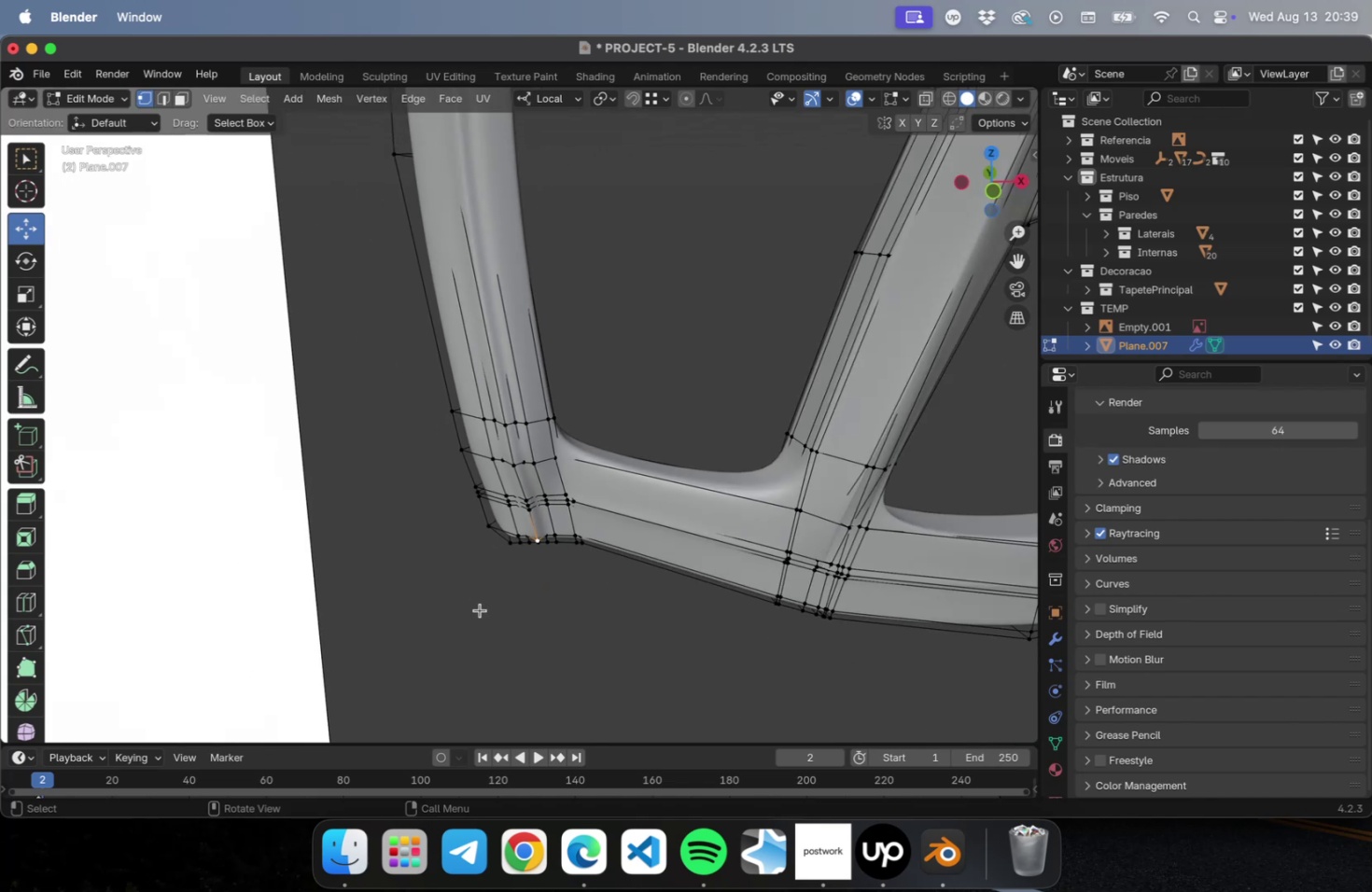 
hold_key(key=ShiftLeft, duration=2.06)
 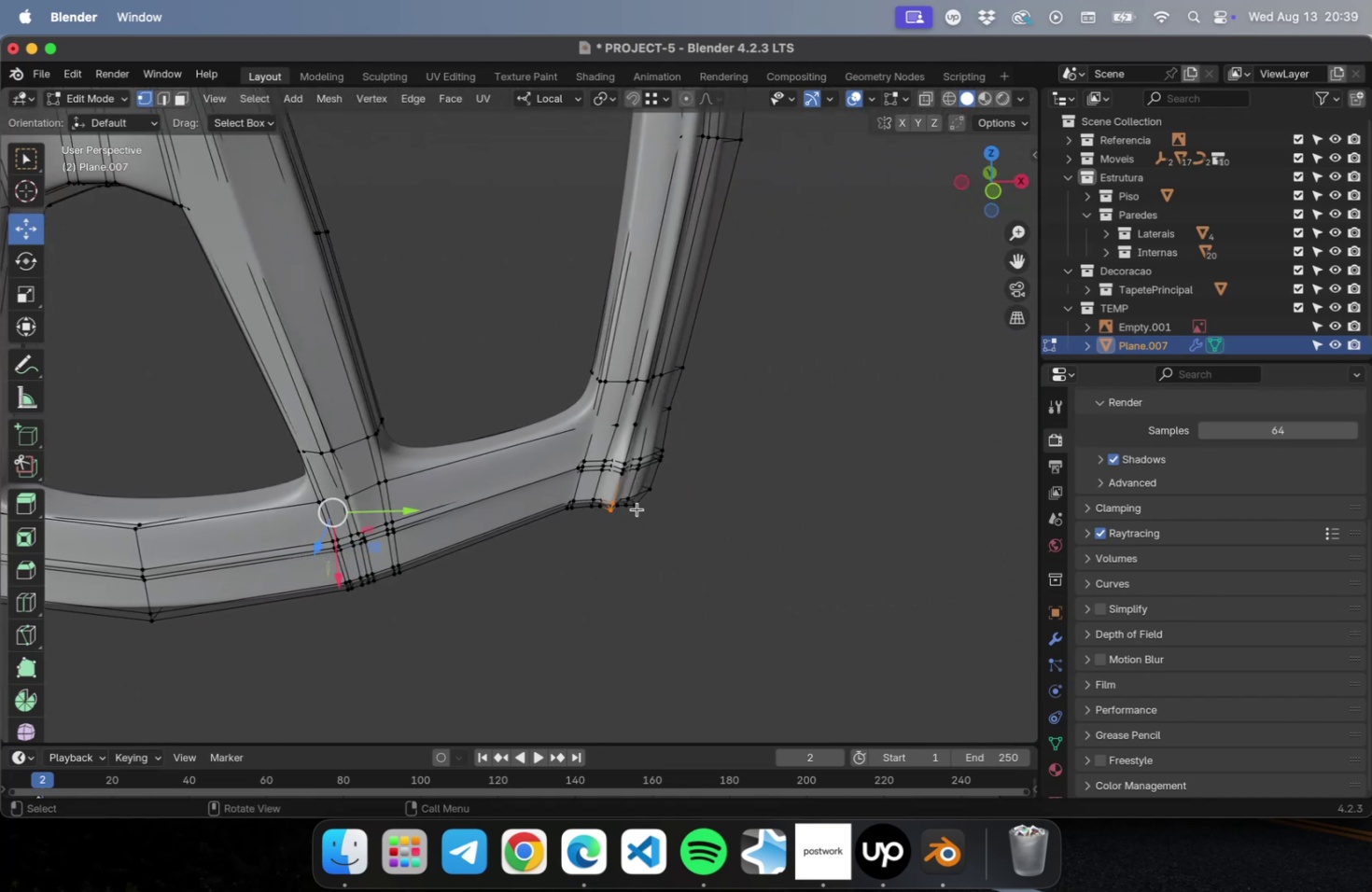 
scroll: coordinate [648, 508], scroll_direction: up, amount: 2.0
 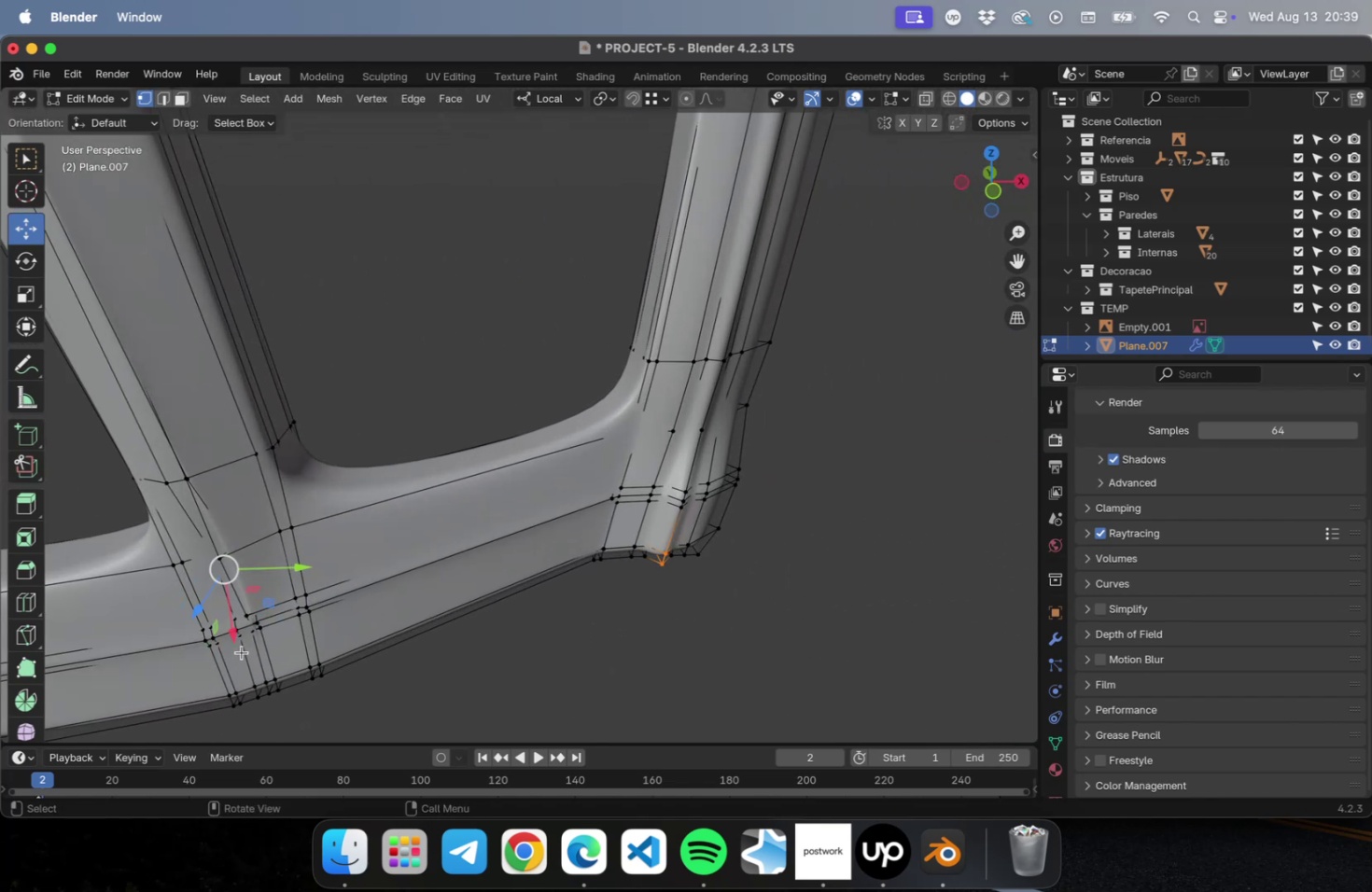 
left_click_drag(start_coordinate=[234, 630], to_coordinate=[233, 607])
 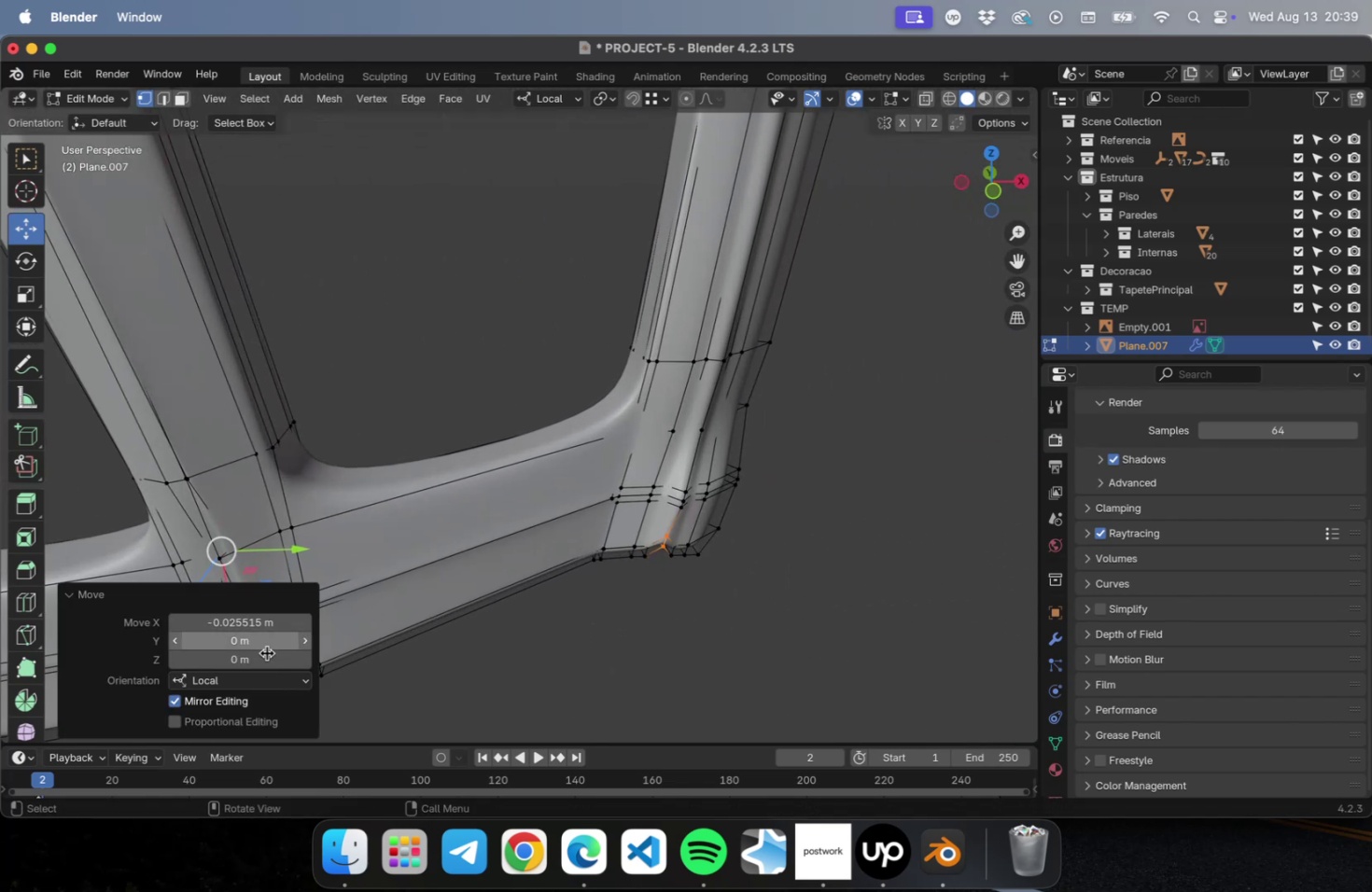 
key(Meta+Z)
 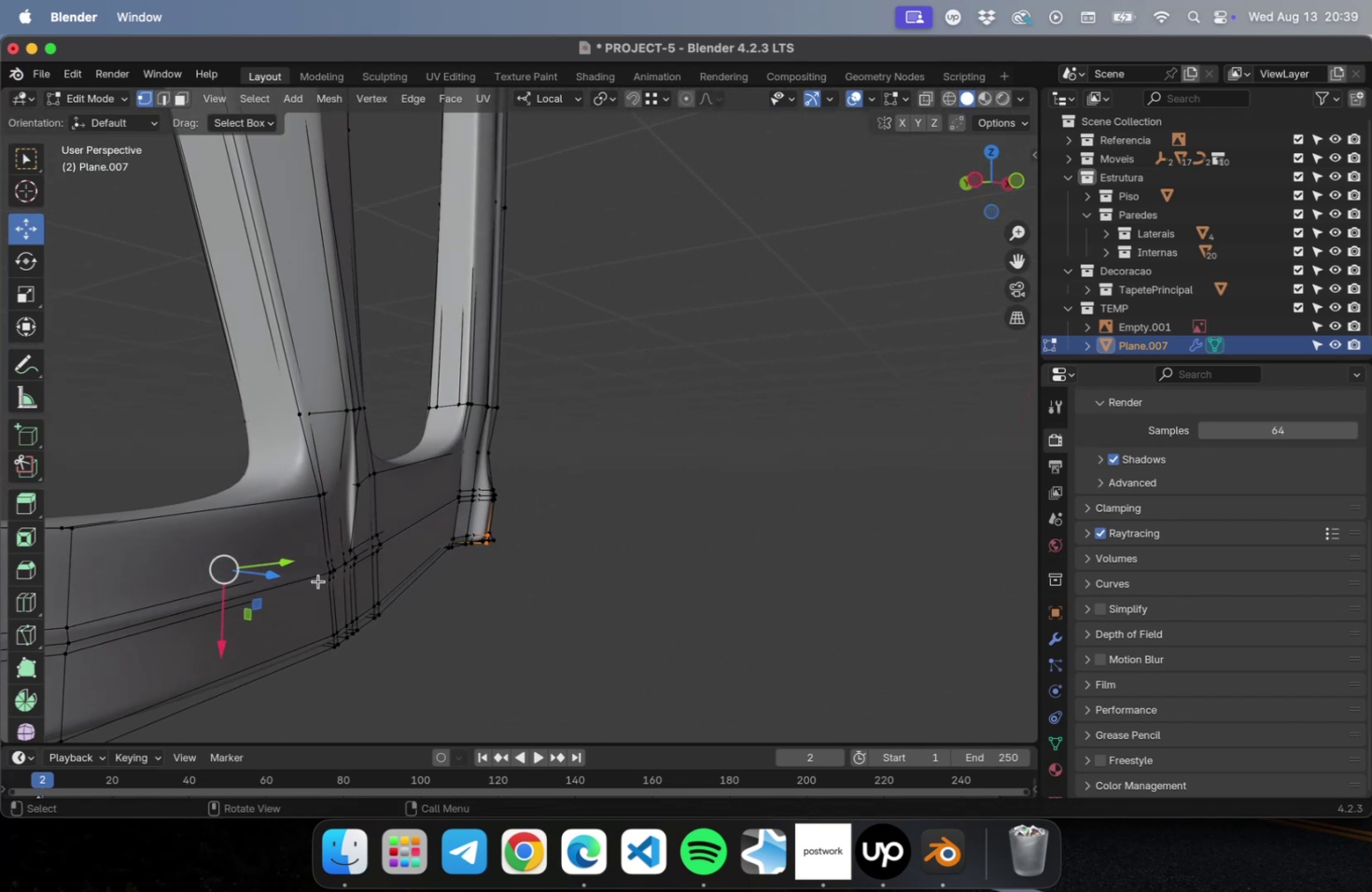 
left_click_drag(start_coordinate=[266, 578], to_coordinate=[251, 579])
 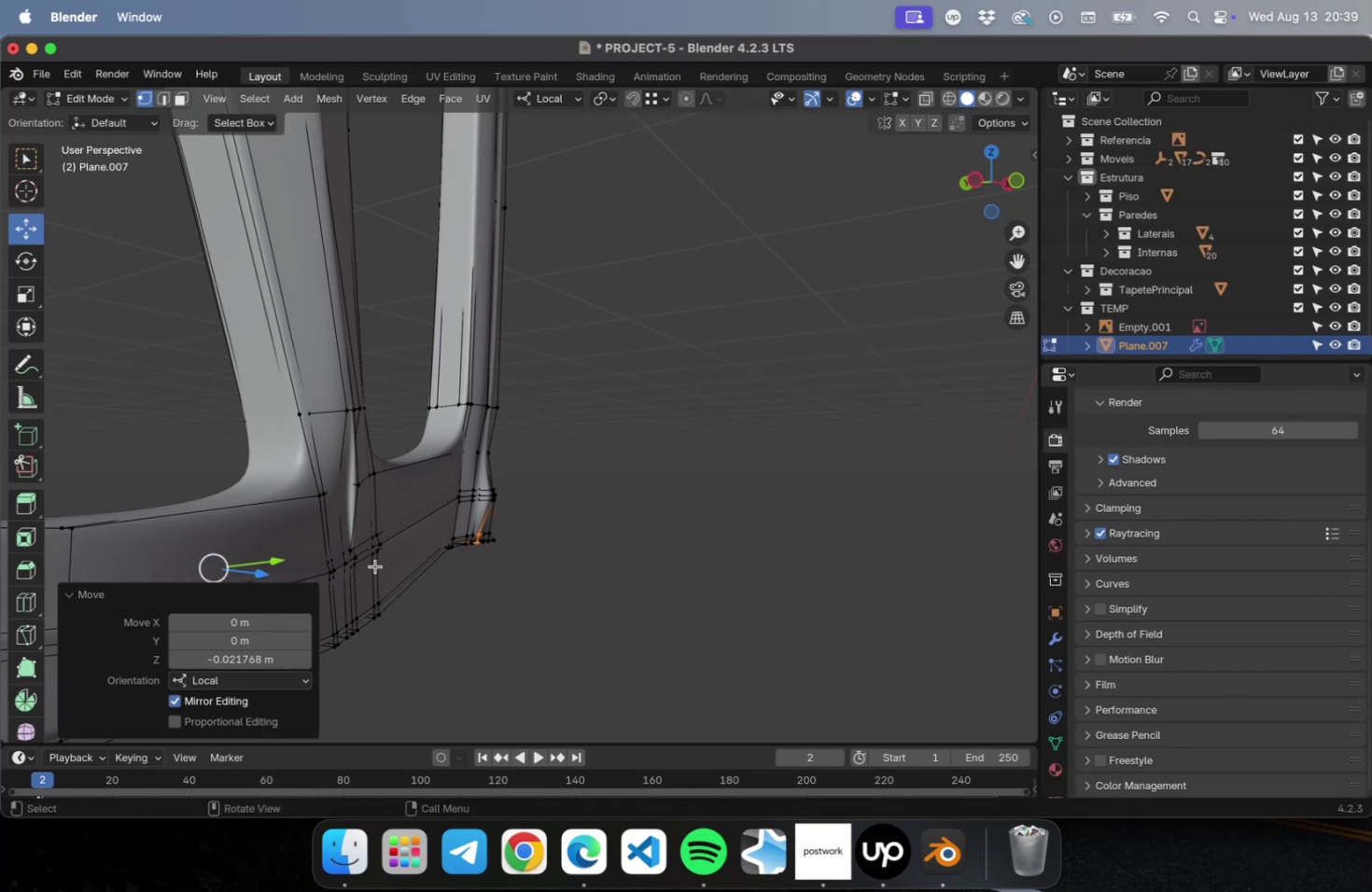 
hold_key(key=ShiftLeft, duration=1.05)
 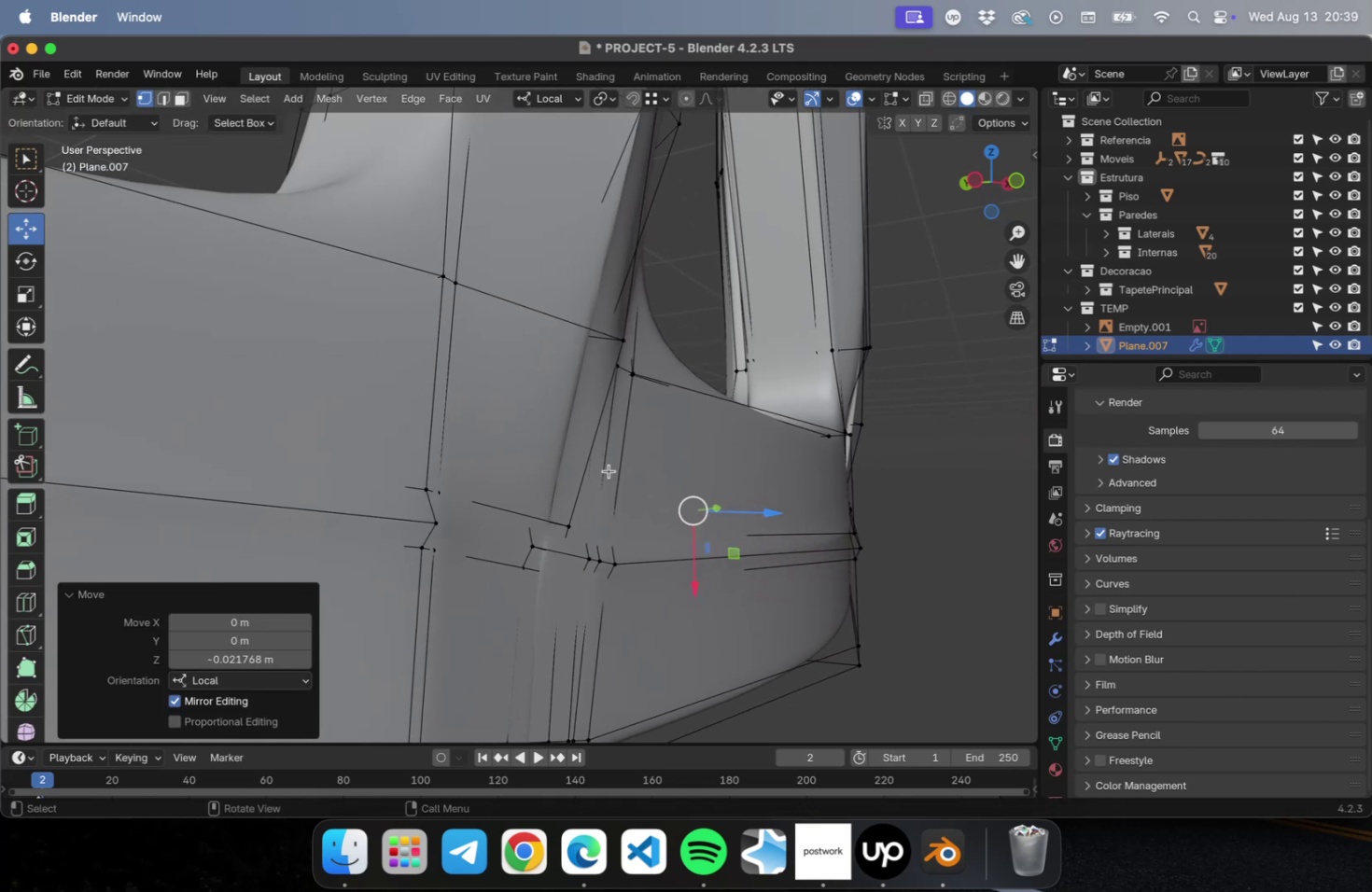 
scroll: coordinate [609, 470], scroll_direction: down, amount: 1.0
 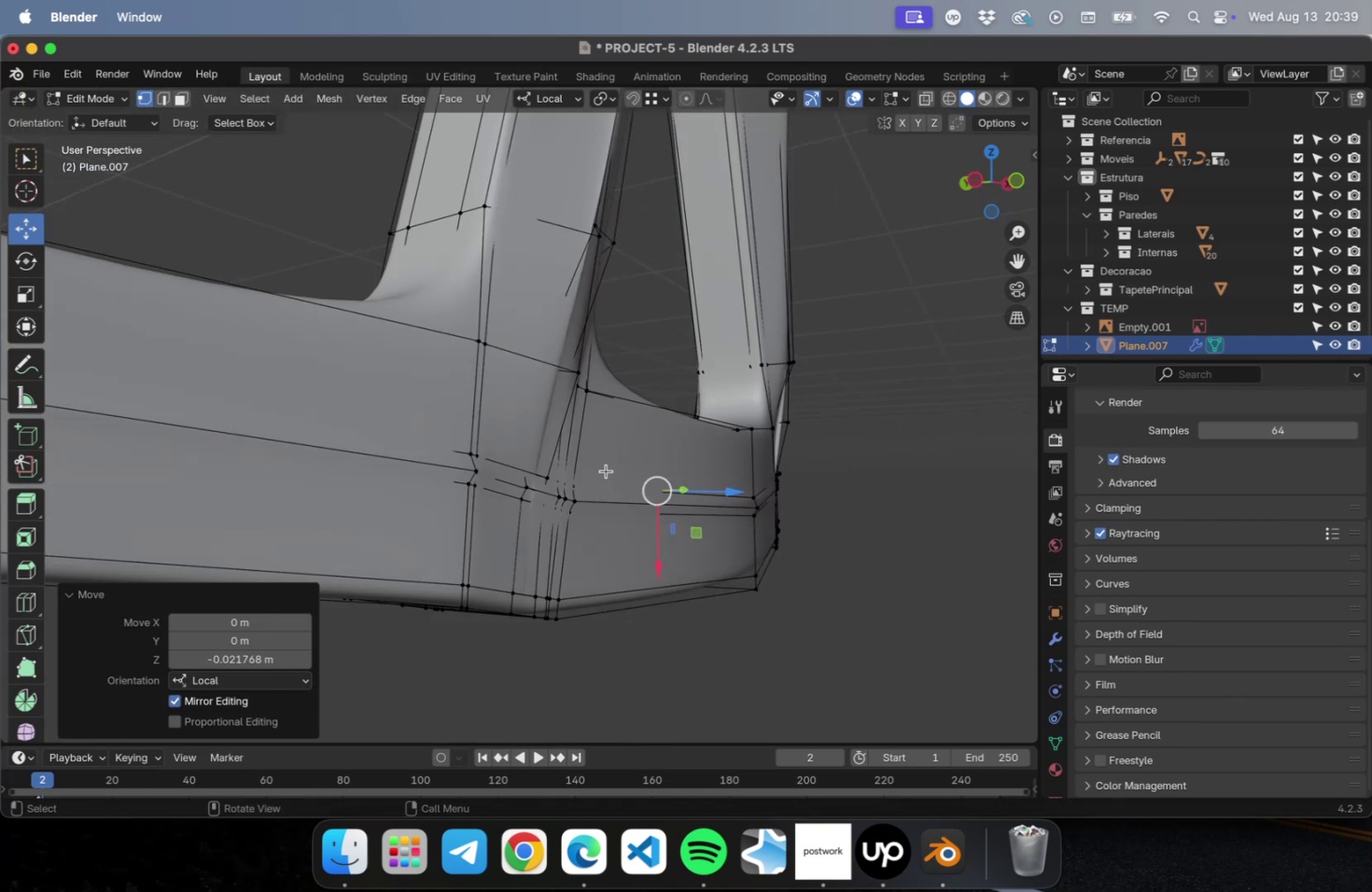 
hold_key(key=ShiftLeft, duration=1.8)
 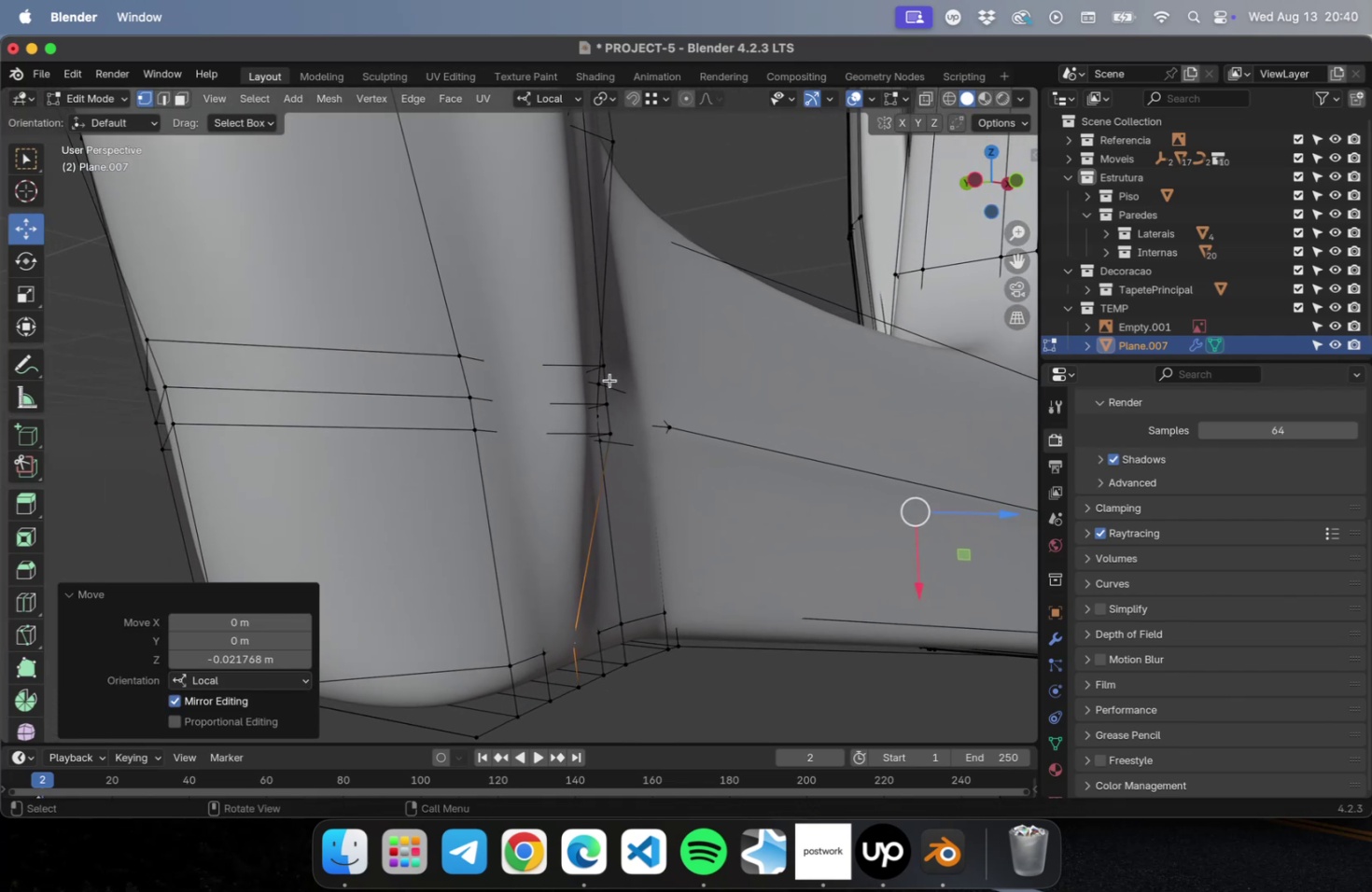 
left_click([607, 373])
 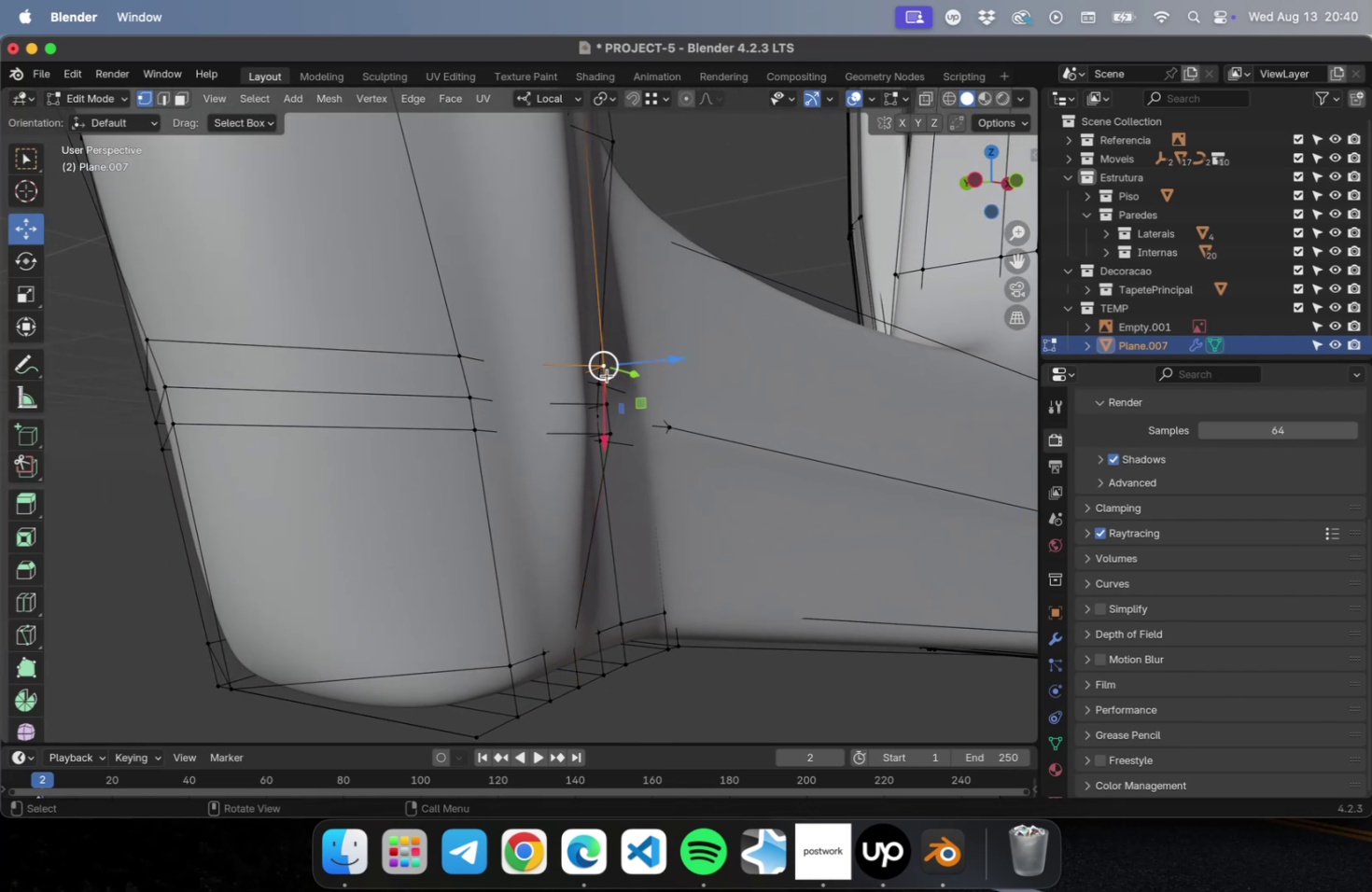 
hold_key(key=ShiftLeft, duration=1.37)
left_click([605, 394])
 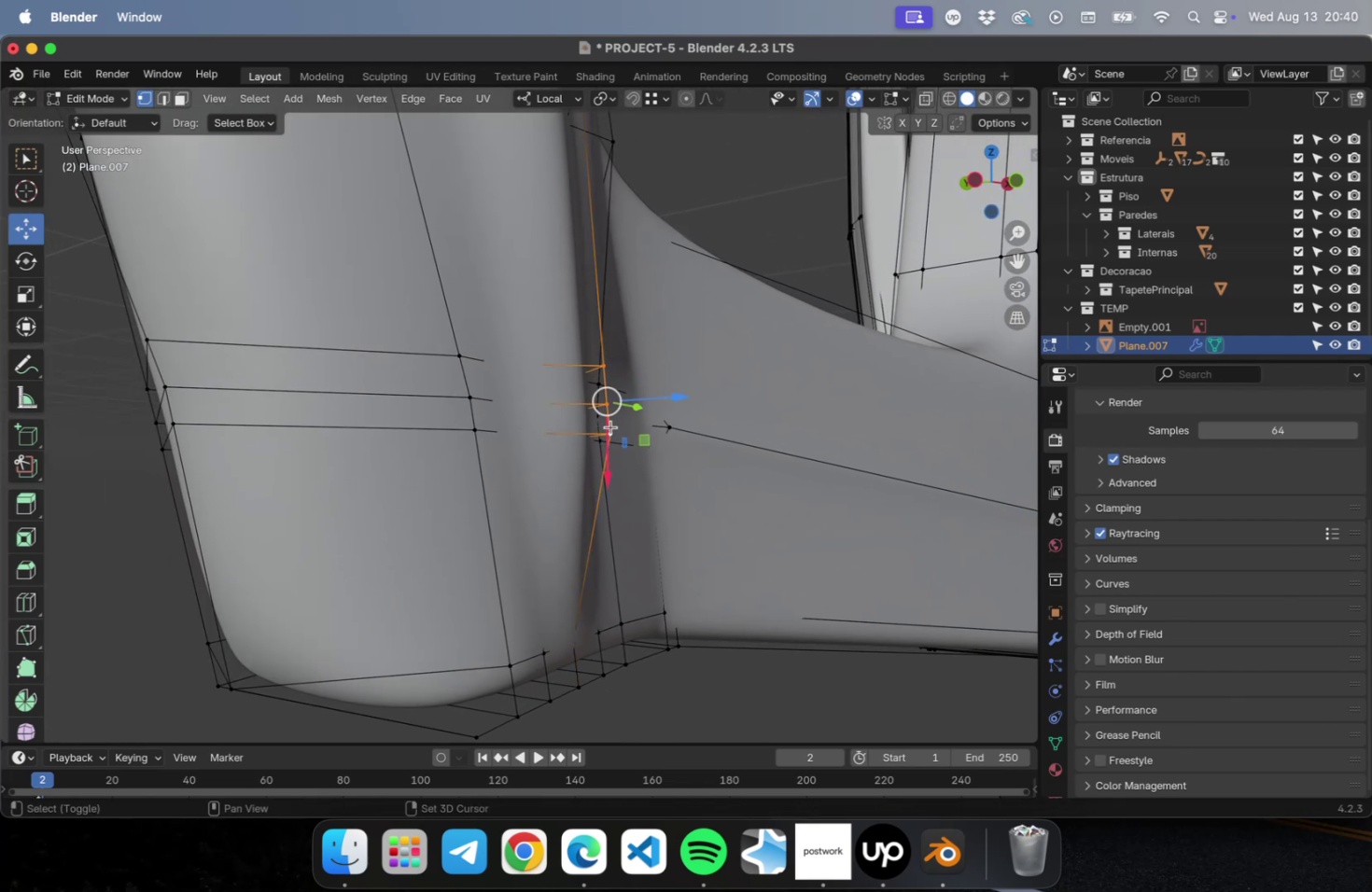 
hold_key(key=ShiftLeft, duration=0.88)
 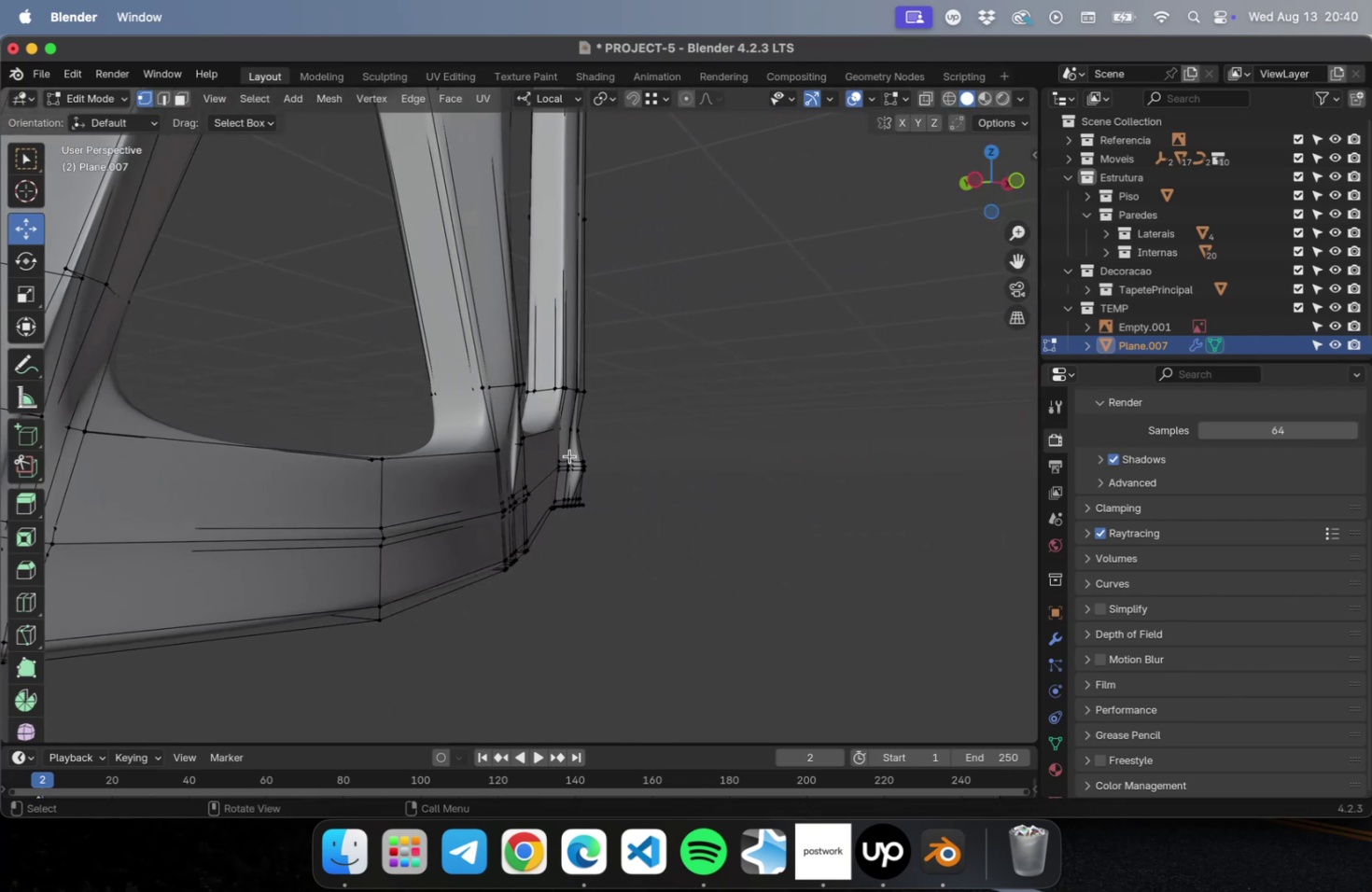 
scroll: coordinate [571, 454], scroll_direction: up, amount: 1.0
 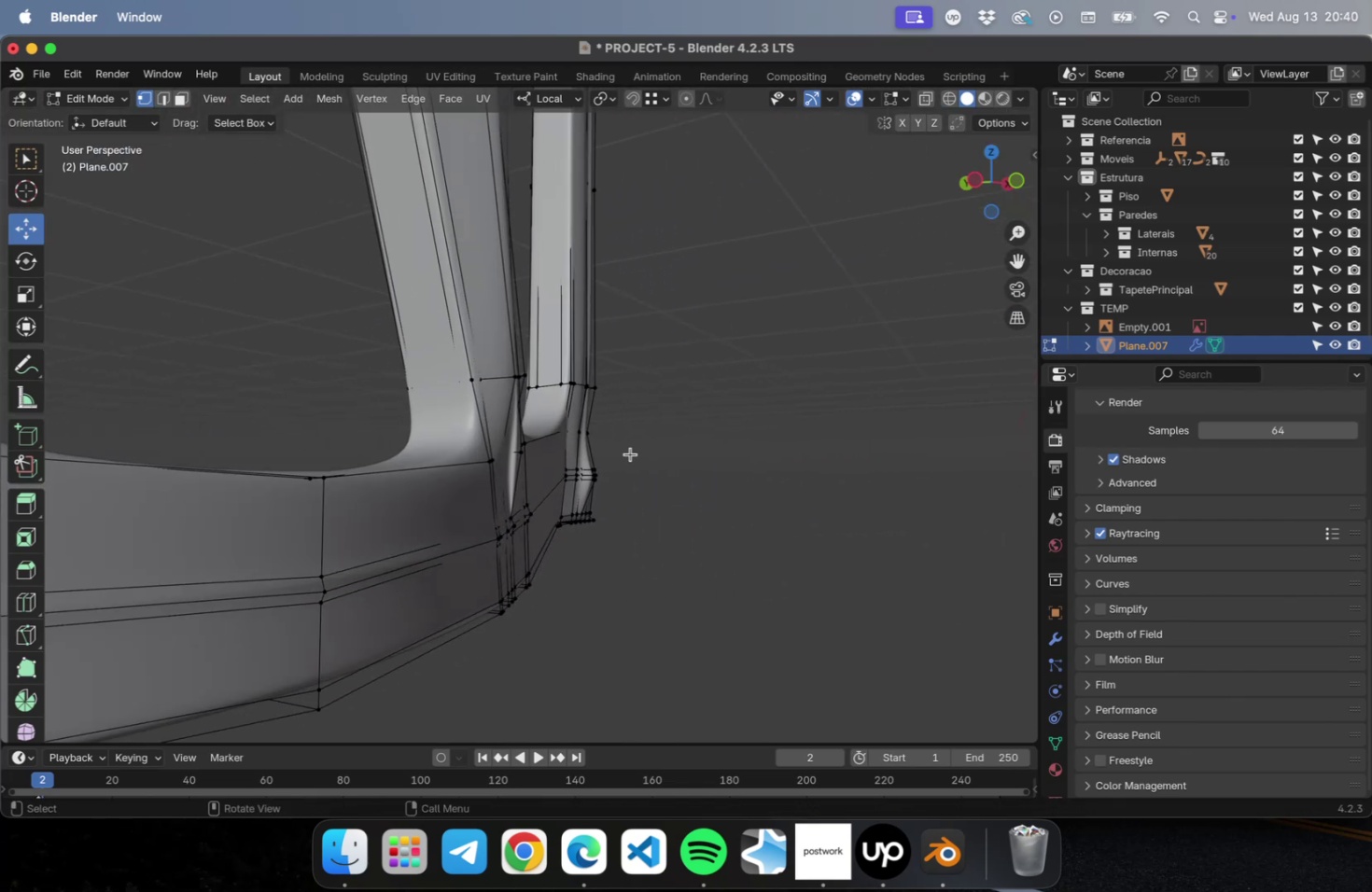 
hold_key(key=ShiftLeft, duration=2.33)
double_click([596, 472])
 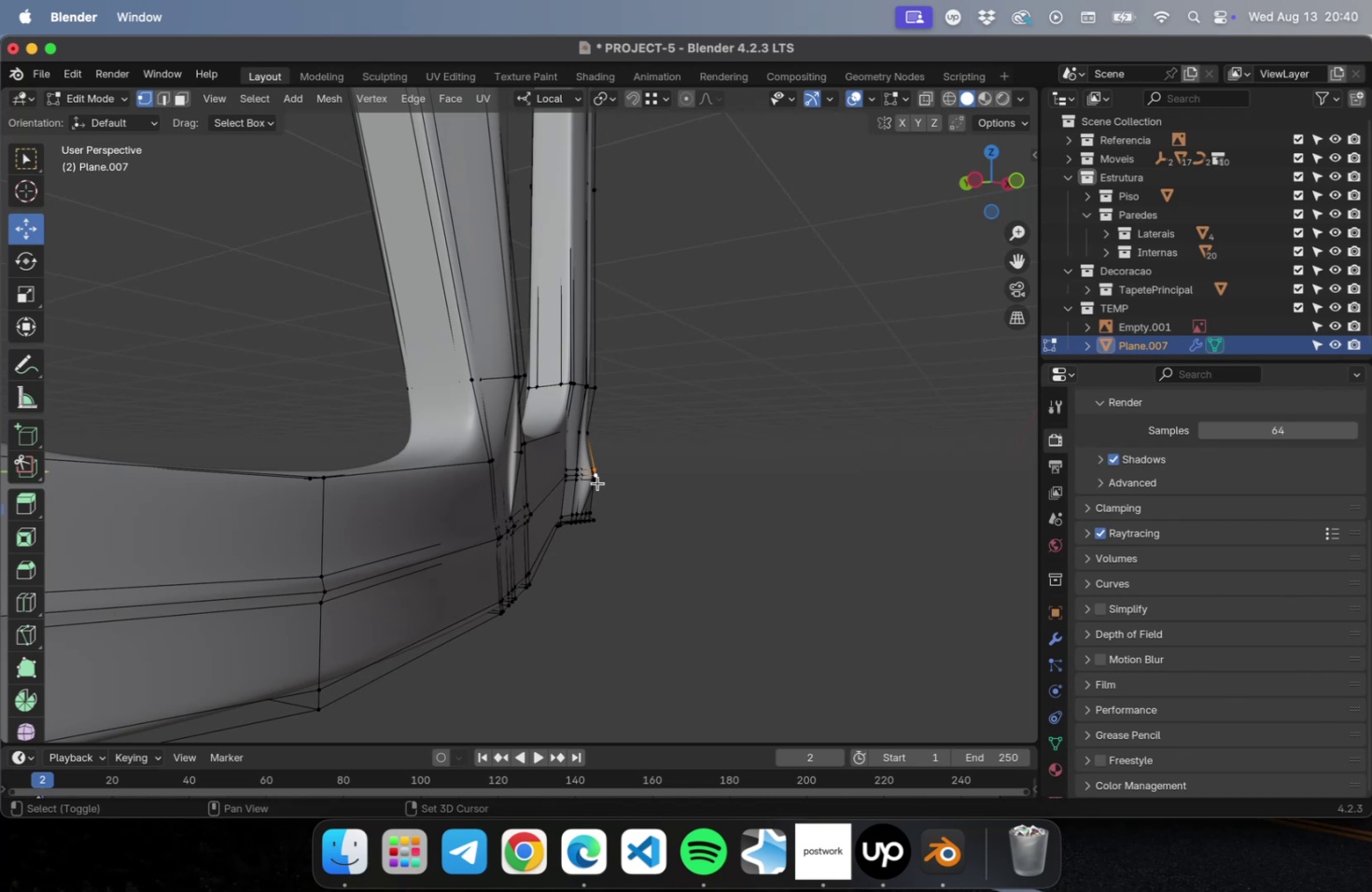 
left_click([596, 481])
 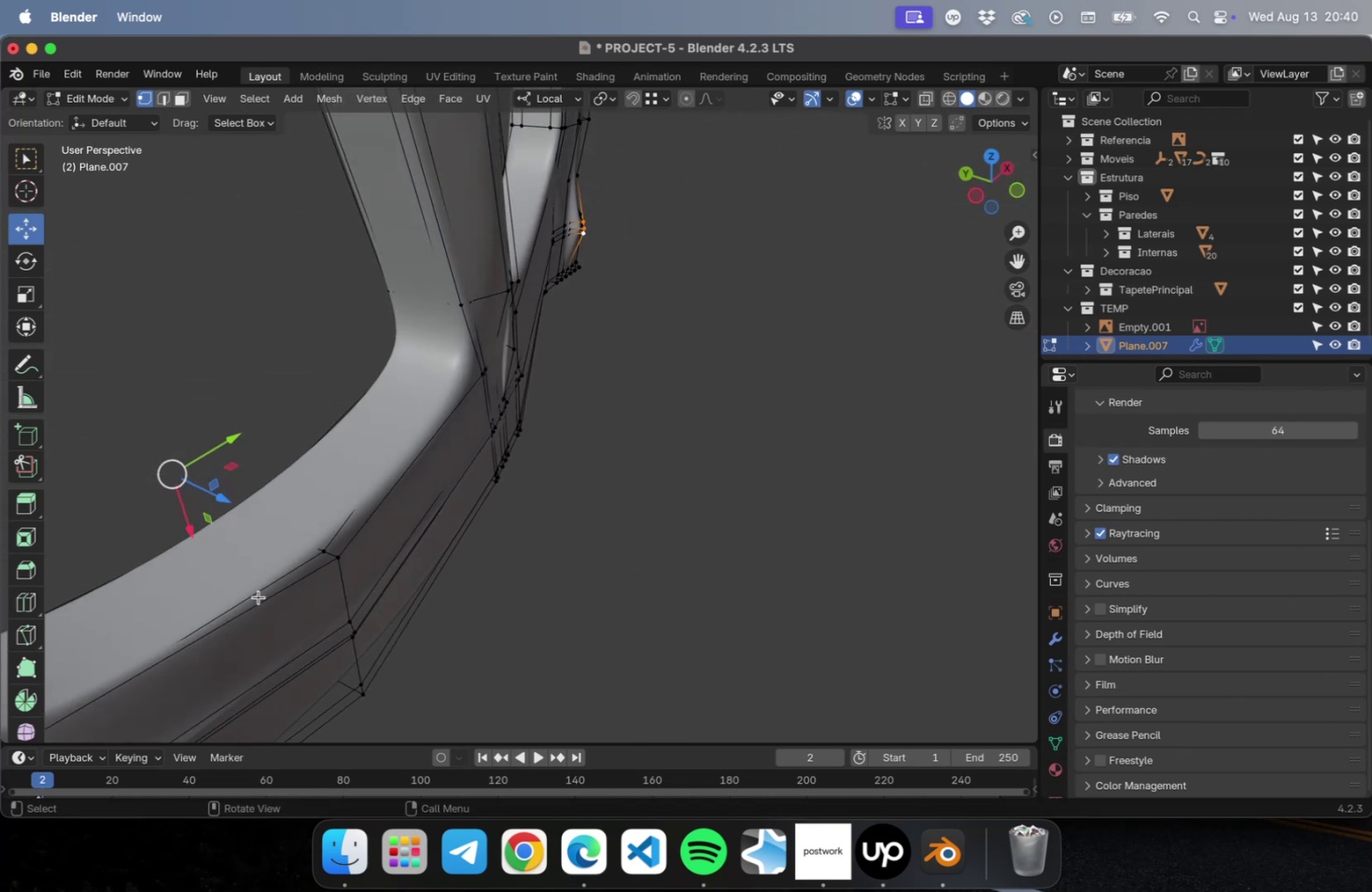 
left_click_drag(start_coordinate=[229, 493], to_coordinate=[207, 480])
 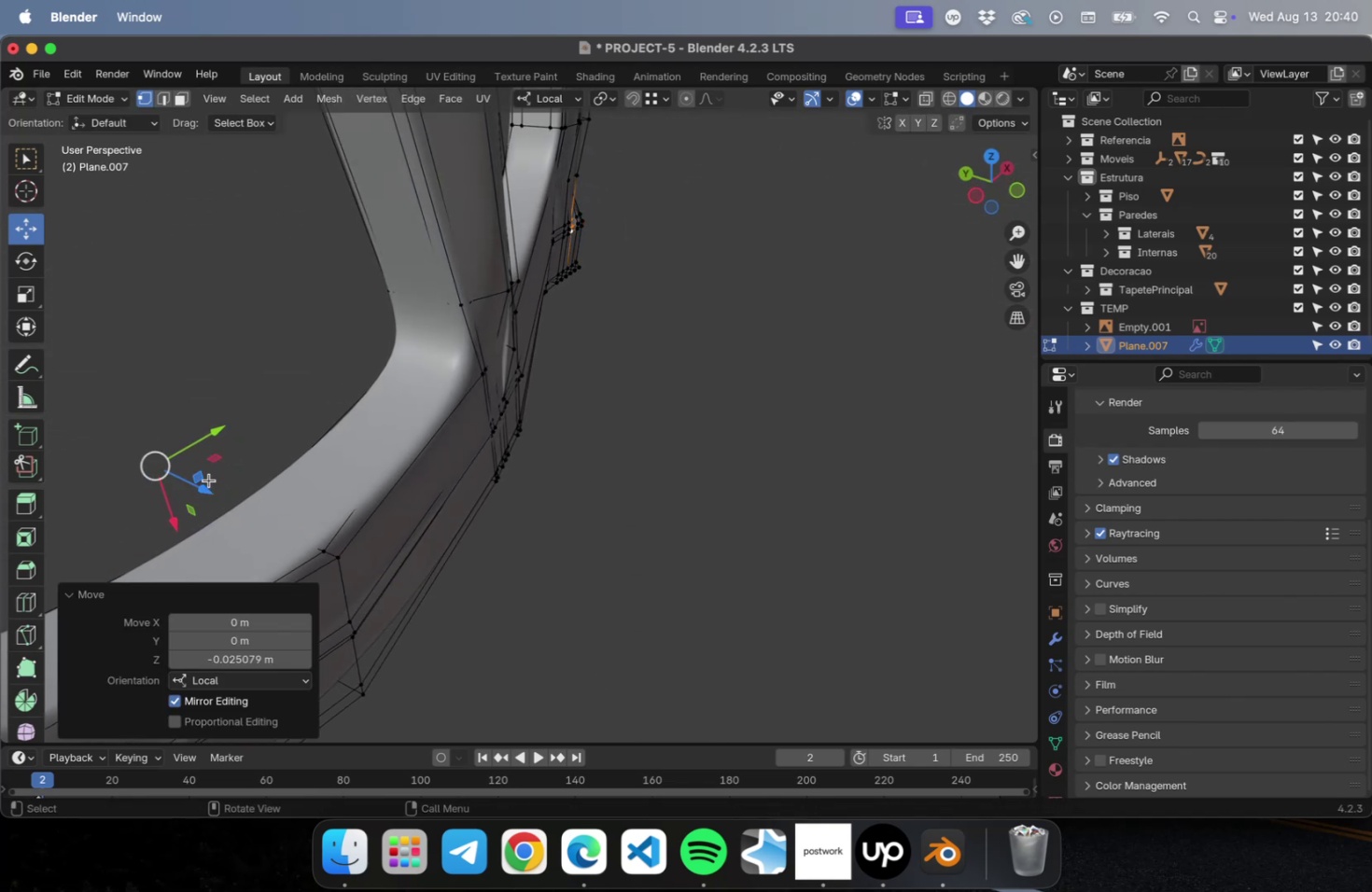 
key(Tab)
 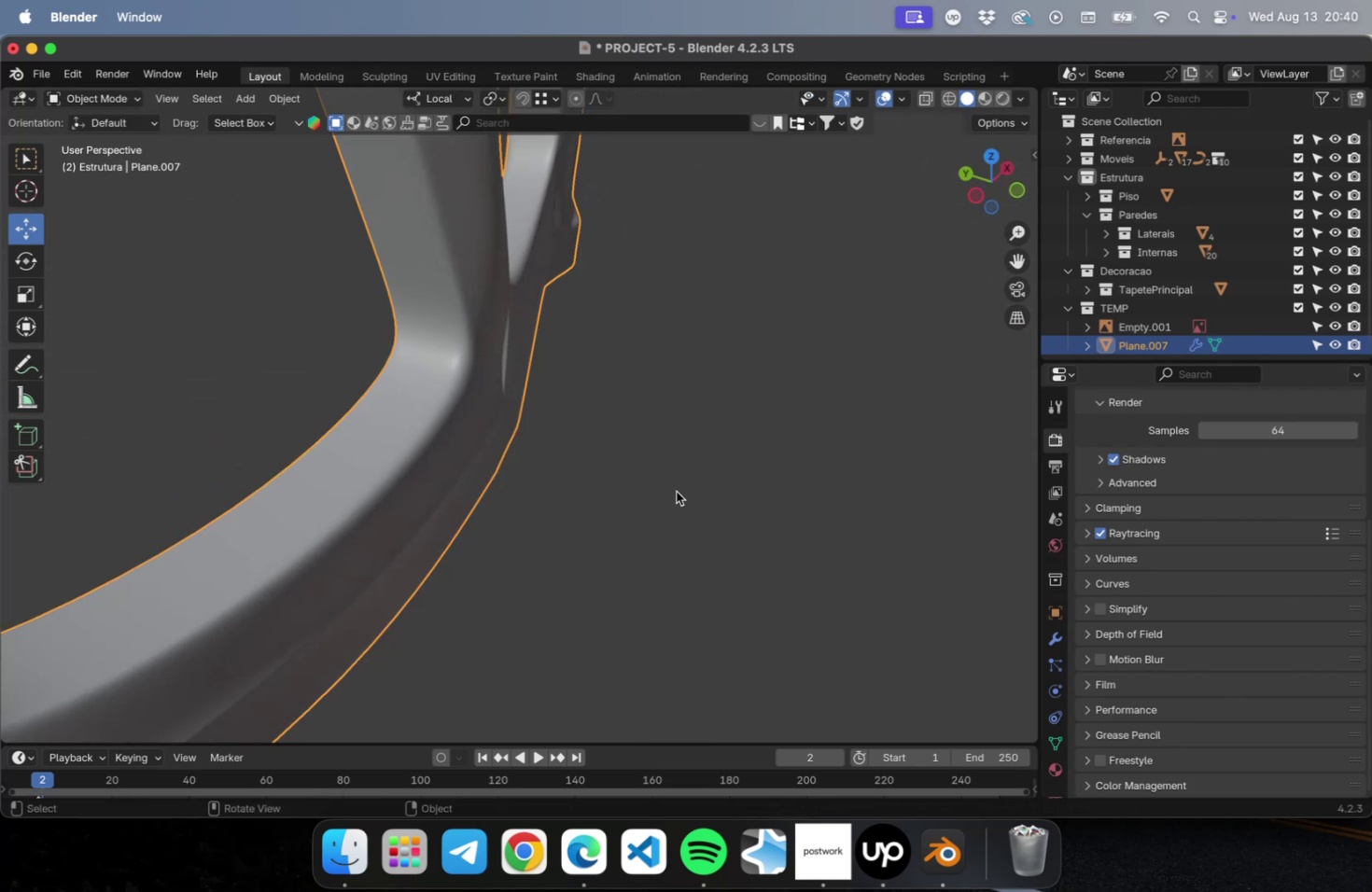 
scroll: coordinate [676, 491], scroll_direction: down, amount: 2.0
 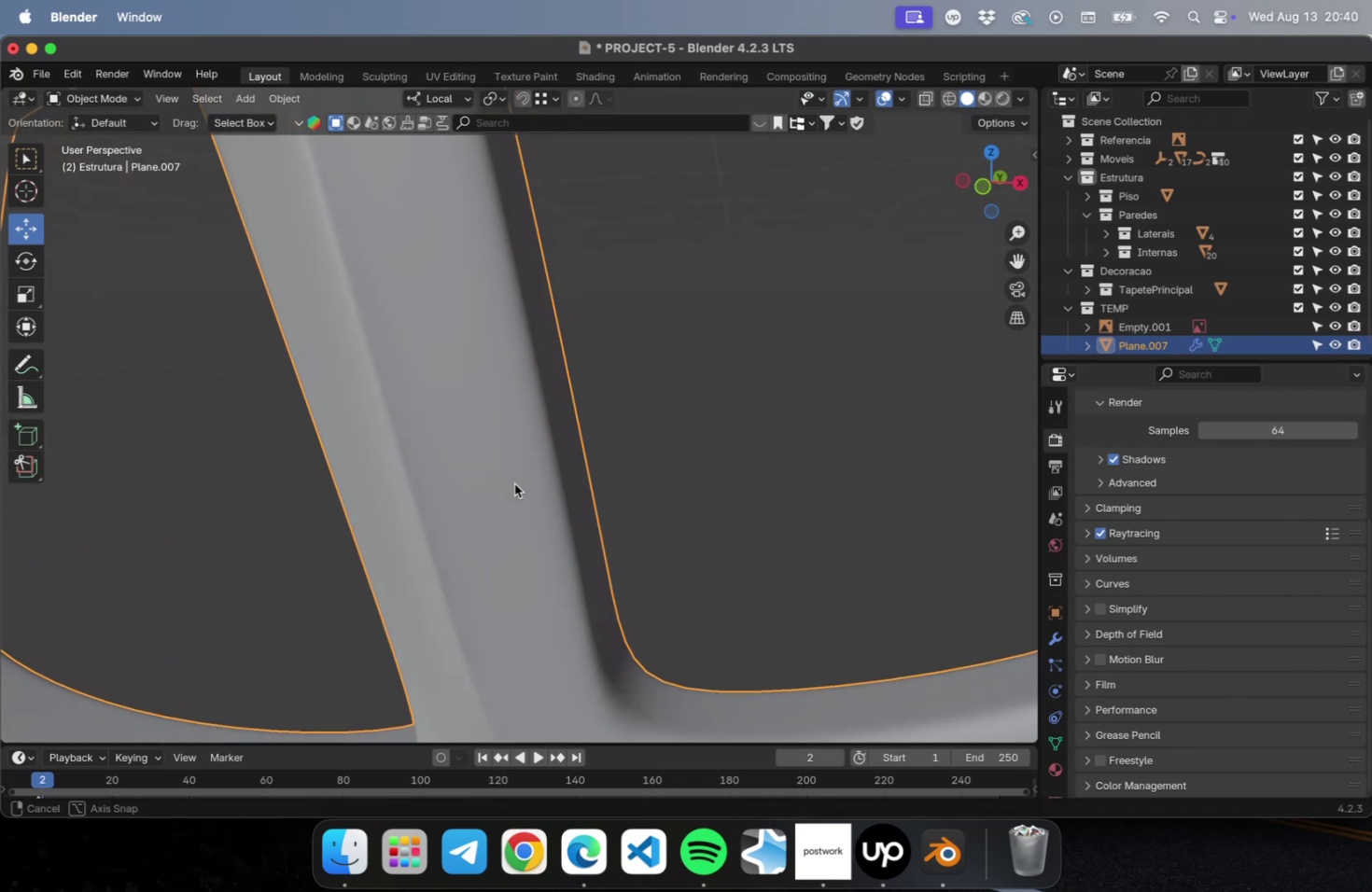 
key(Meta+CommandLeft)
 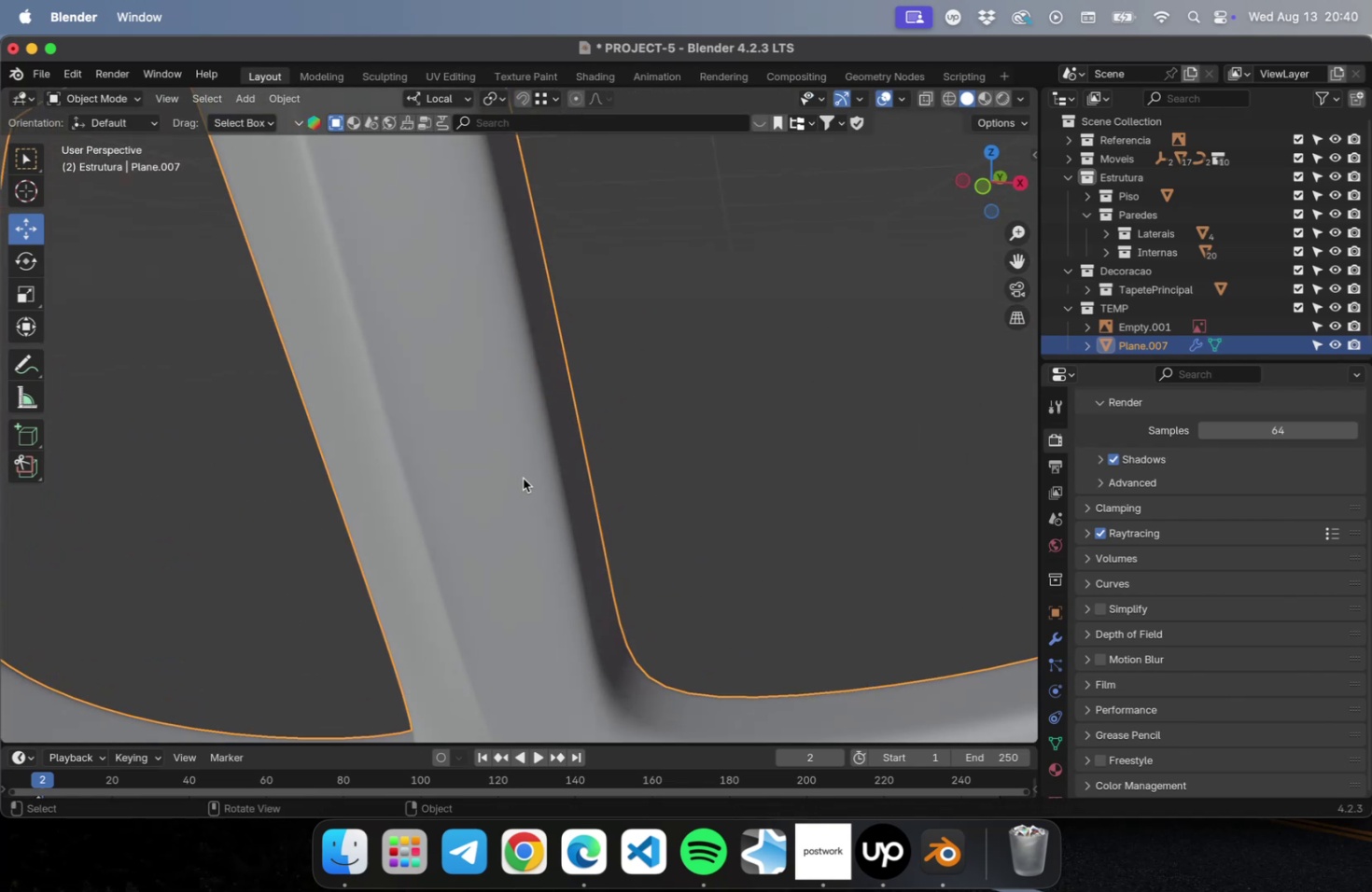 
key(Meta+S)
 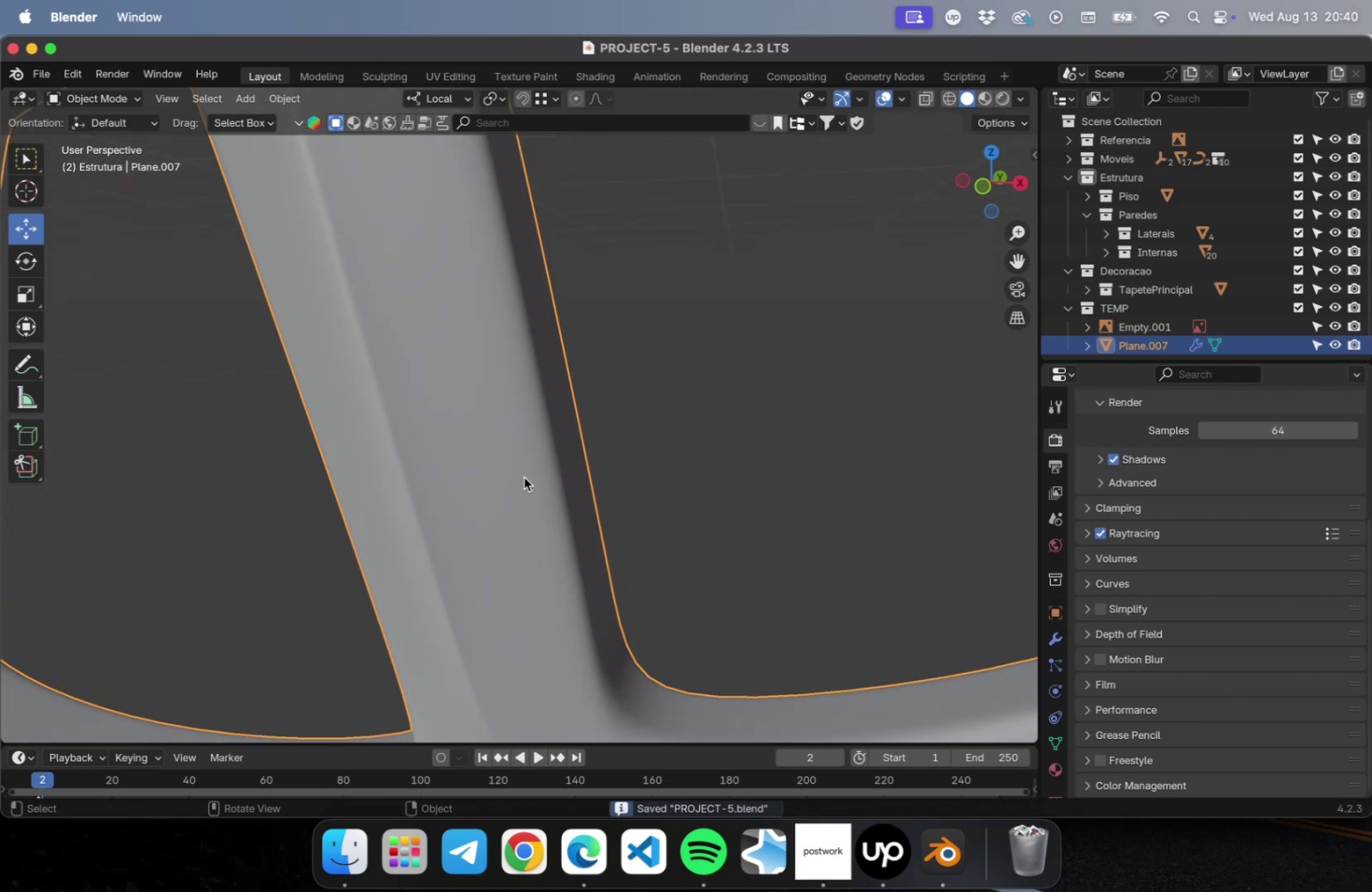 
scroll: coordinate [525, 476], scroll_direction: down, amount: 5.0
 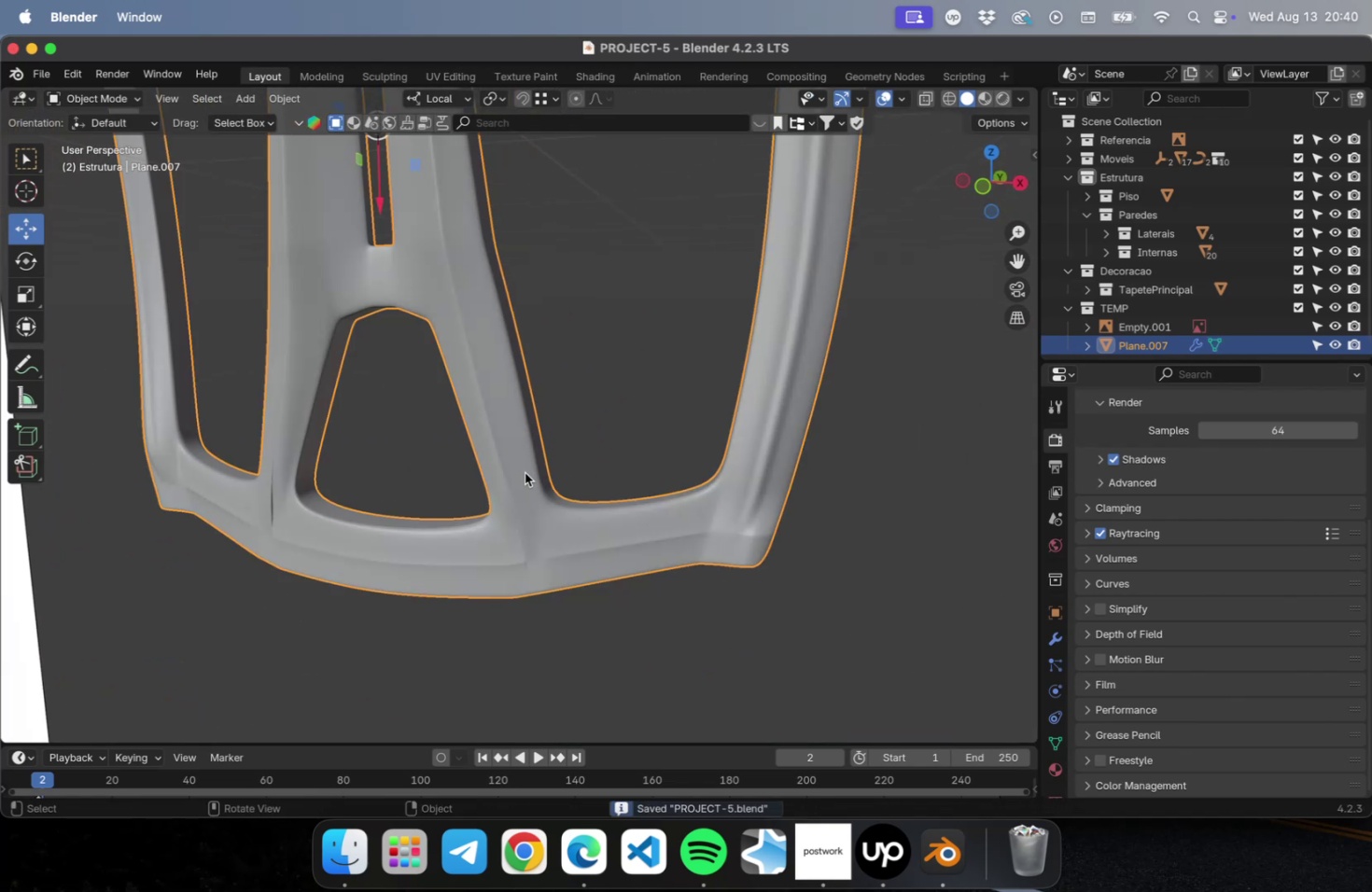 
hold_key(key=ShiftLeft, duration=0.53)
 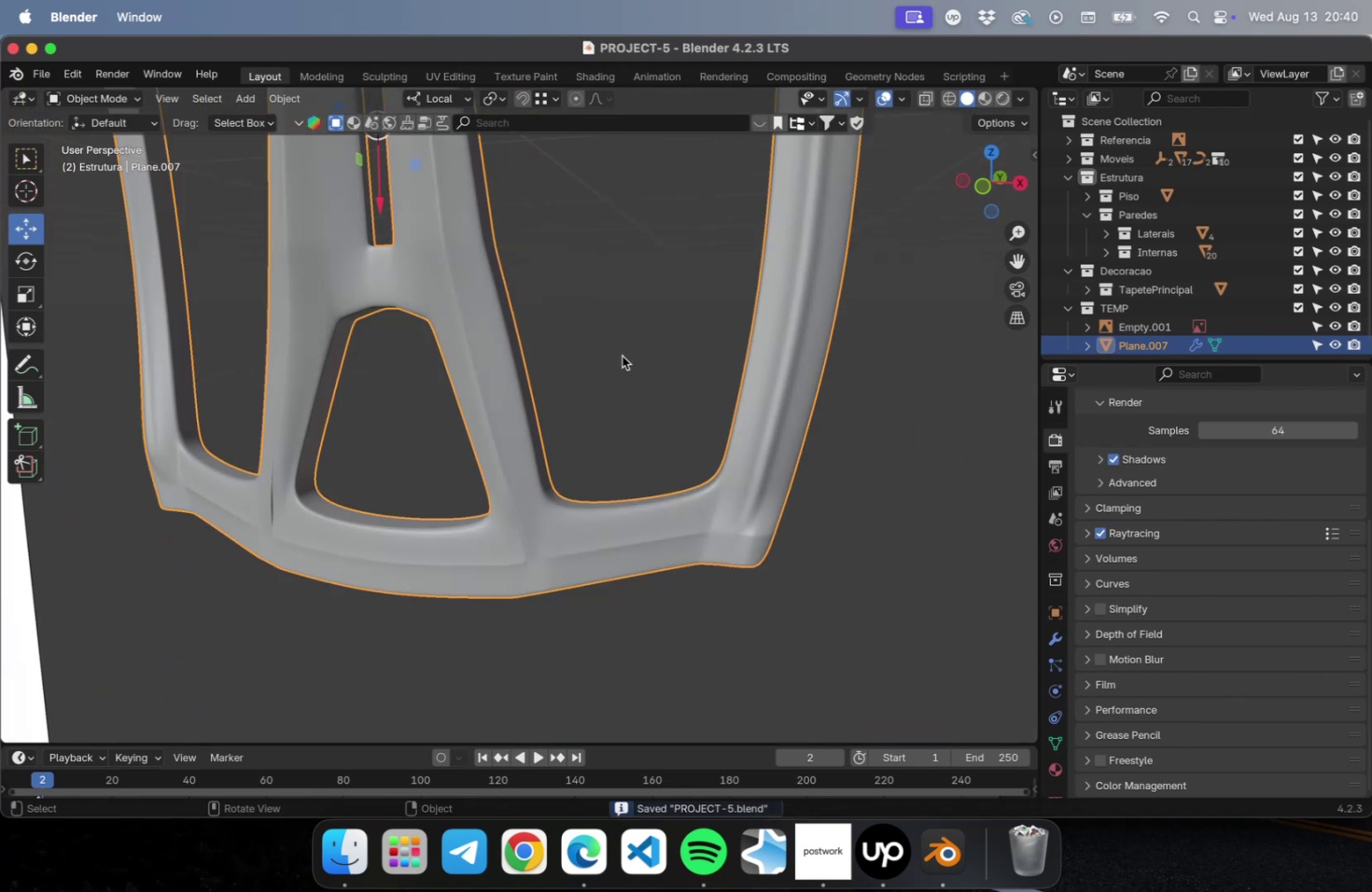 
hold_key(key=ShiftLeft, duration=1.15)
 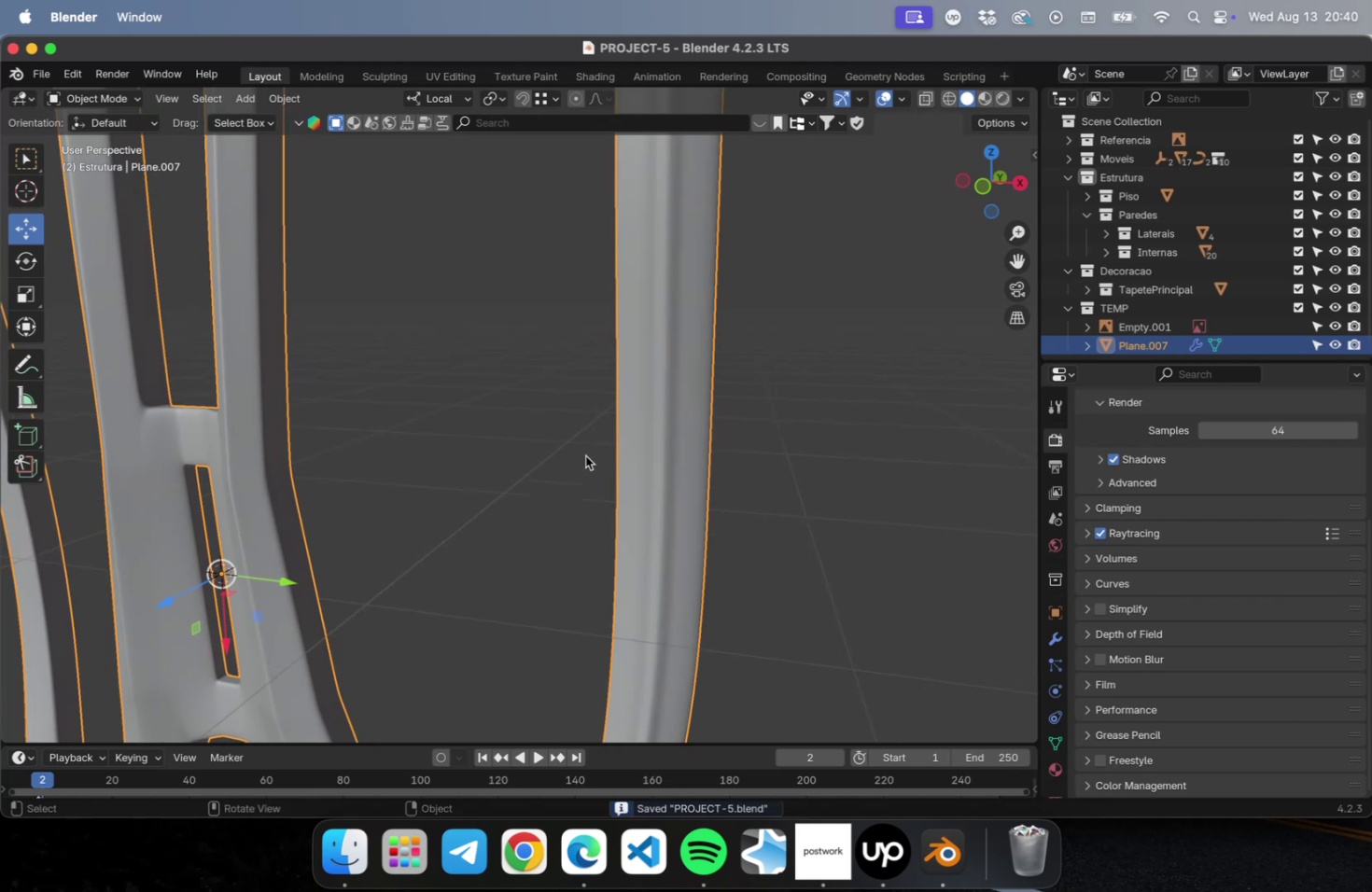 
hold_key(key=ShiftLeft, duration=0.52)
 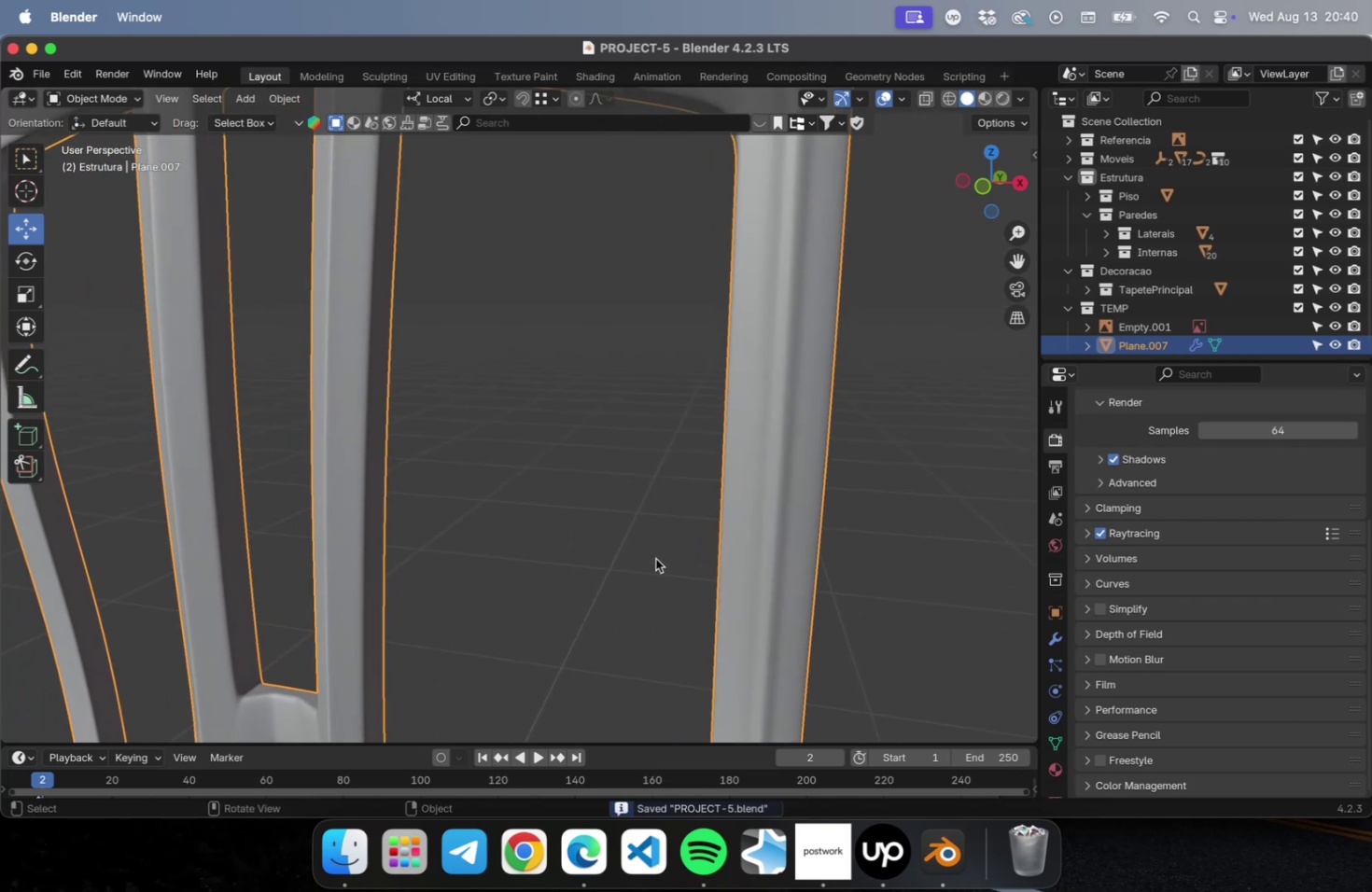 
scroll: coordinate [657, 556], scroll_direction: down, amount: 2.0
 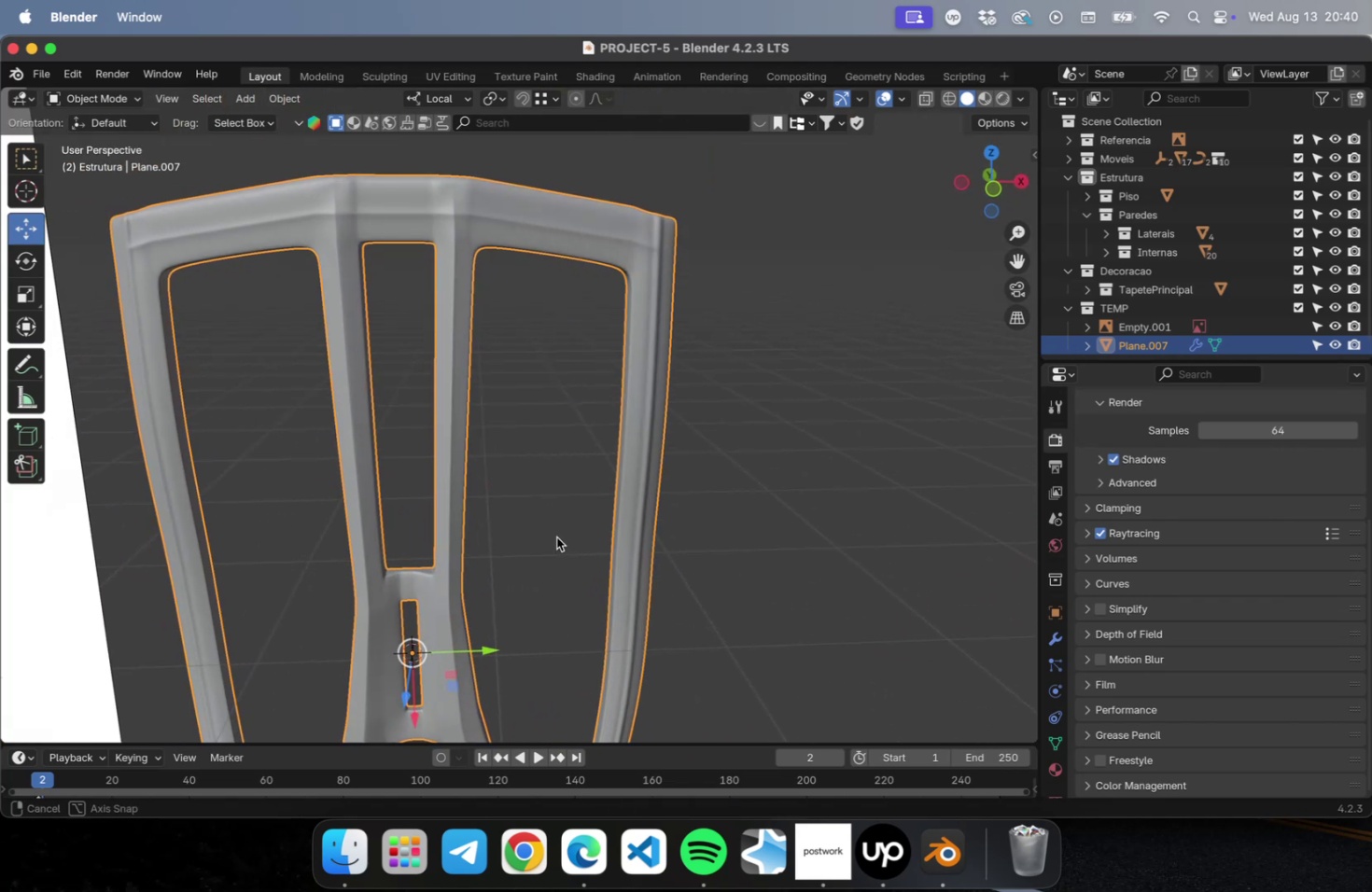 
hold_key(key=ShiftLeft, duration=1.25)
 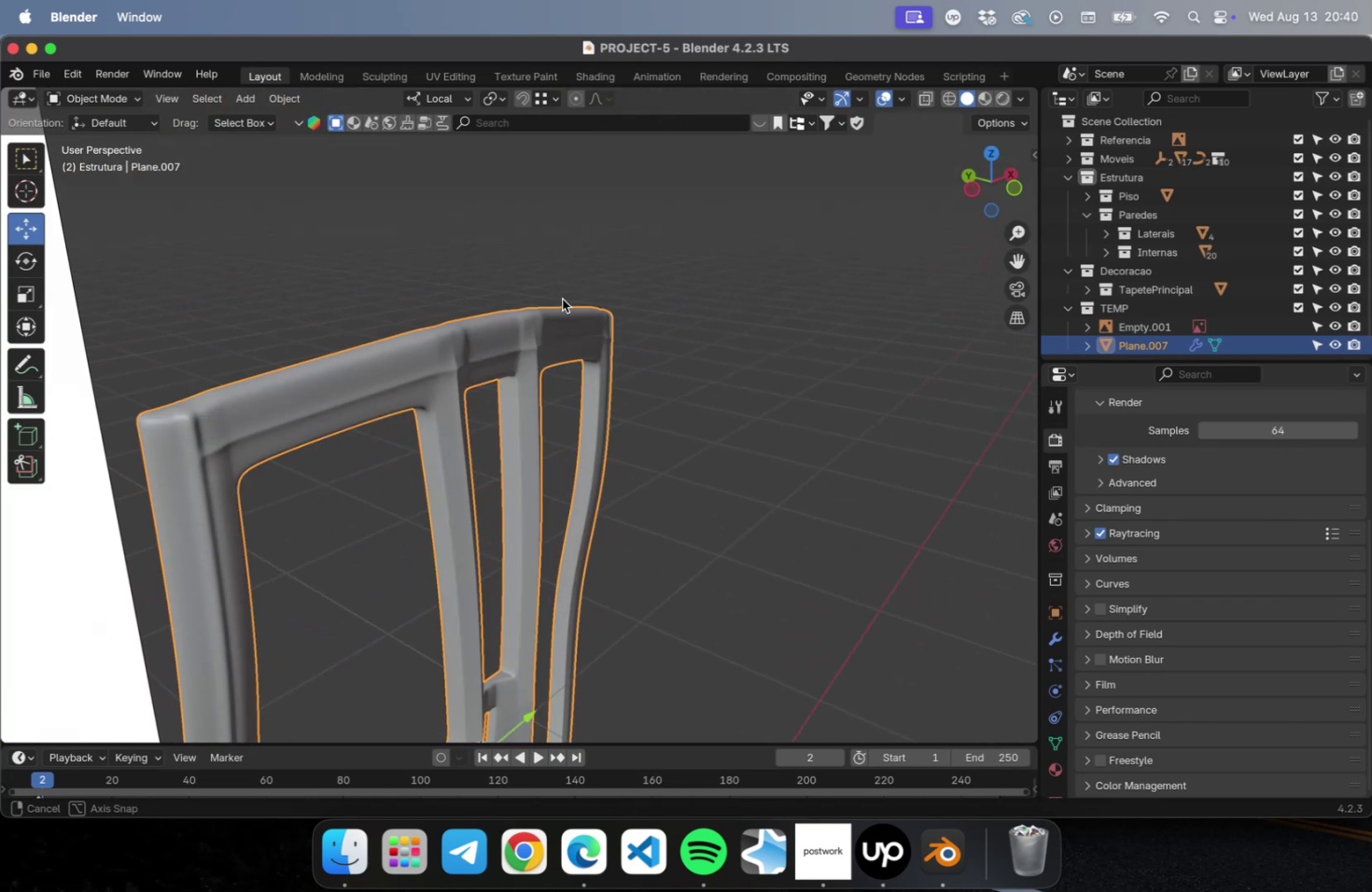 
key(Tab)
 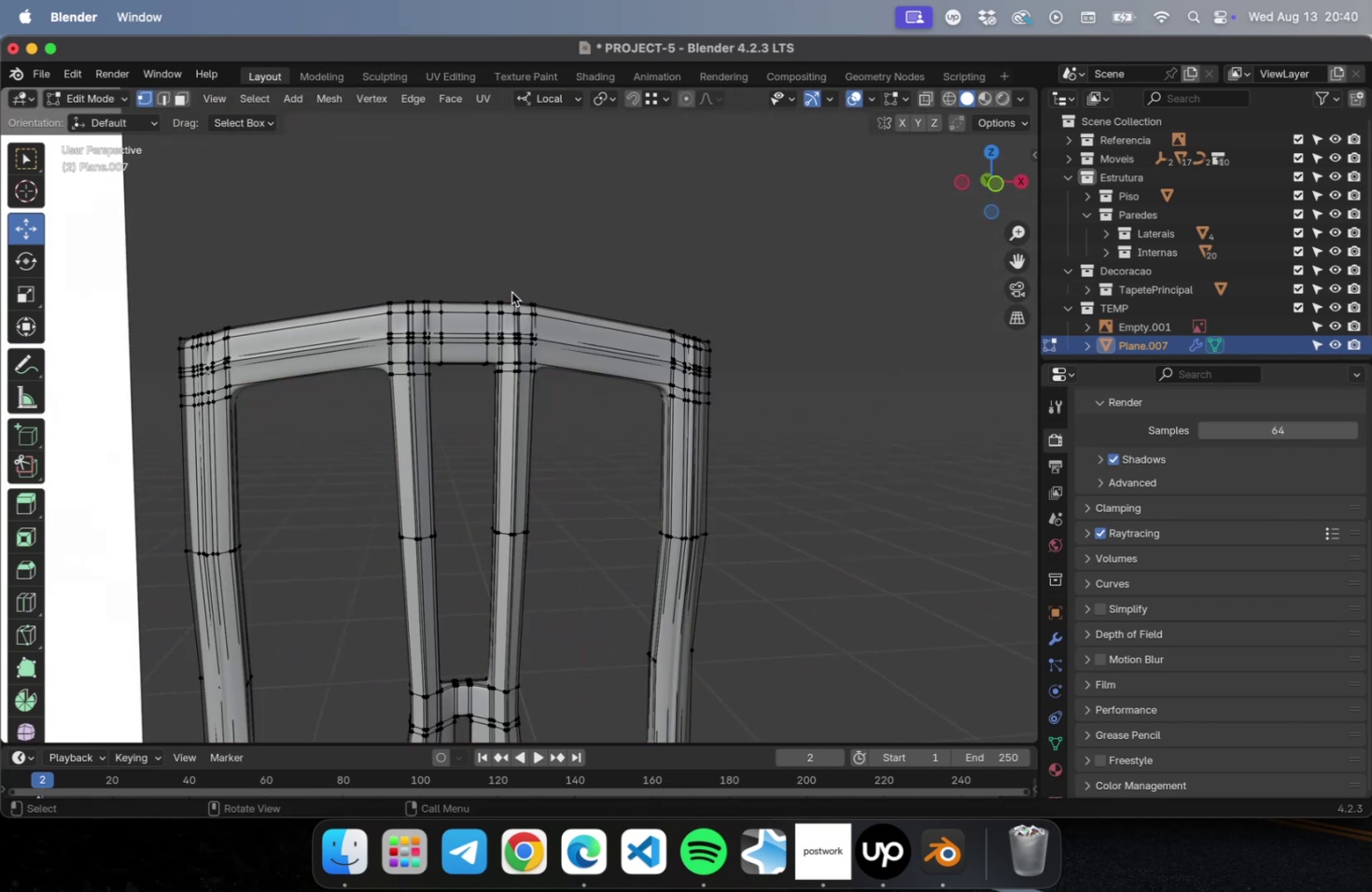 
scroll: coordinate [493, 310], scroll_direction: up, amount: 1.0
 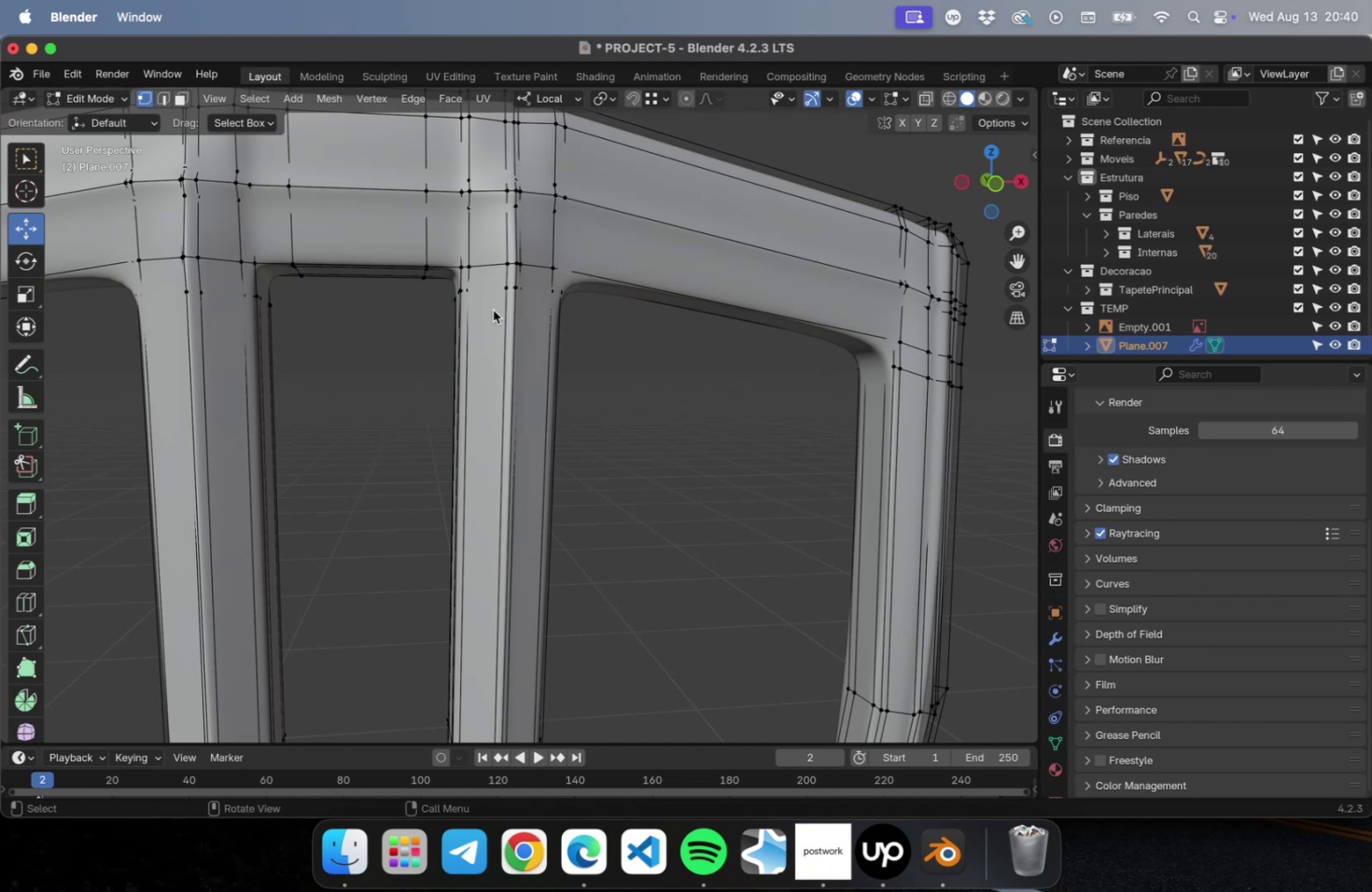 
wait(14.47)
 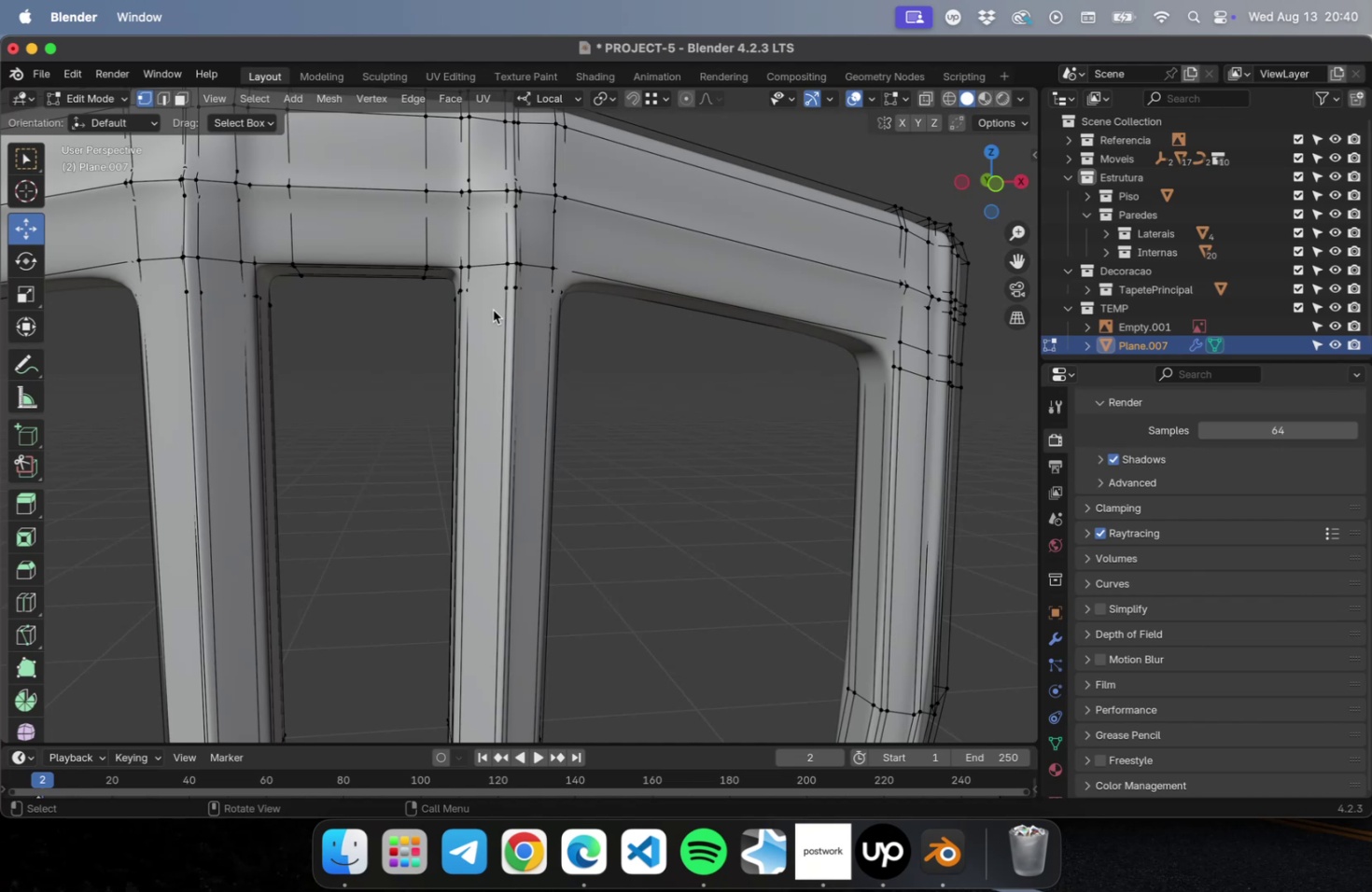 
key(PlayPause)
 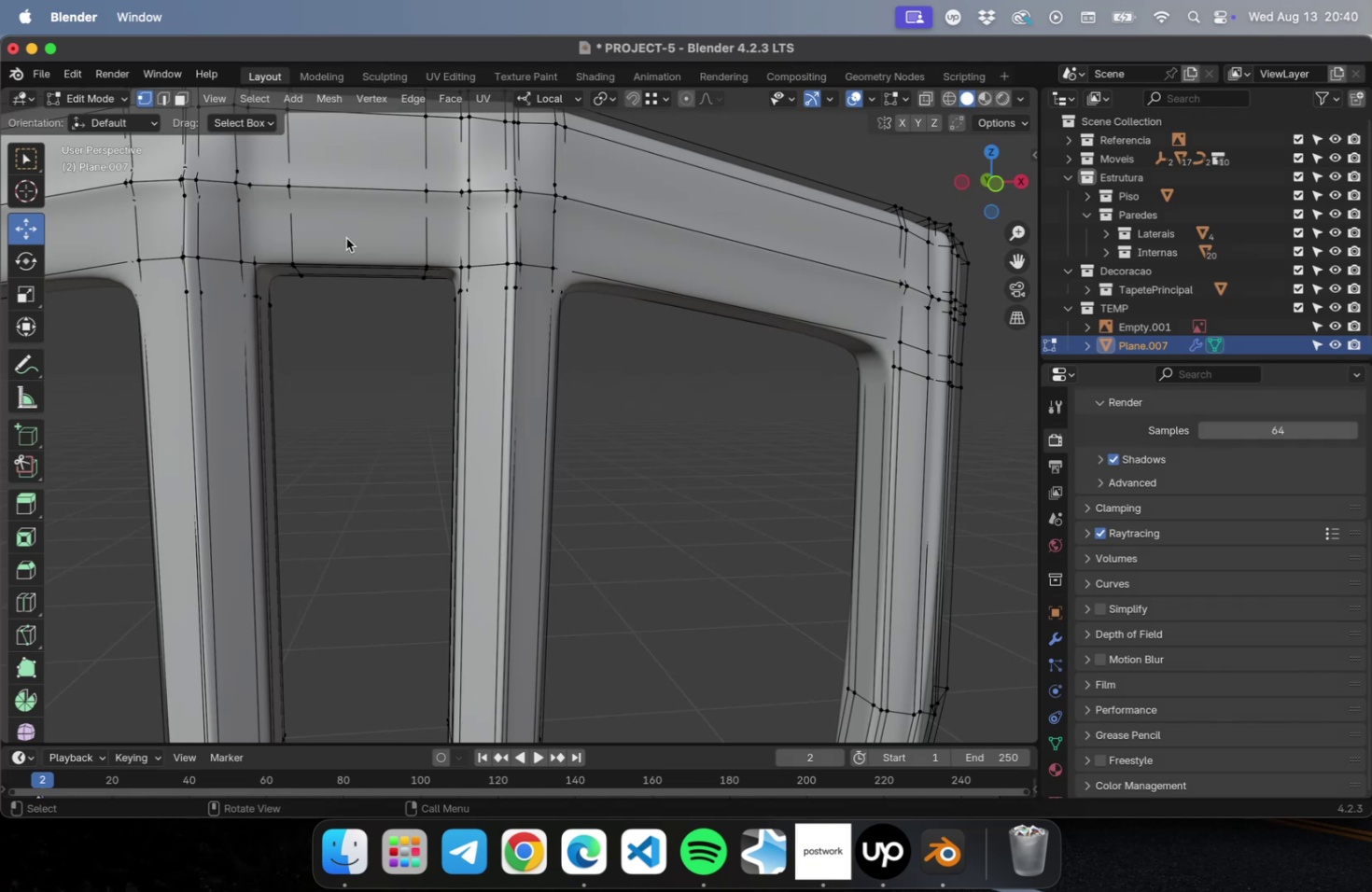 
scroll: coordinate [607, 259], scroll_direction: down, amount: 15.0
 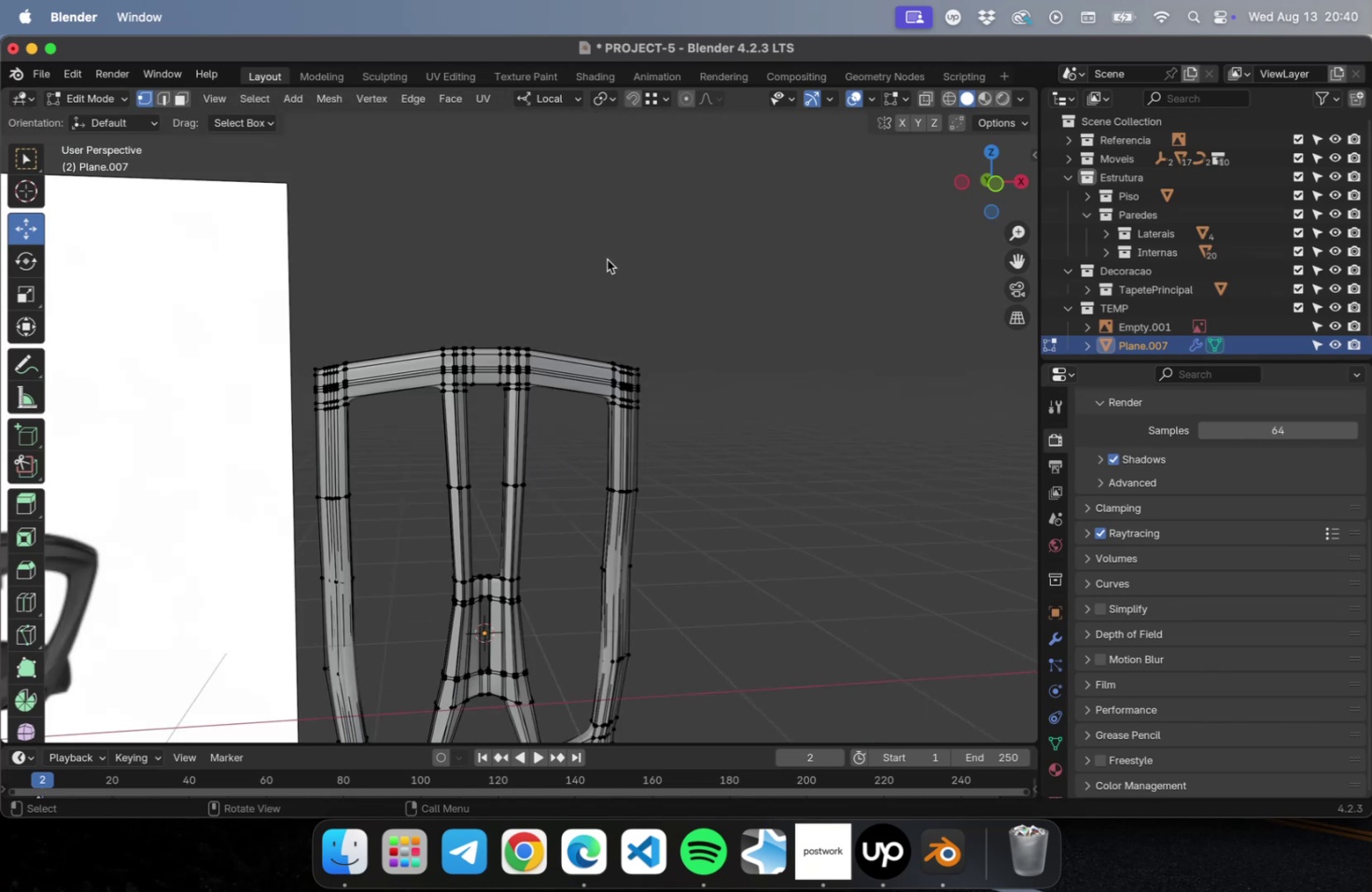 
hold_key(key=ShiftLeft, duration=0.42)
 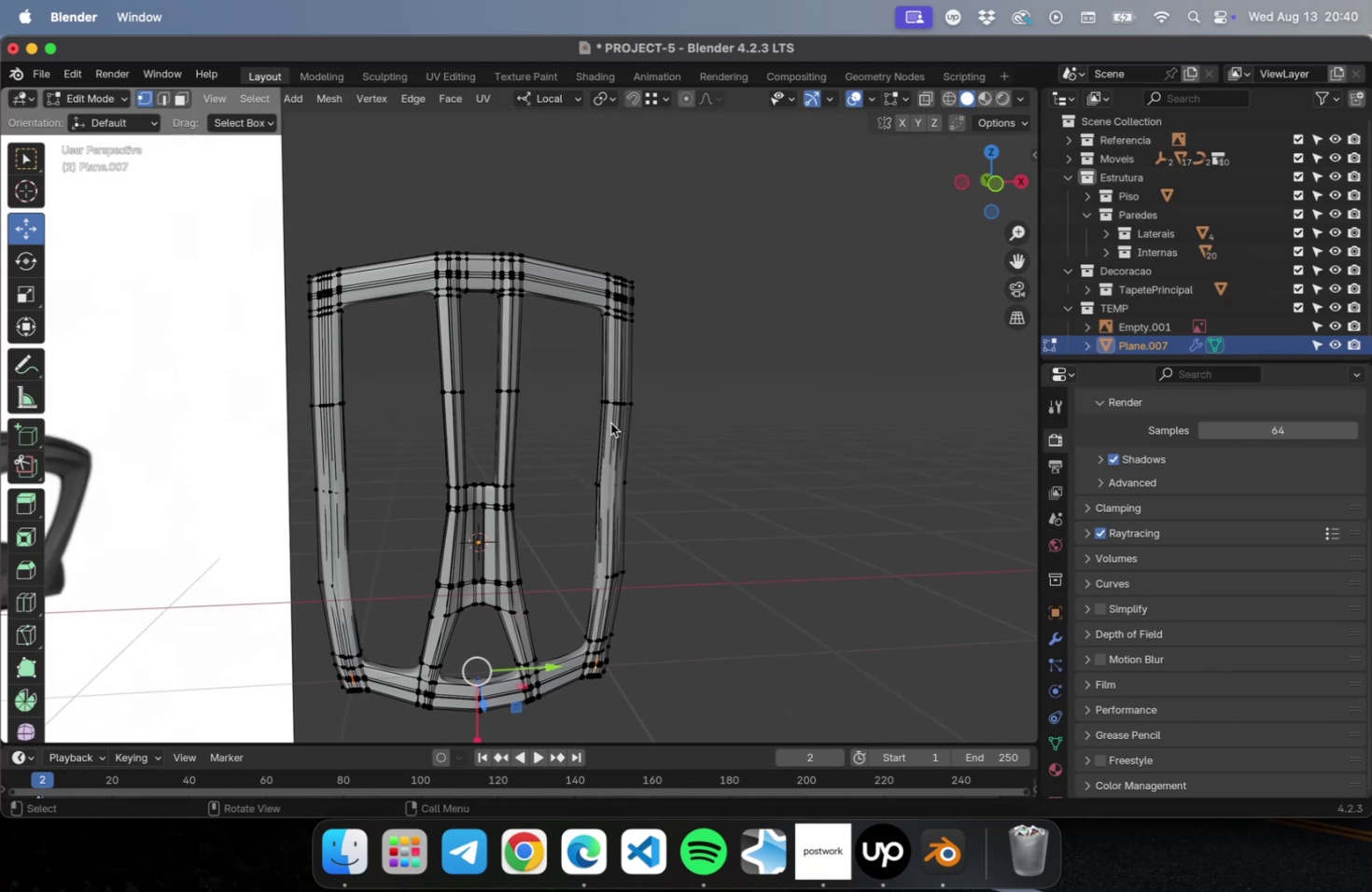 
key(Tab)
 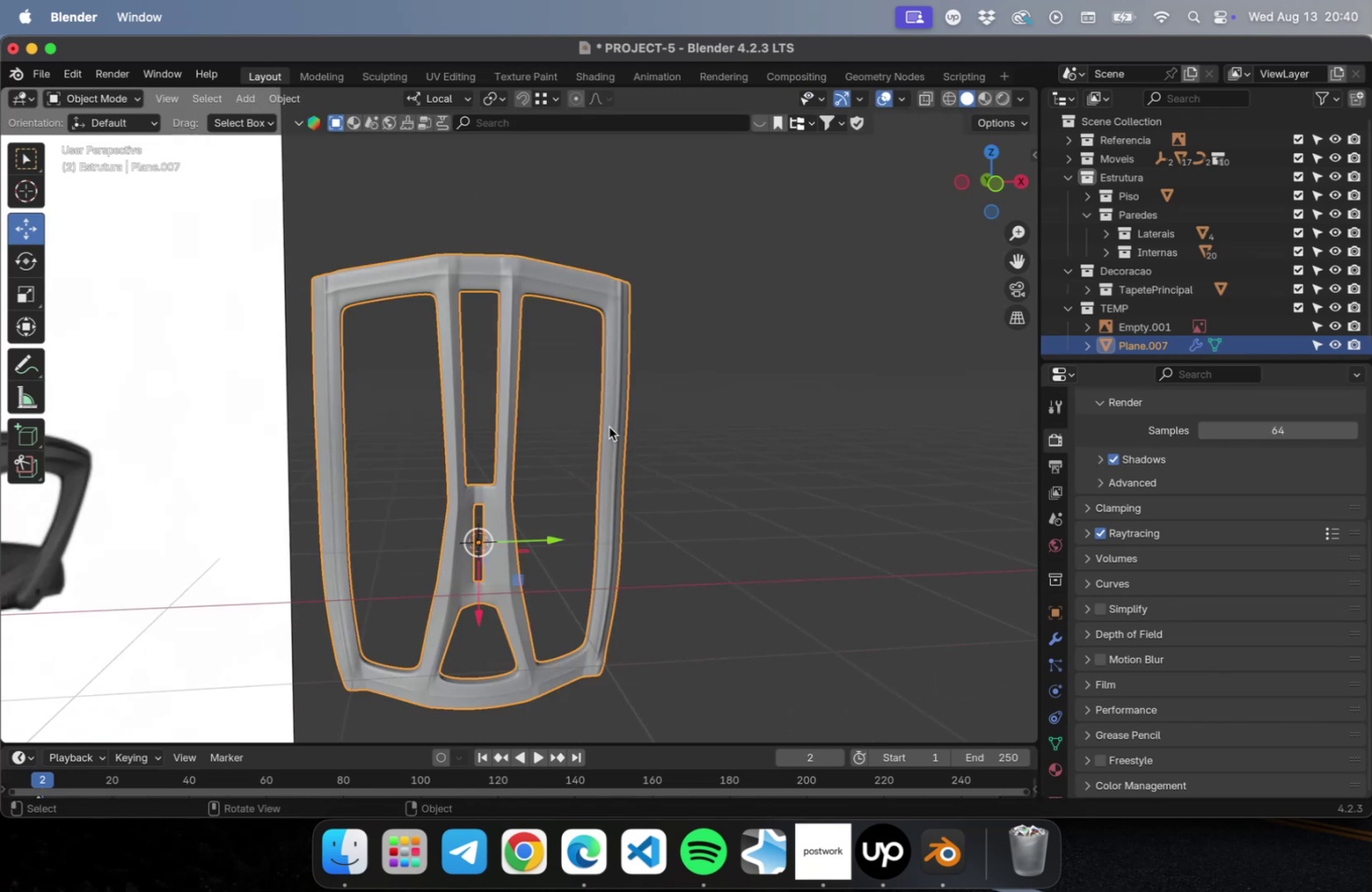 
key(Meta+0)
 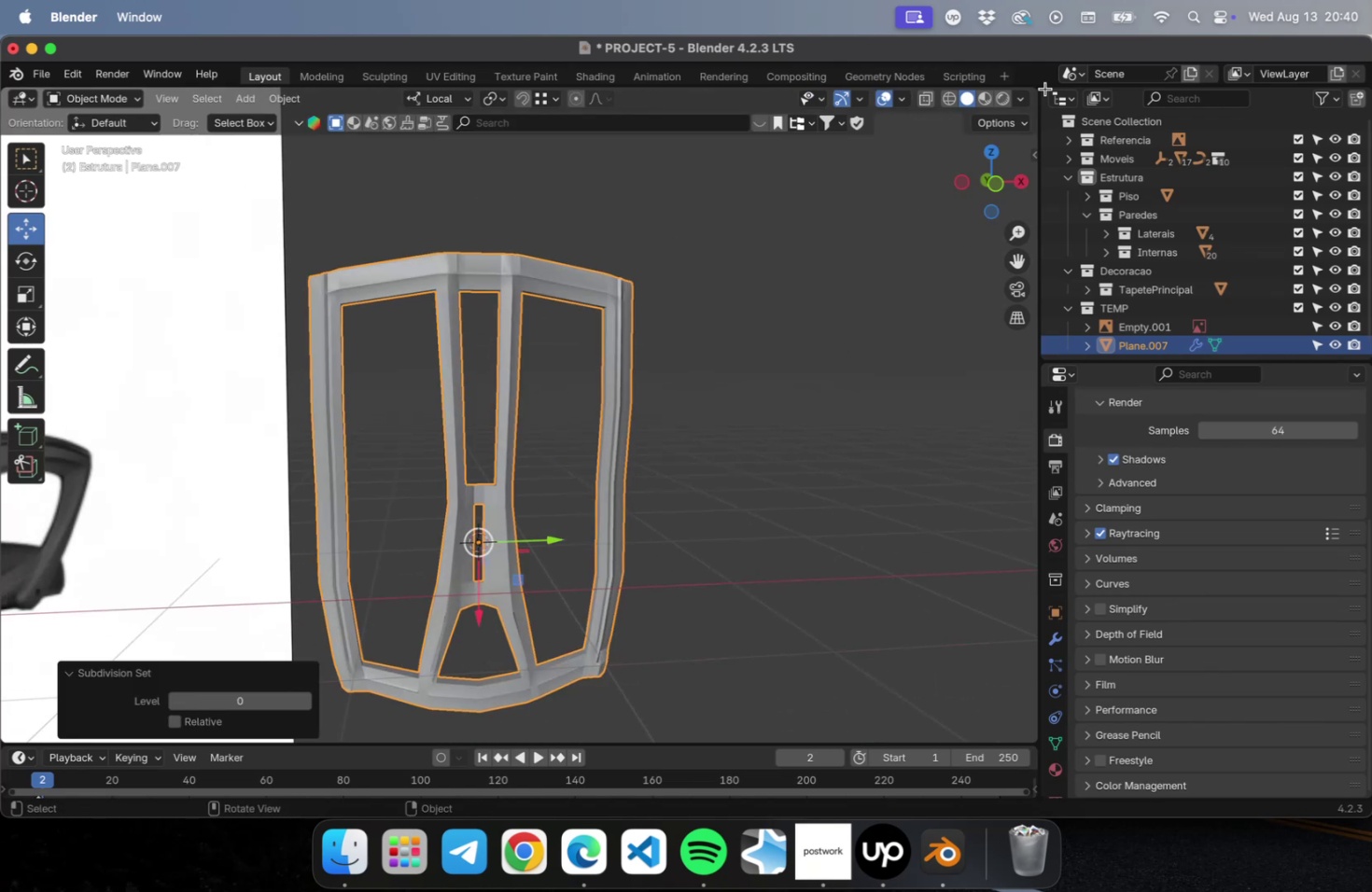 
key(1)
 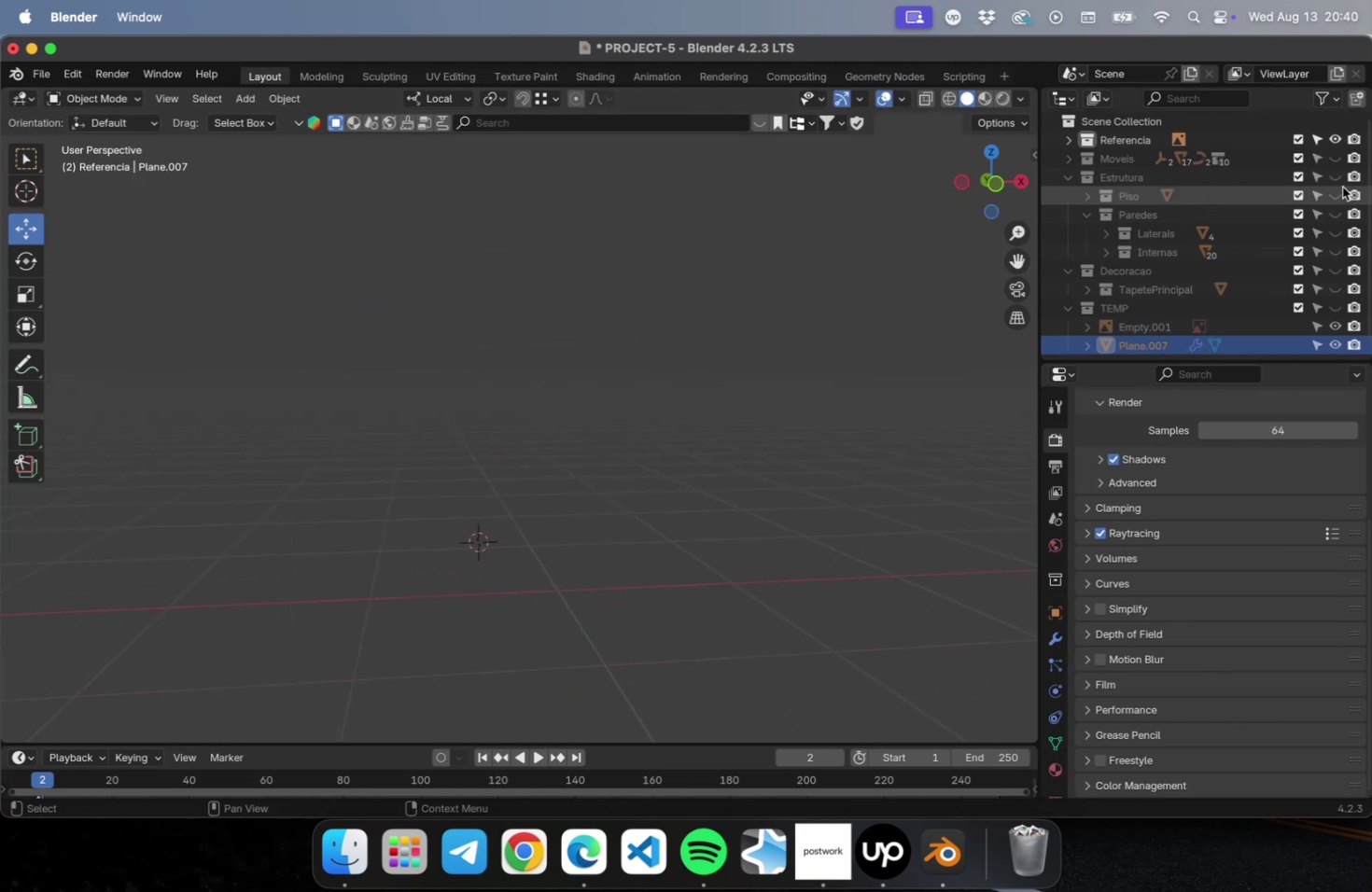 
left_click_drag(start_coordinate=[1334, 163], to_coordinate=[1357, 368])
 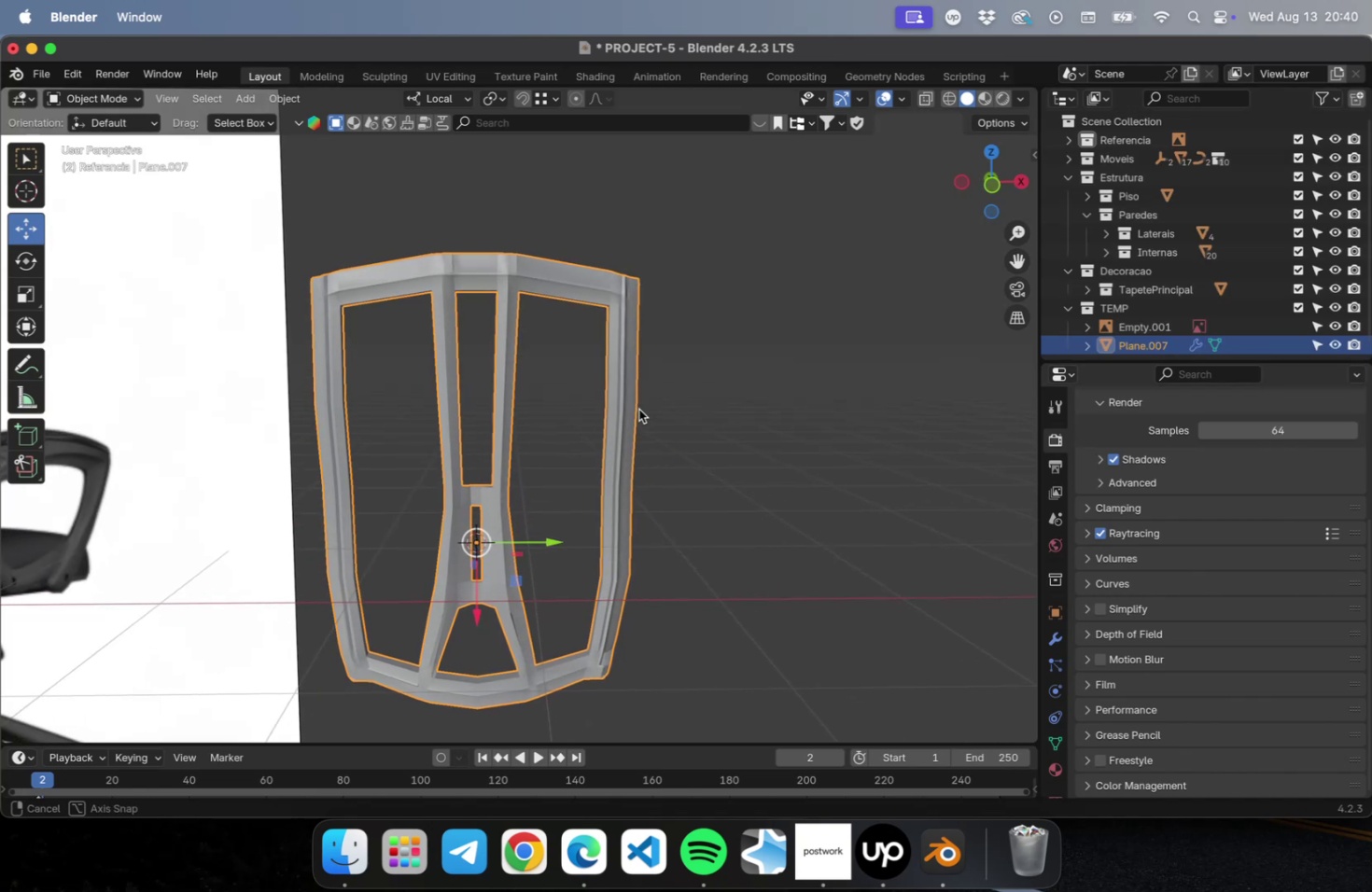 
key(Tab)
 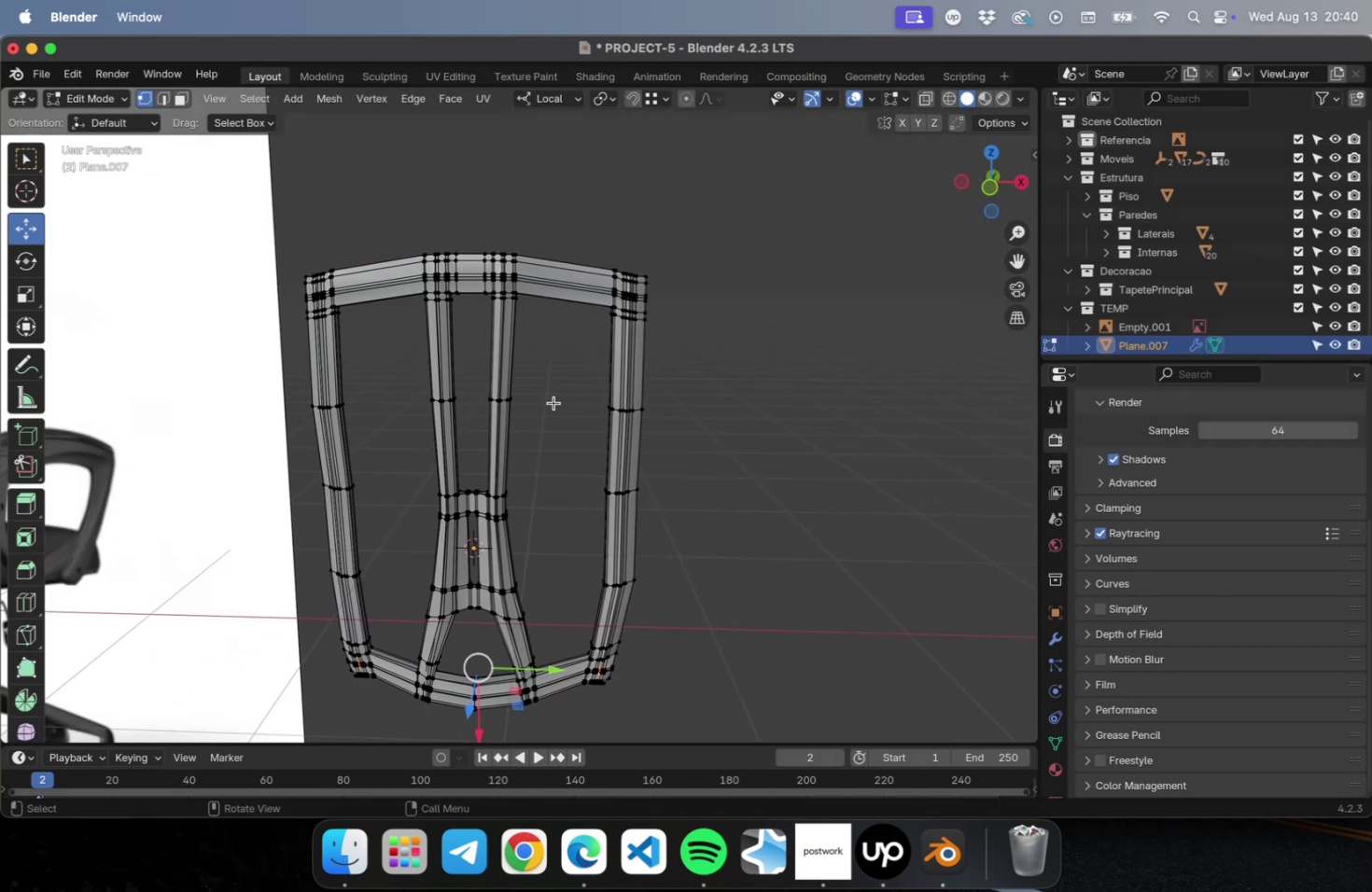 
key(PlayPause)
 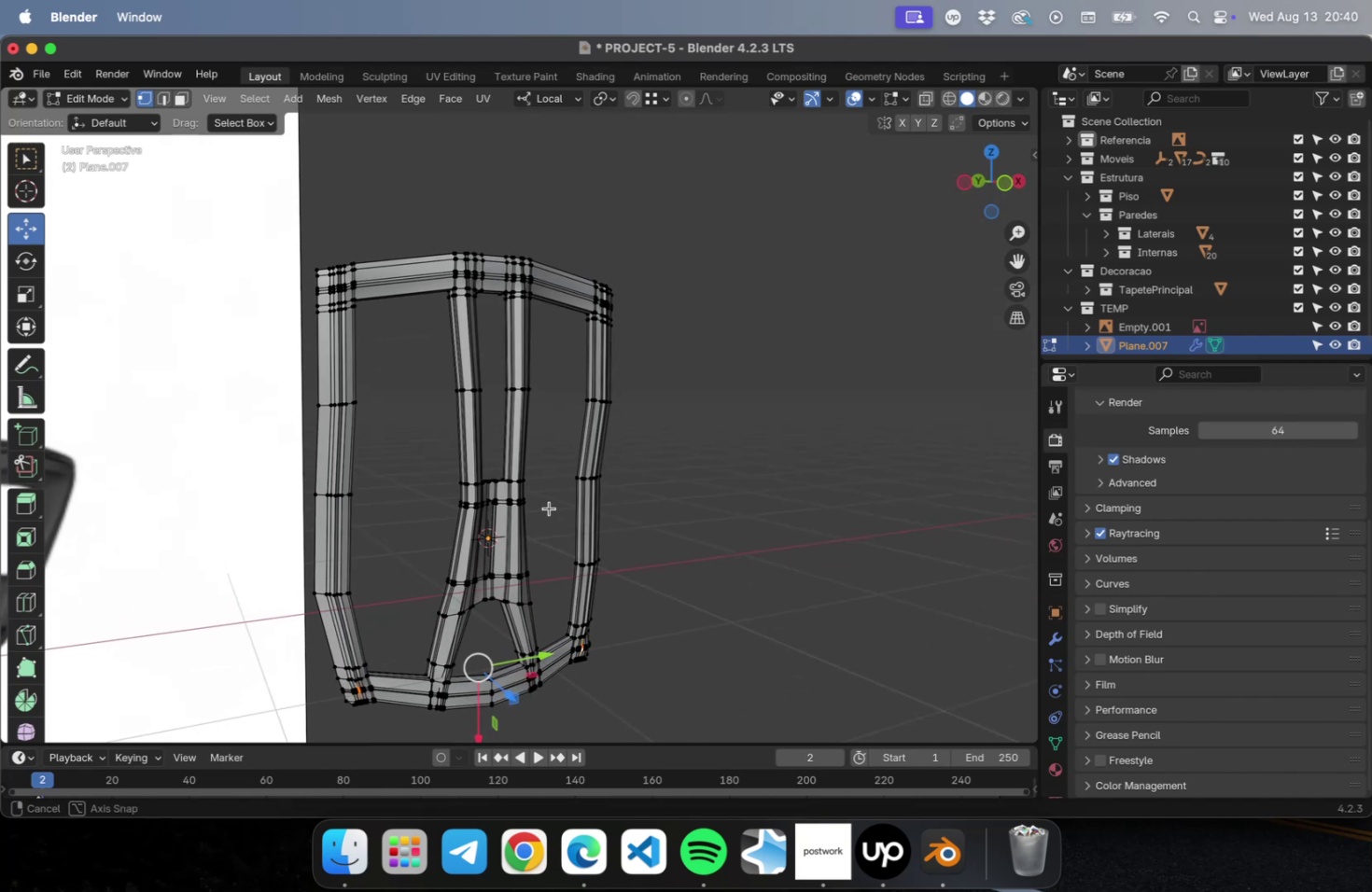 
wait(6.72)
 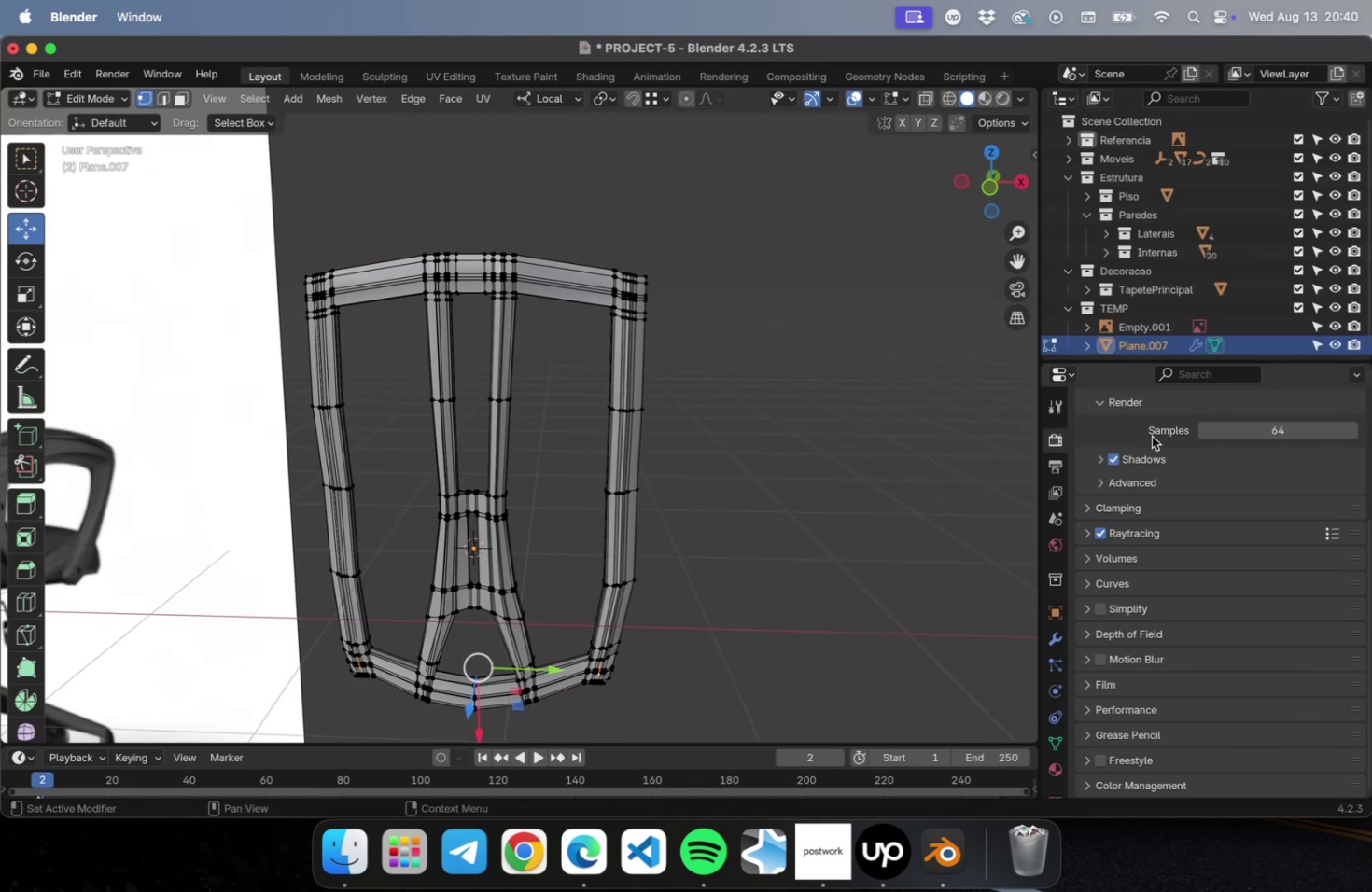 
hold_key(key=ShiftLeft, duration=0.84)
 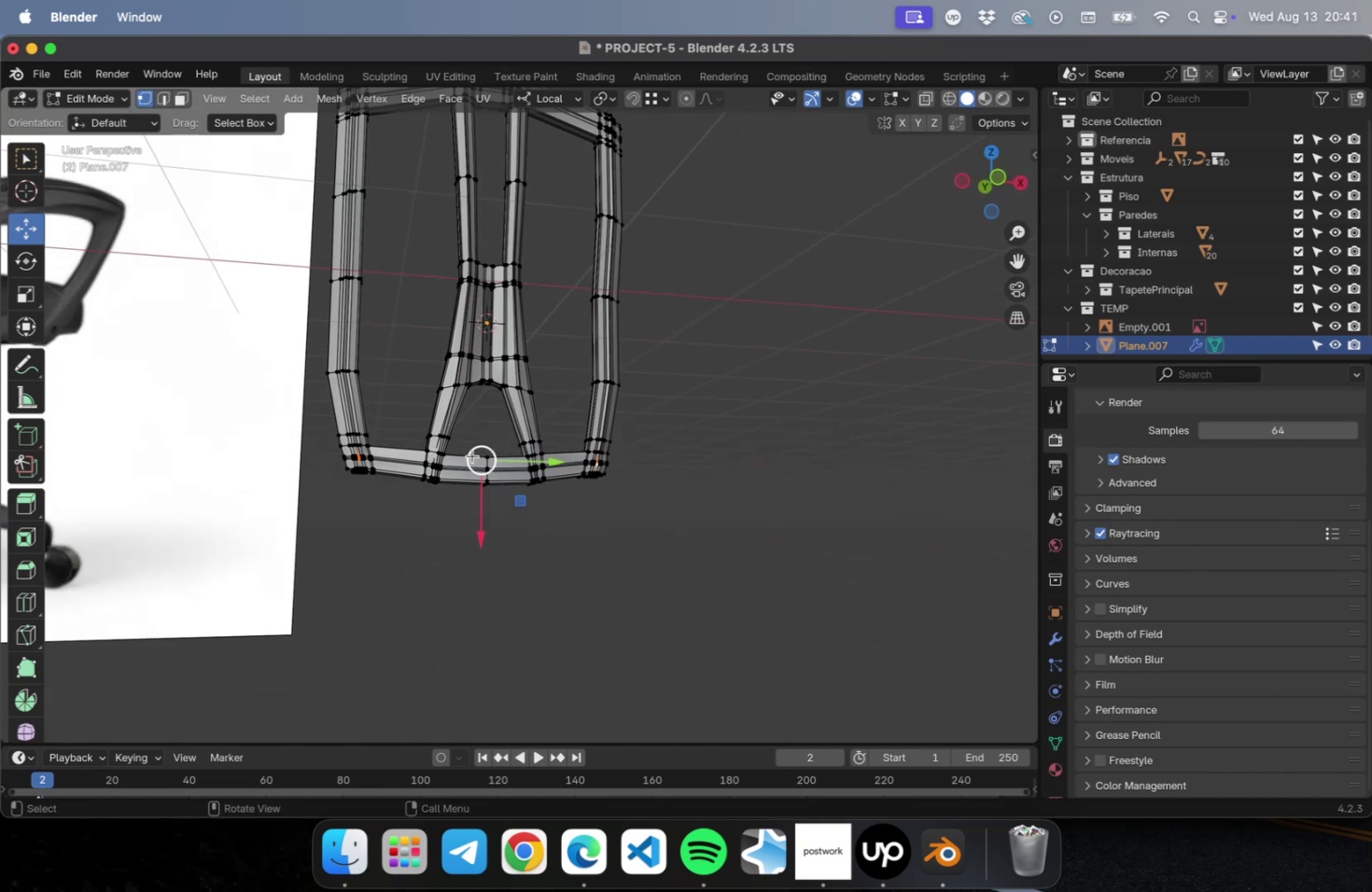 
scroll: coordinate [471, 455], scroll_direction: up, amount: 9.0
 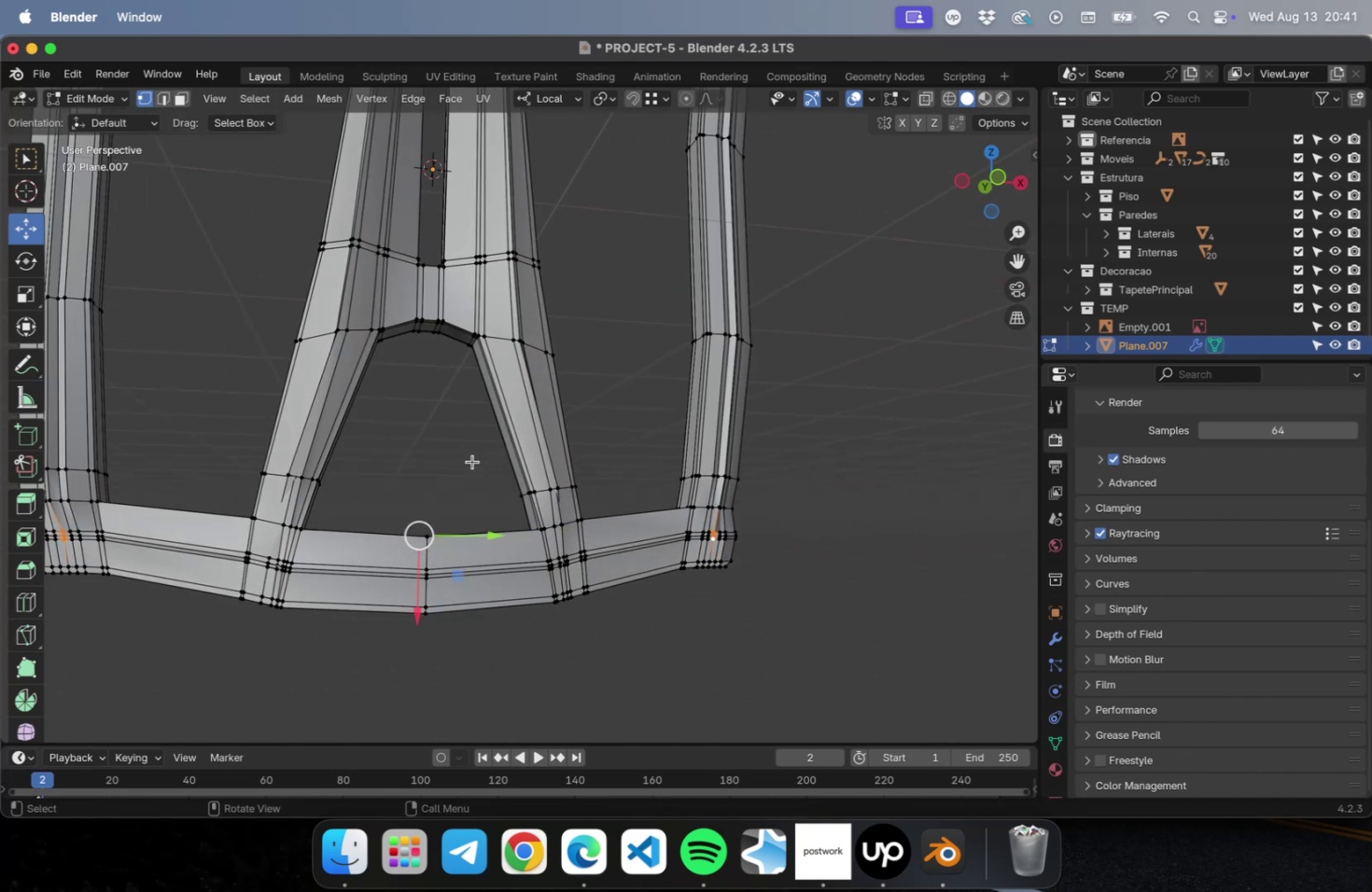 
hold_key(key=ShiftLeft, duration=0.44)
 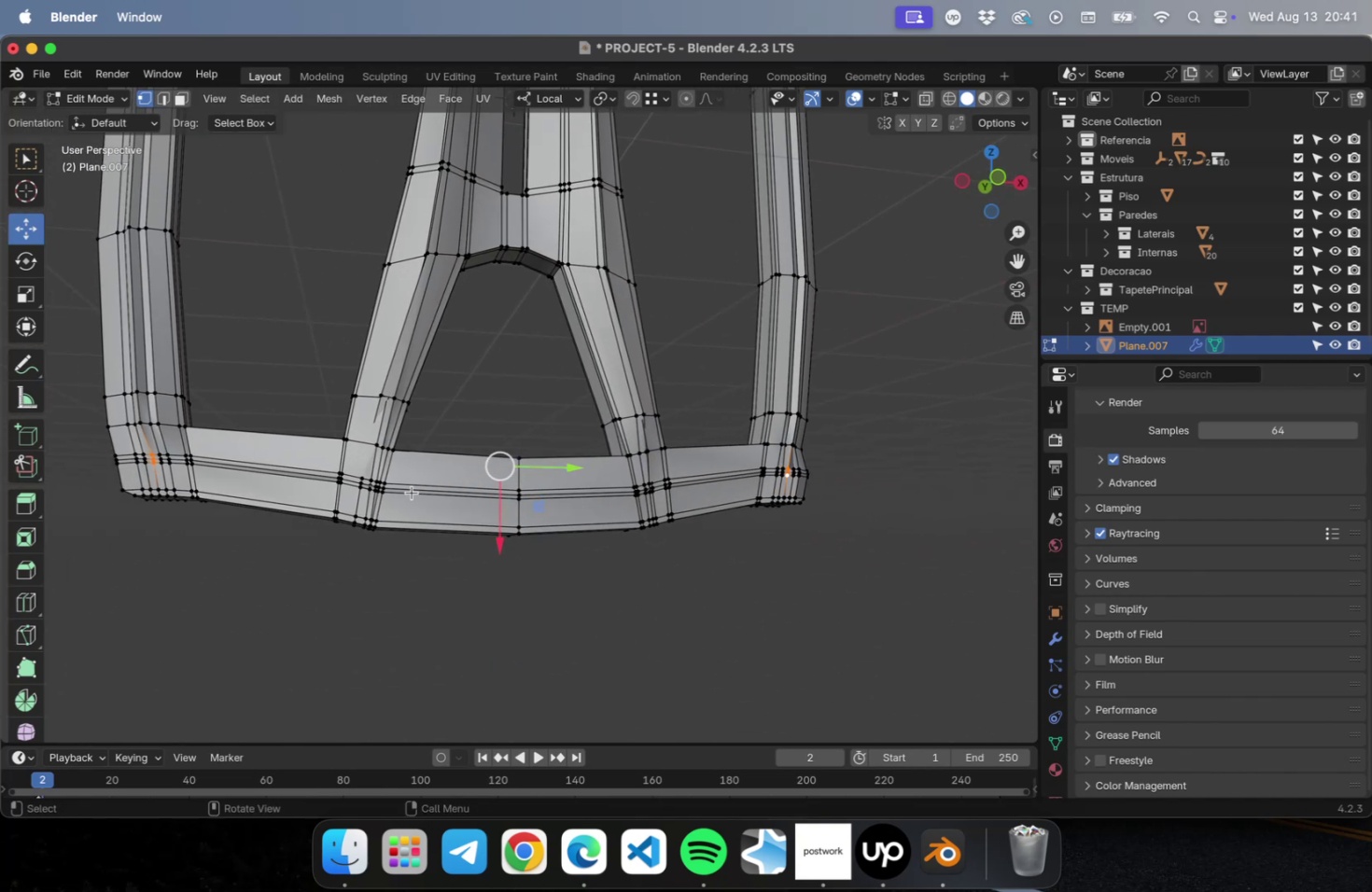 
scroll: coordinate [402, 508], scroll_direction: up, amount: 2.0
 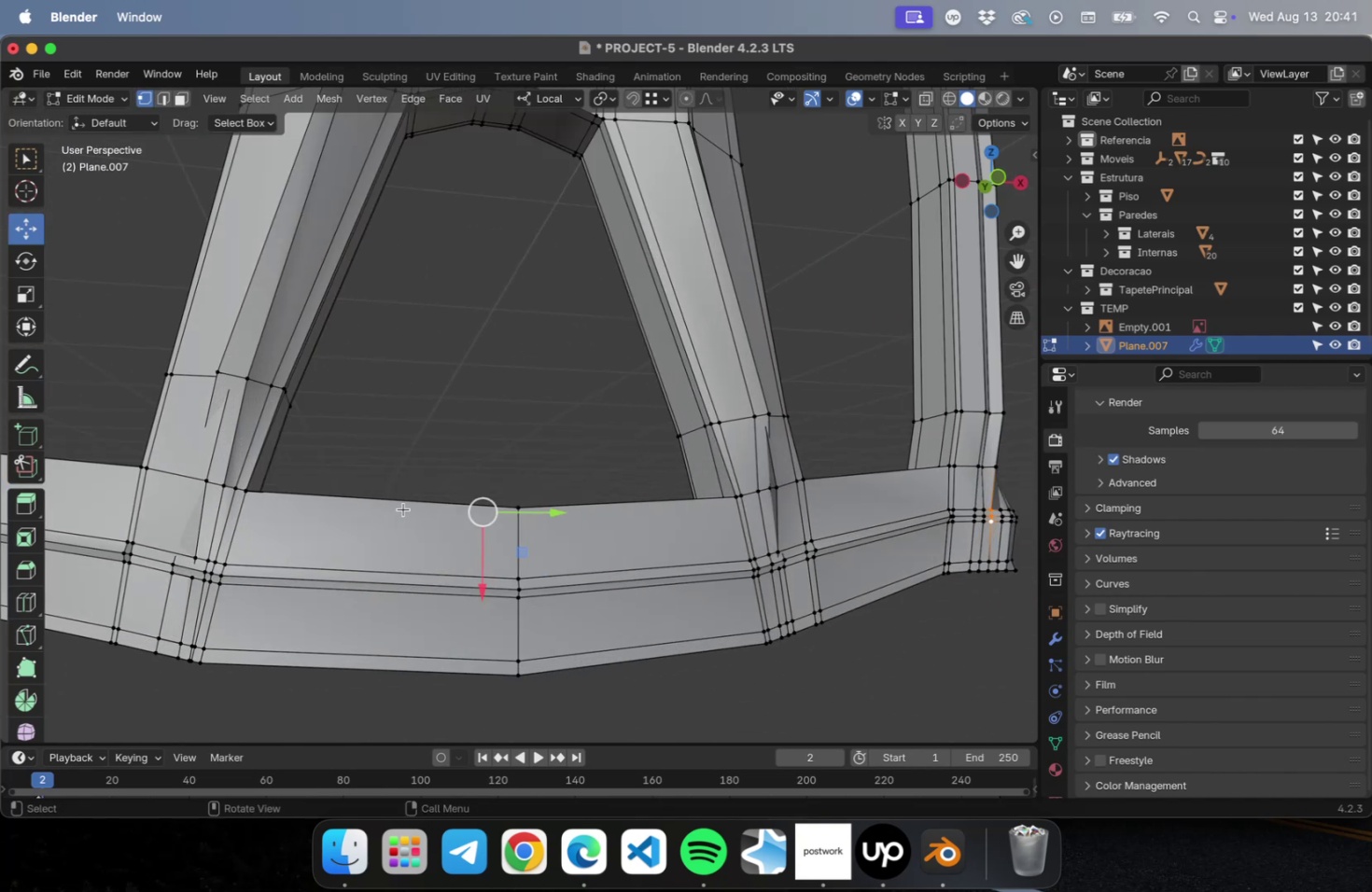 
key(Tab)
 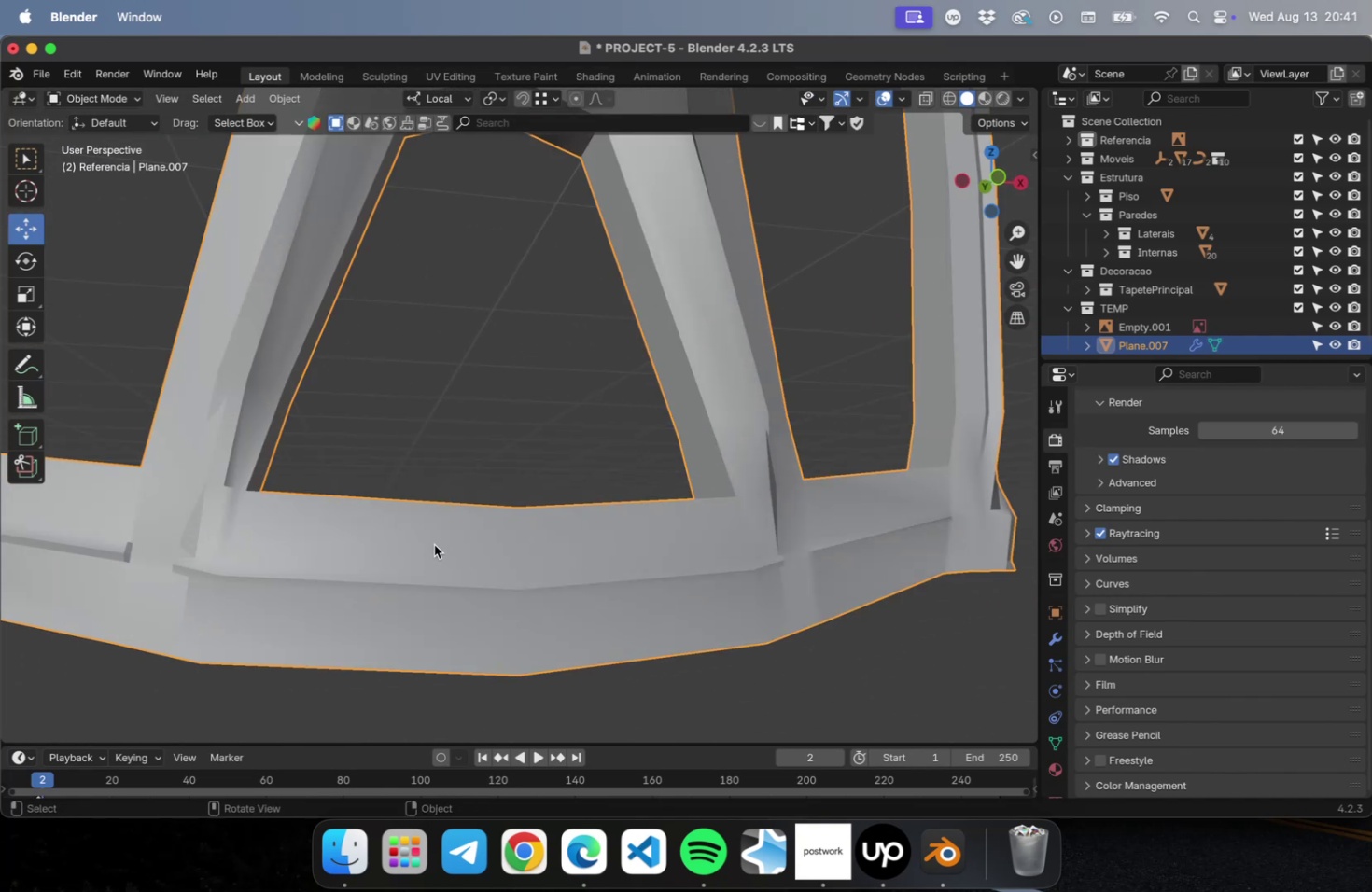 
key(Tab)
 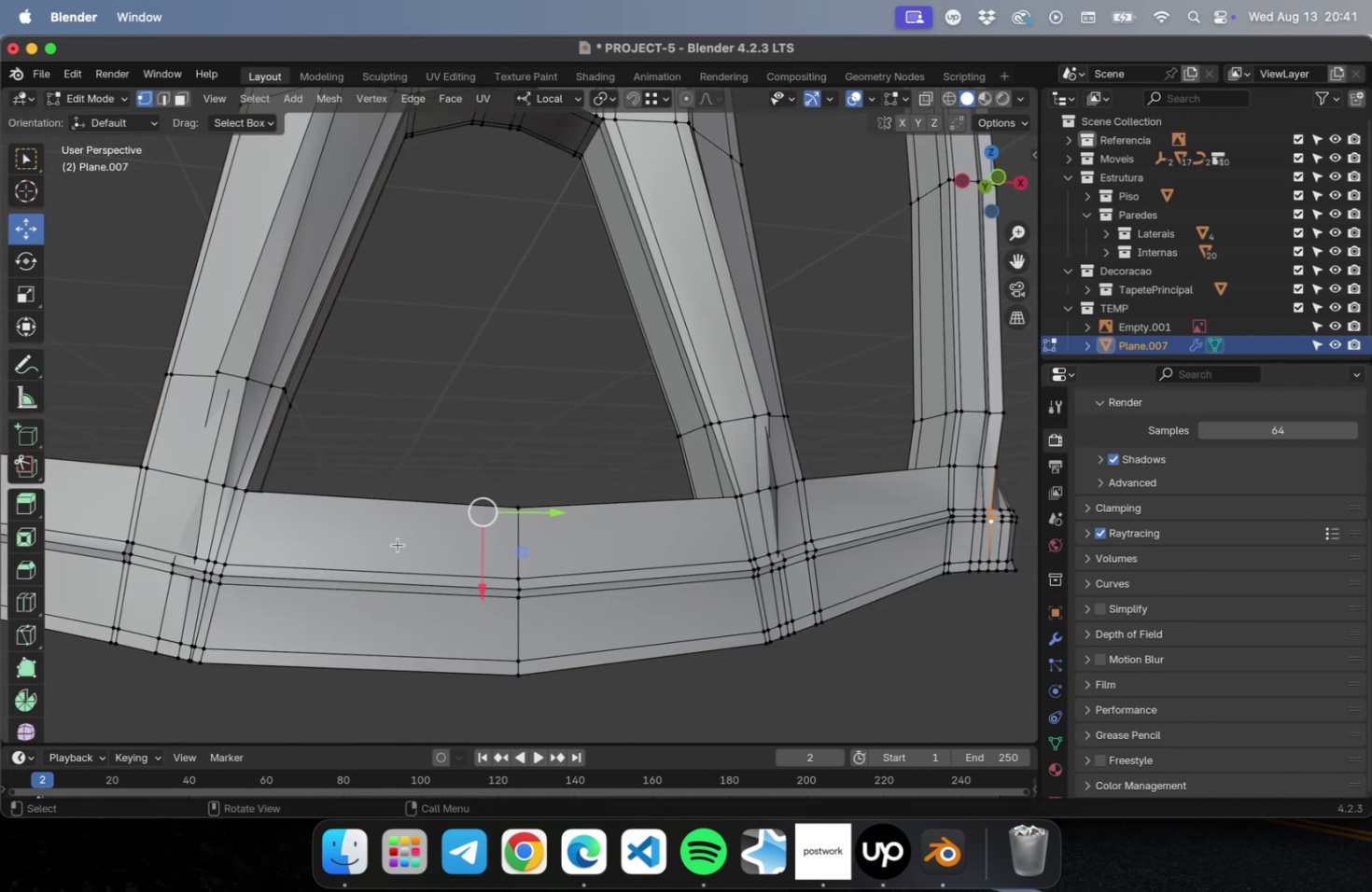 
key(2)
 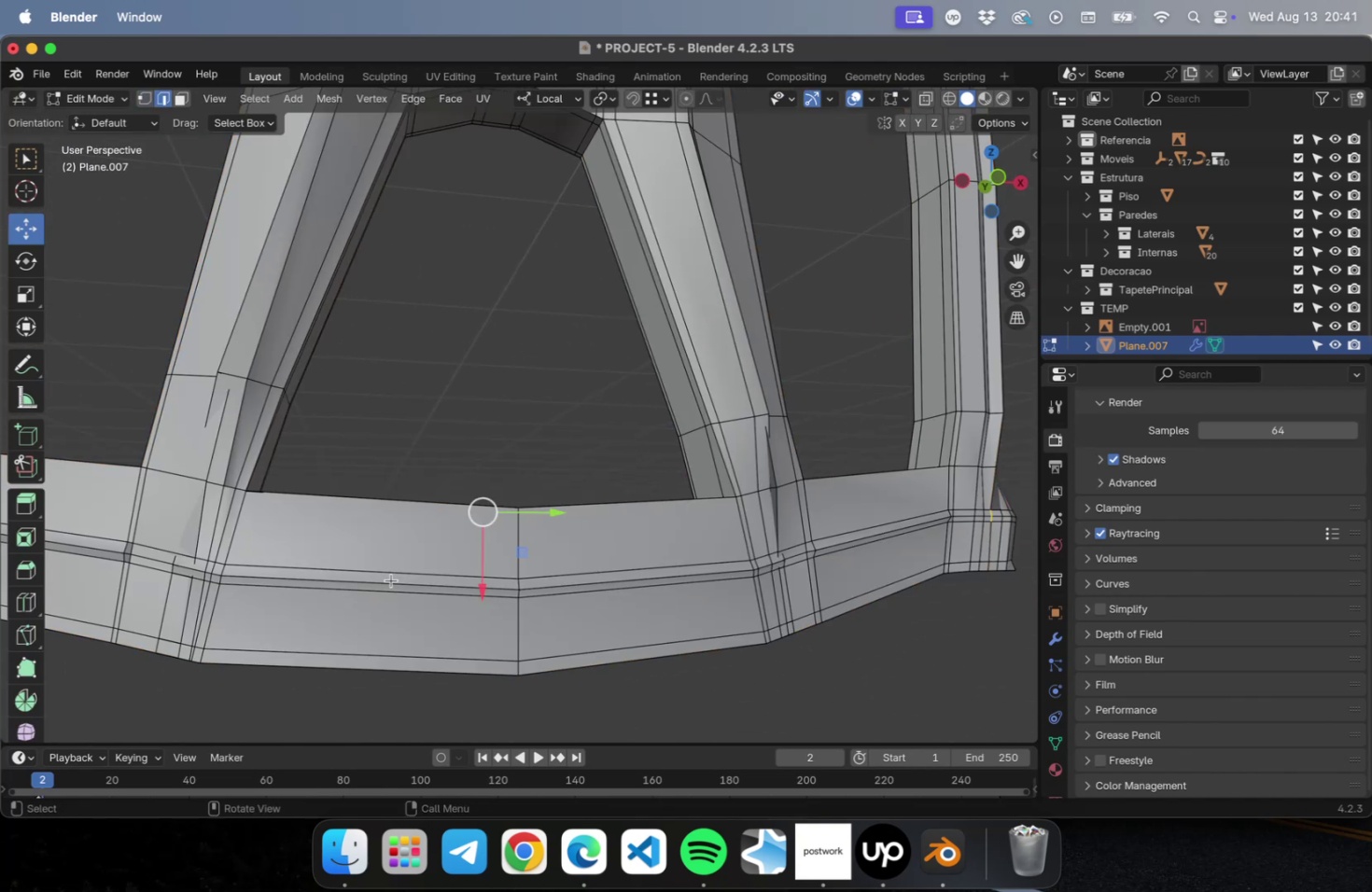 
hold_key(key=OptionLeft, duration=2.11)
left_click([391, 572])
 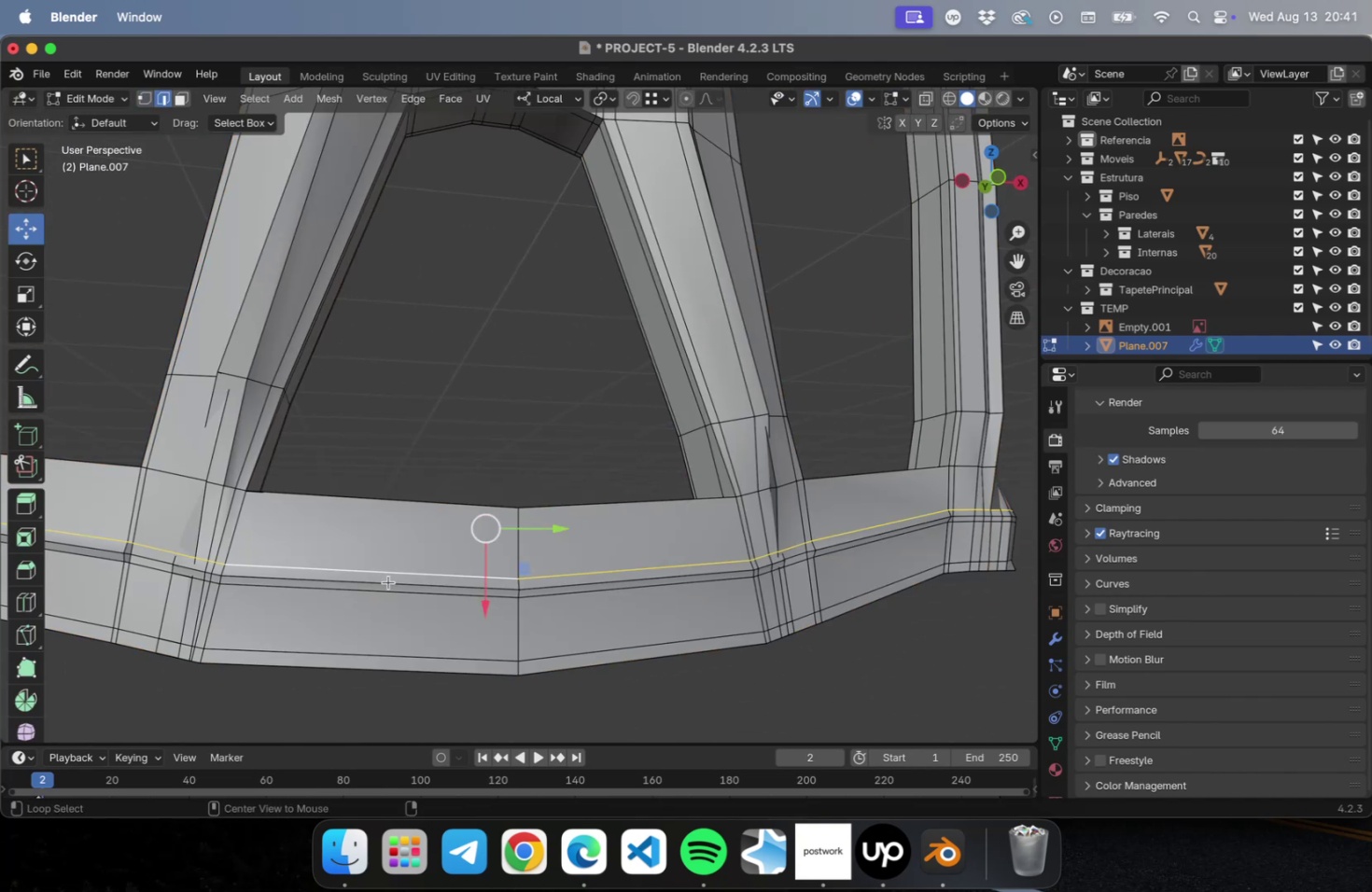 
hold_key(key=ShiftLeft, duration=1.17)
left_click([388, 590])
 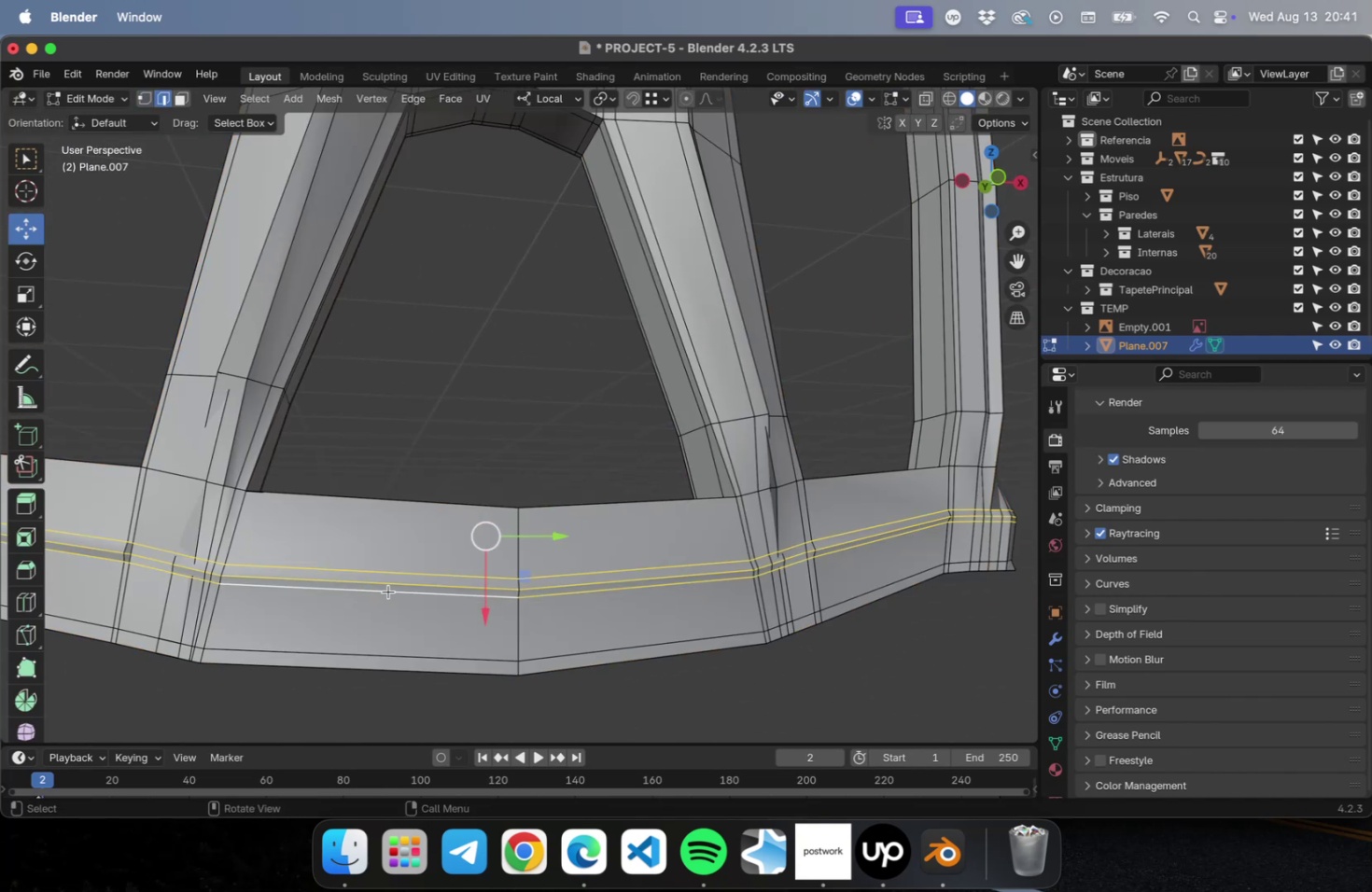 
right_click([388, 591])
 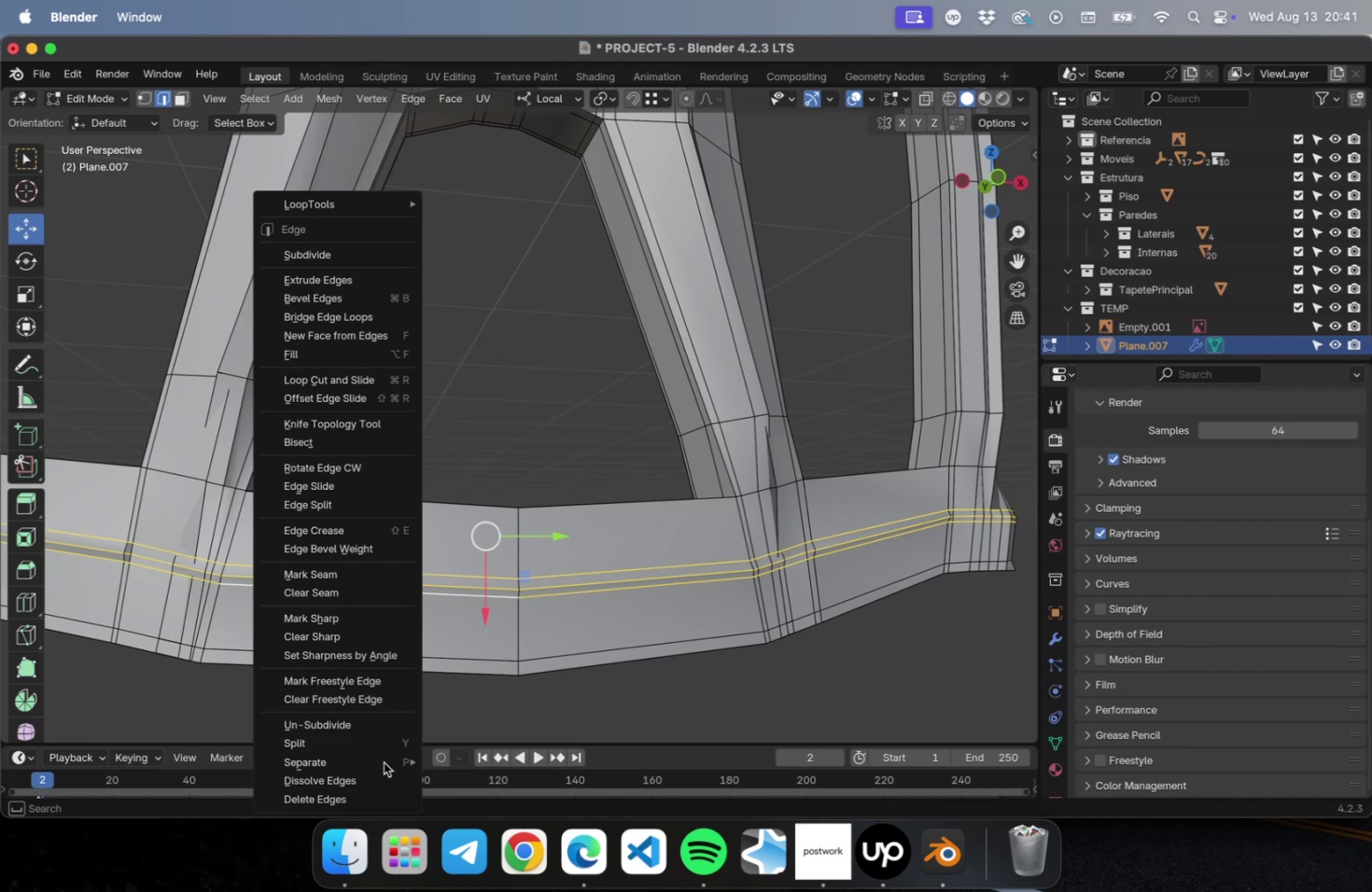 
hold_key(key=OptionLeft, duration=2.55)
left_click([399, 570])
 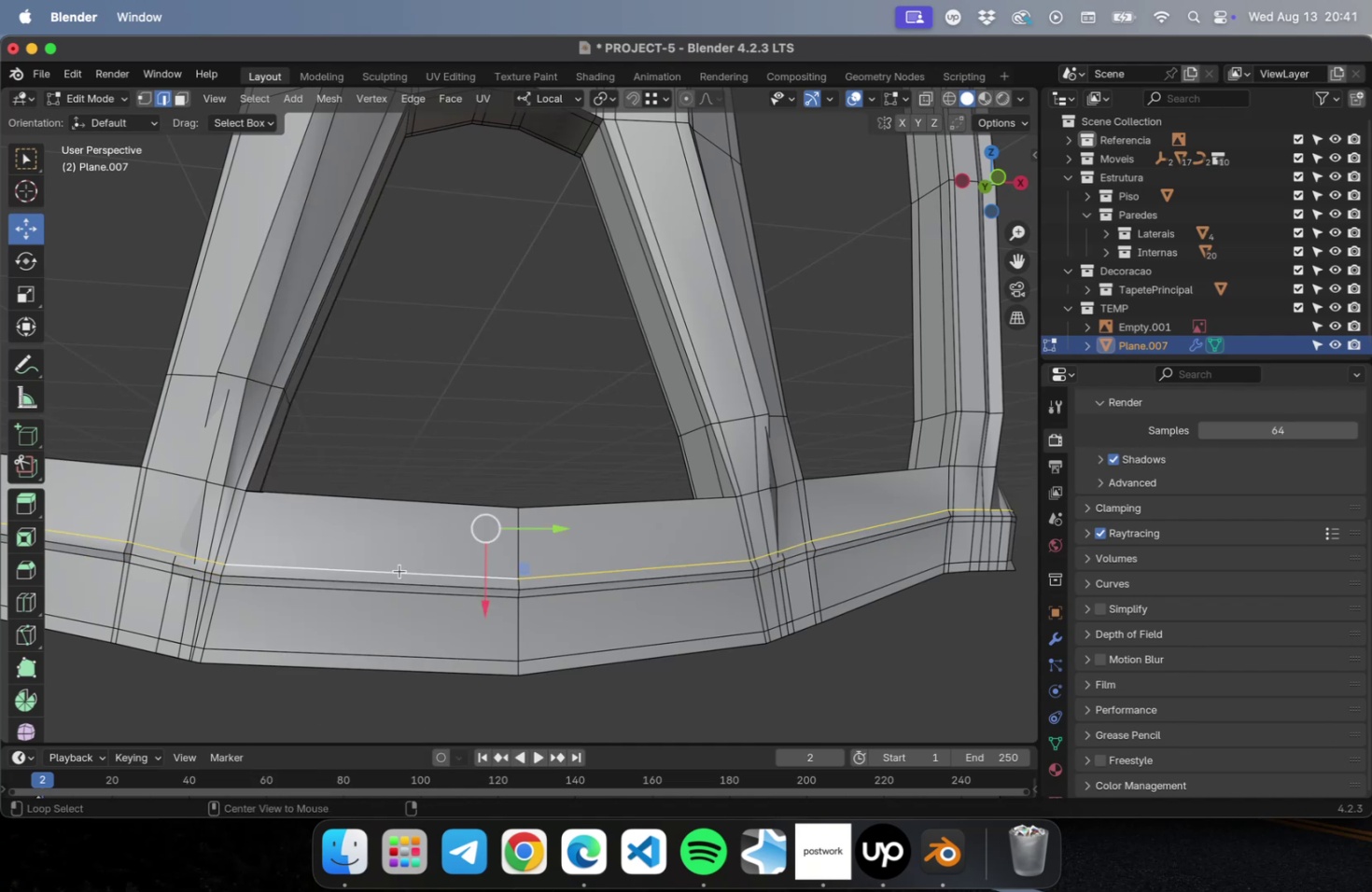 
hold_key(key=ShiftLeft, duration=1.54)
left_click([399, 586])
 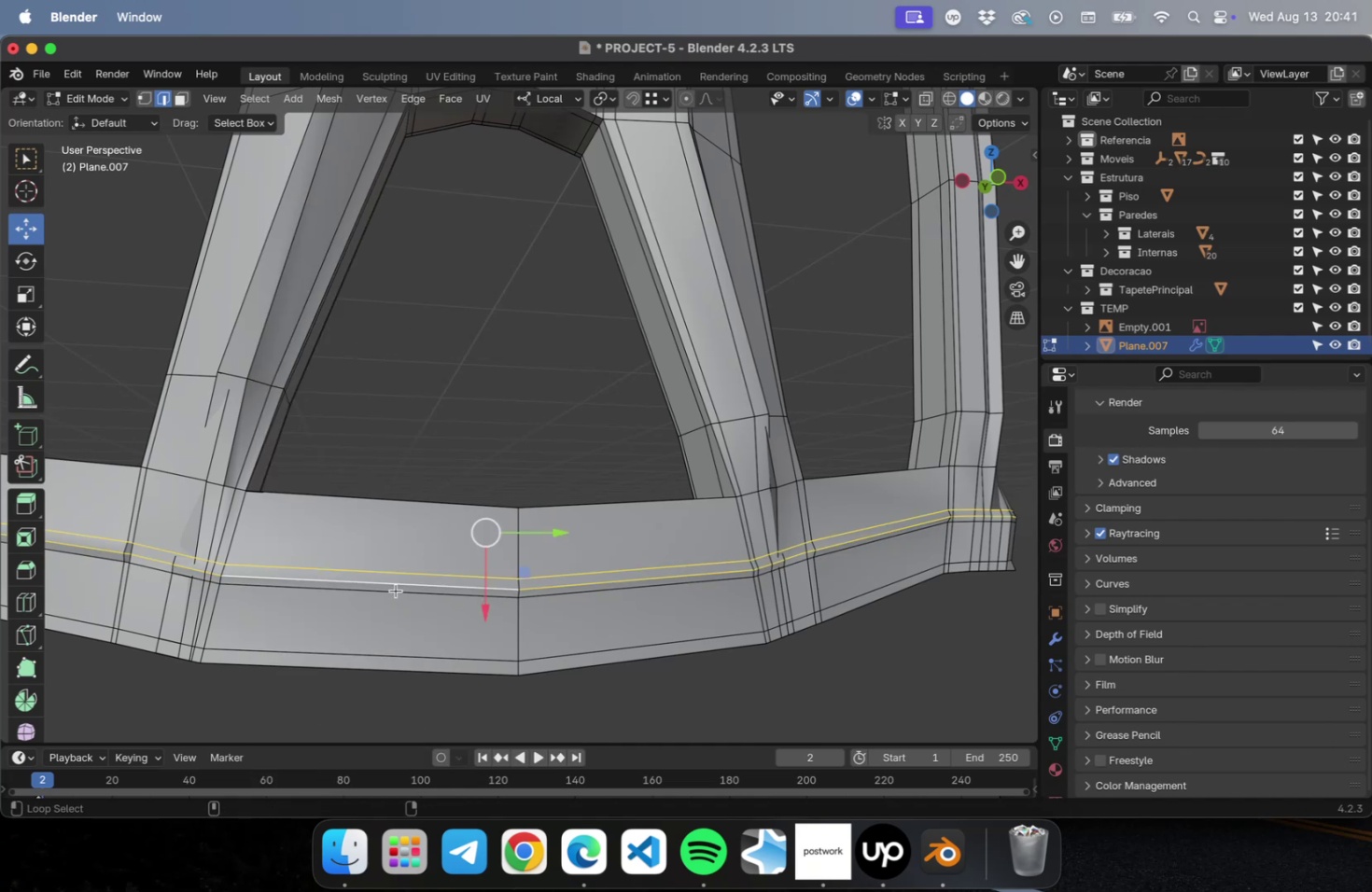 
left_click([396, 590])
 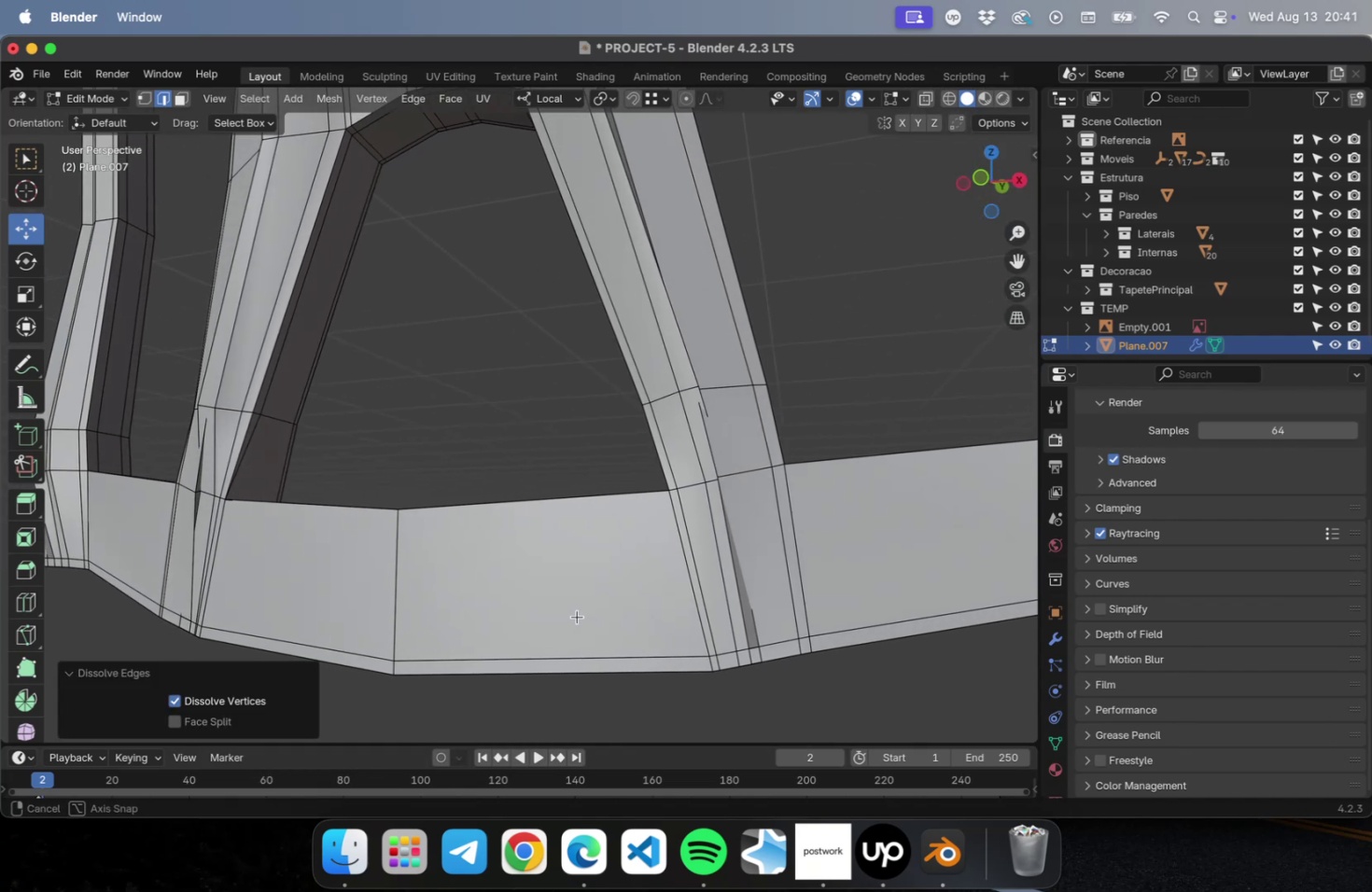 
scroll: coordinate [749, 426], scroll_direction: down, amount: 1.0
 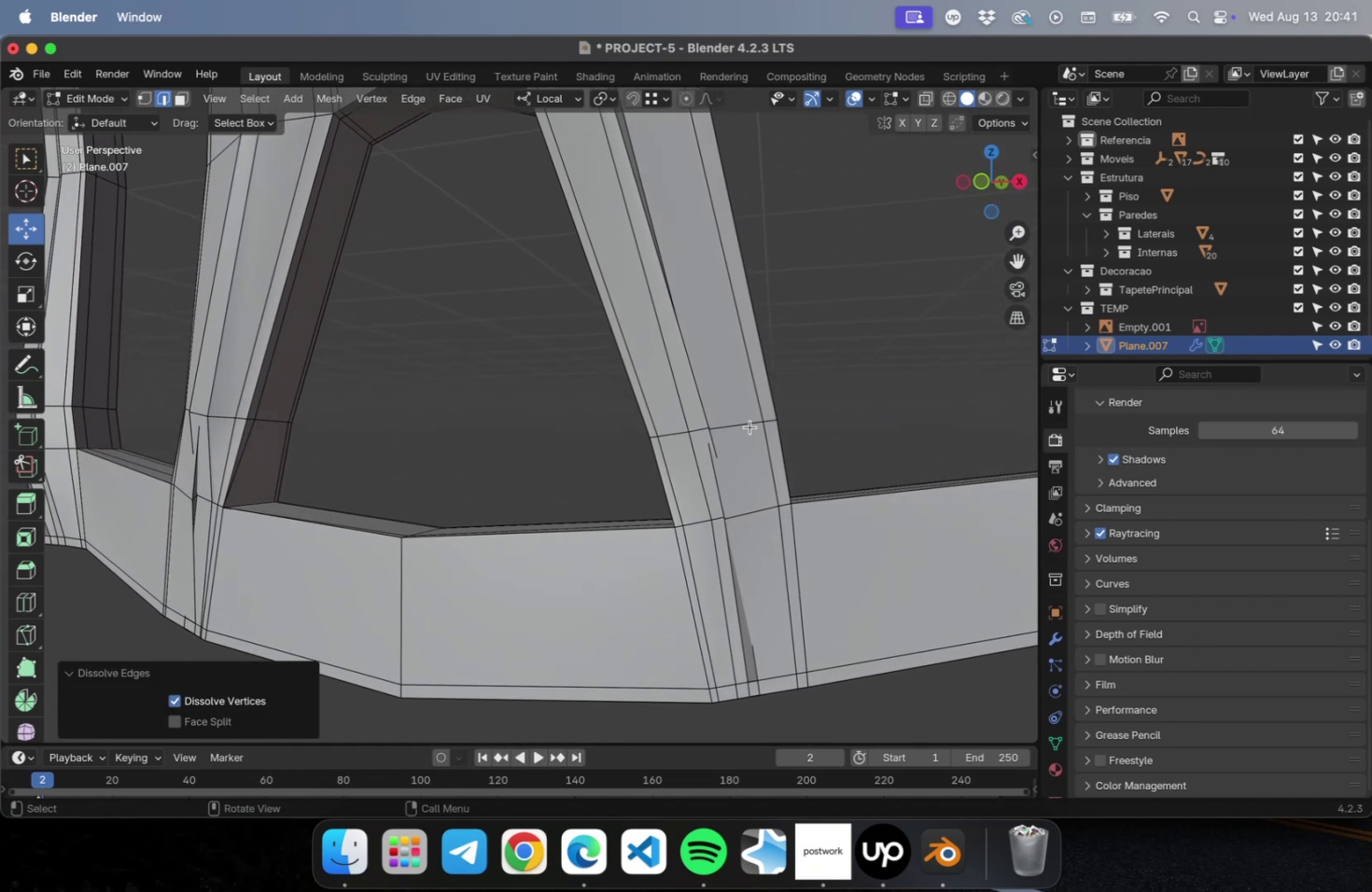 
hold_key(key=ShiftLeft, duration=0.7)
 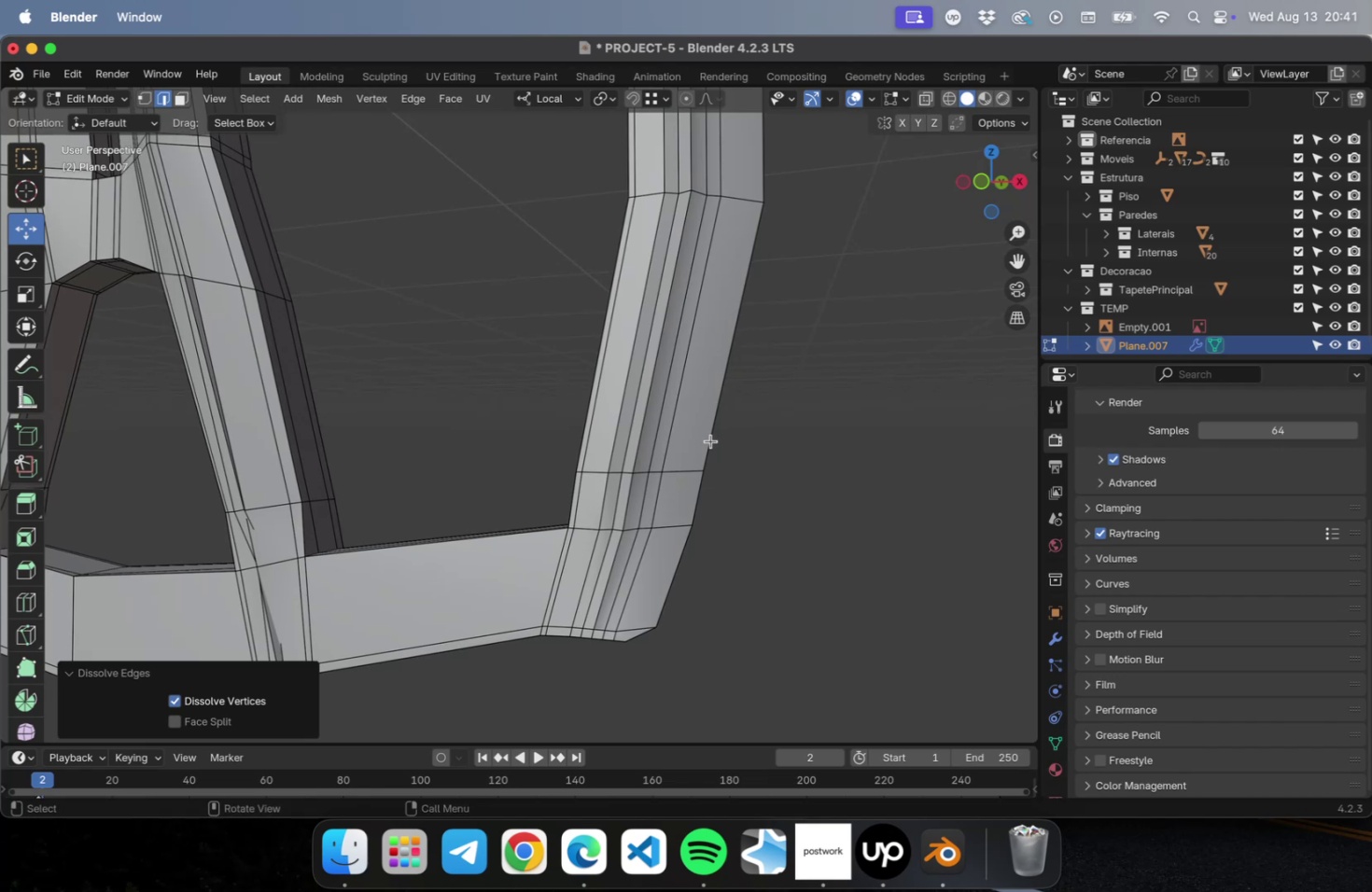 
hold_key(key=OptionLeft, duration=4.17)
hold_key(key=ShiftLeft, duration=3.56)
left_click([670, 432])
 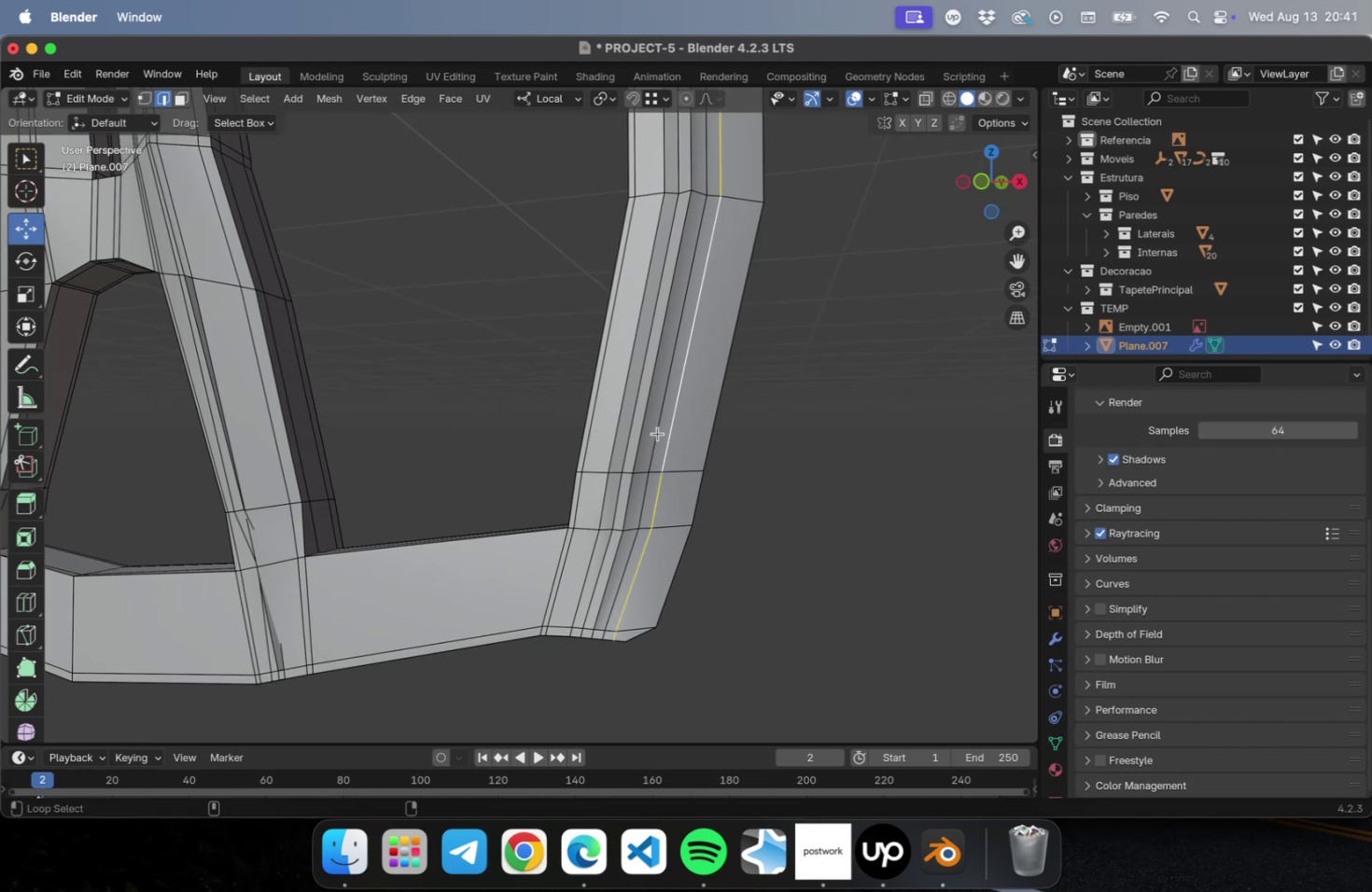 
left_click([657, 433])
 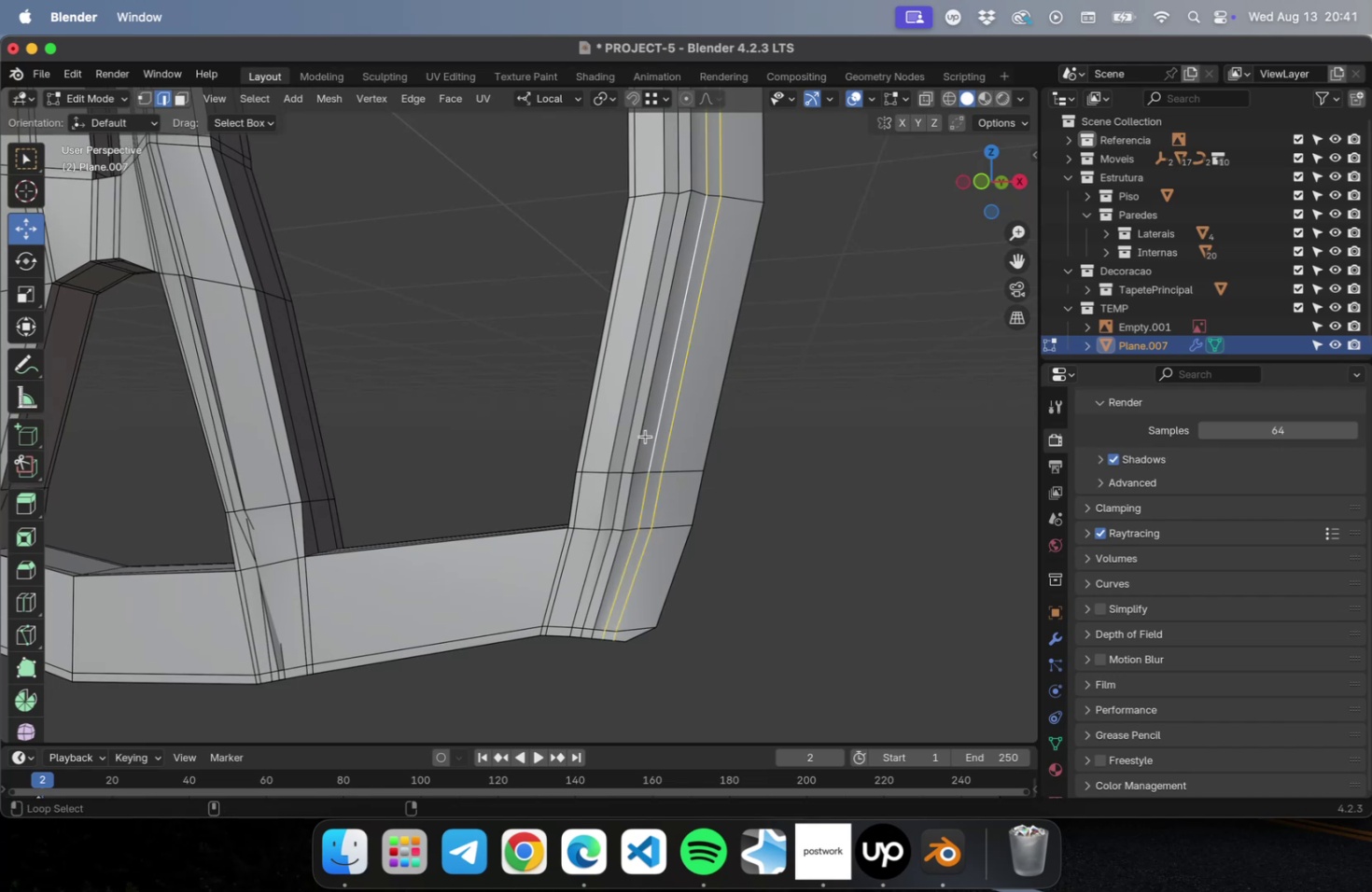 
left_click([643, 436])
 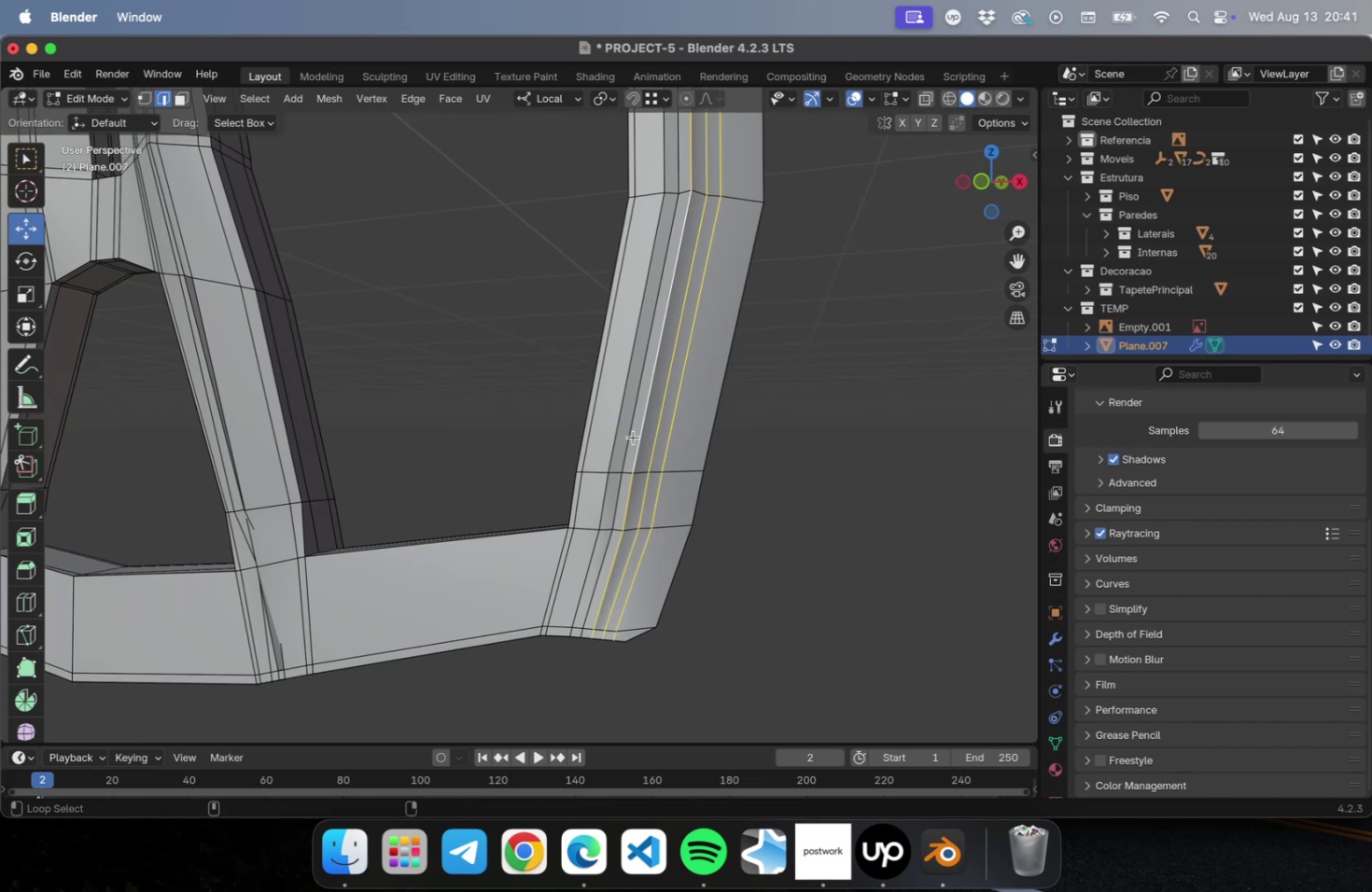 
left_click([632, 437])
 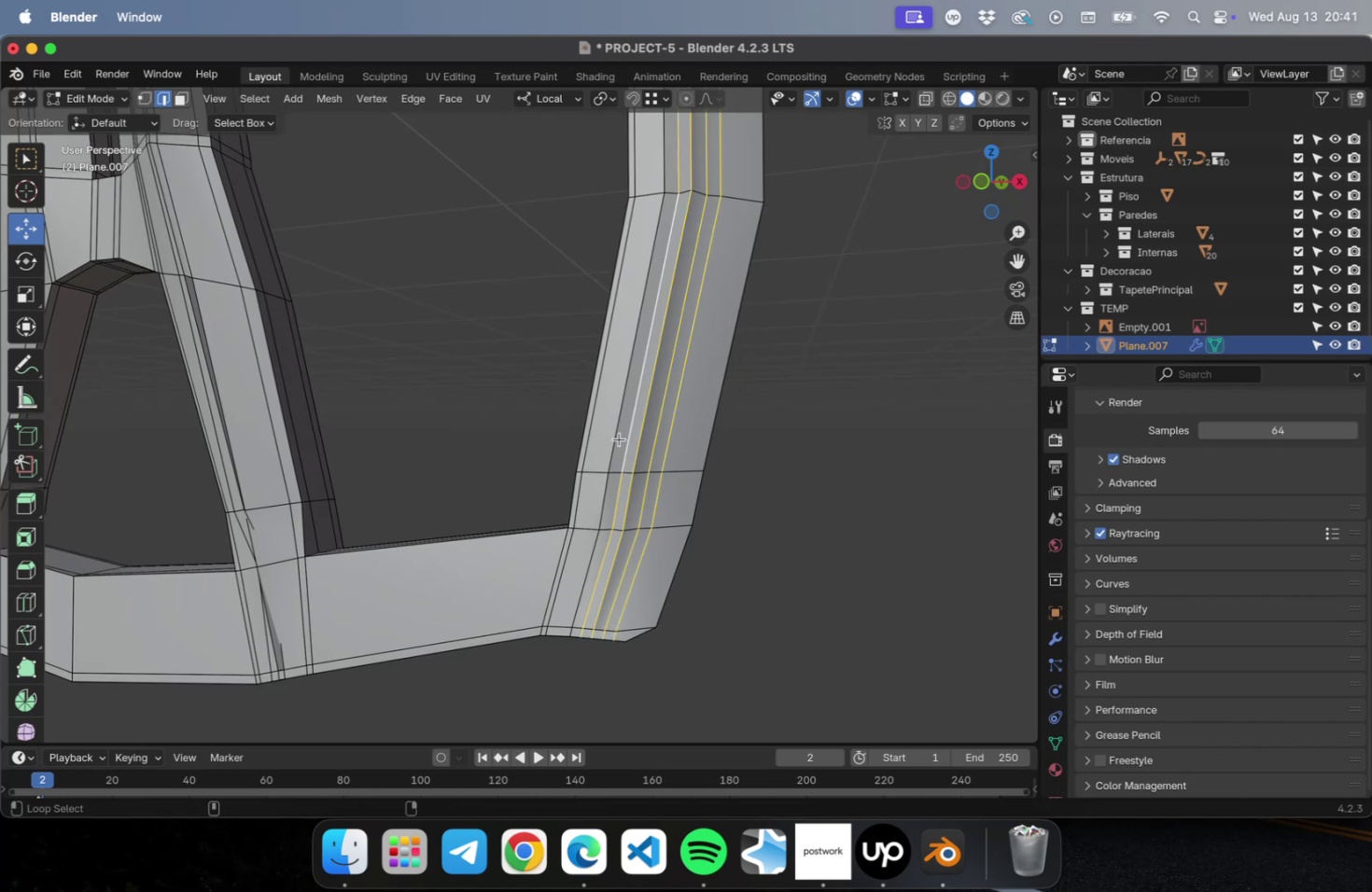 
left_click([617, 439])
 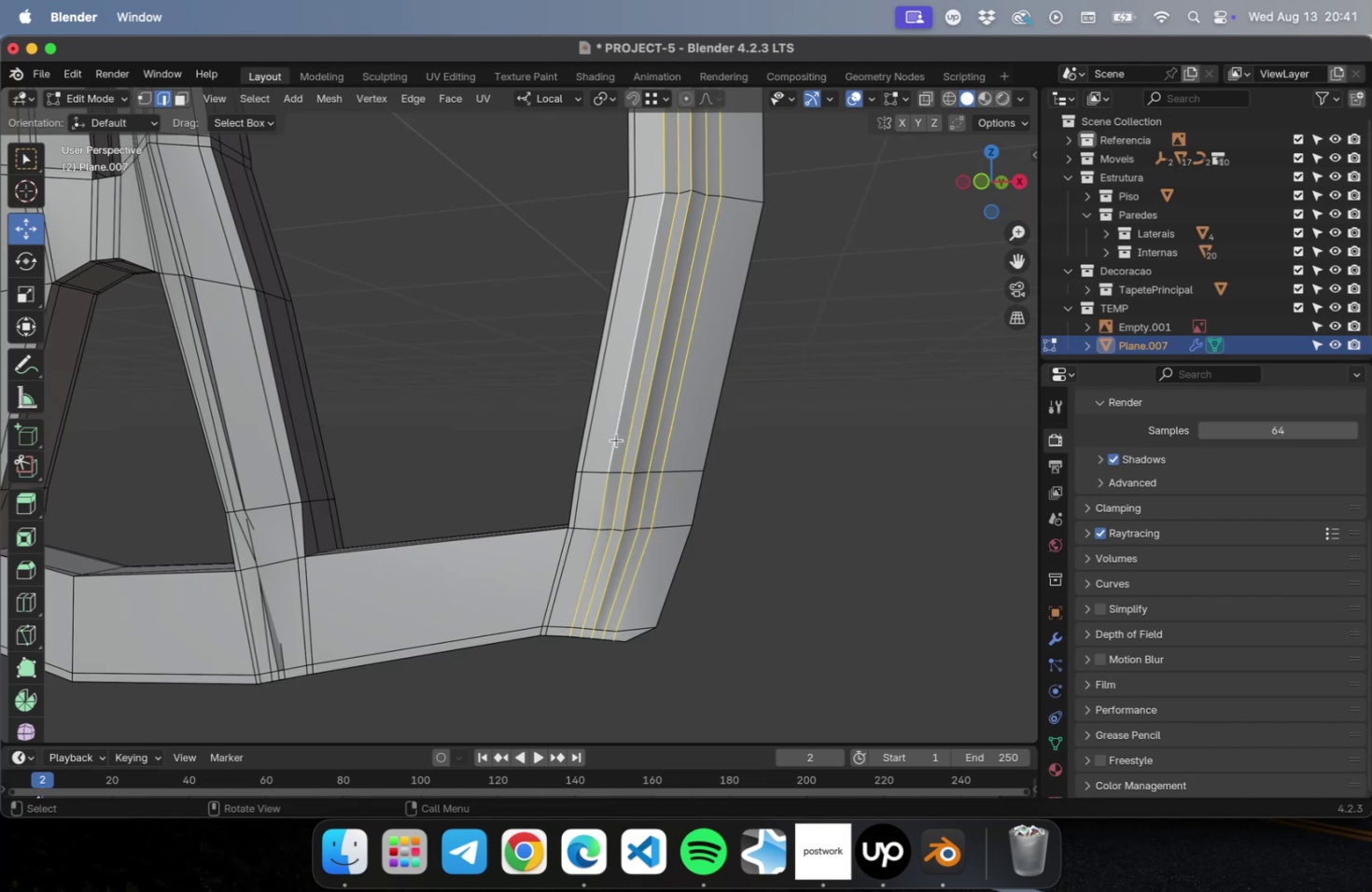 
right_click([616, 439])
 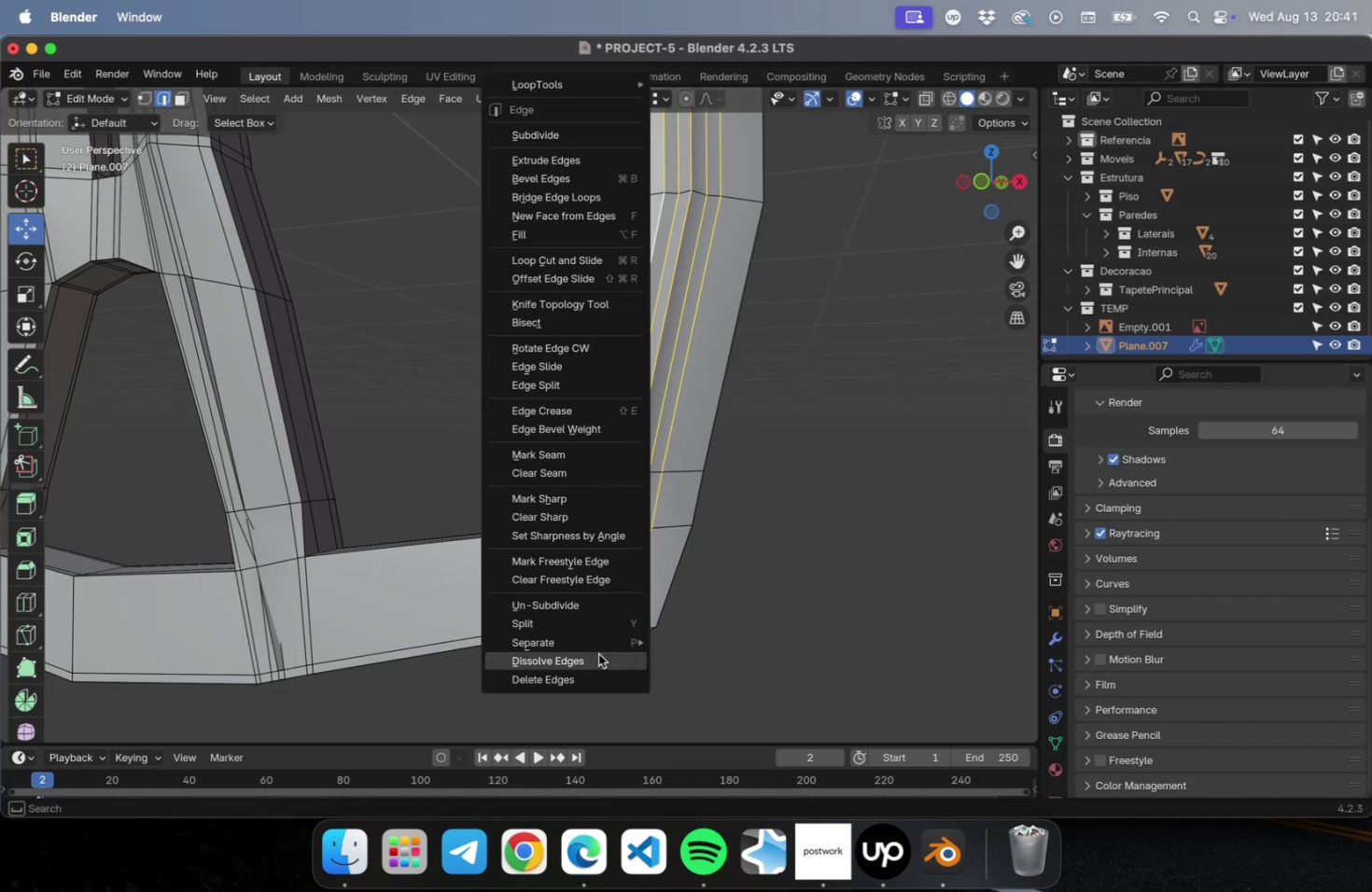 
left_click([597, 655])
 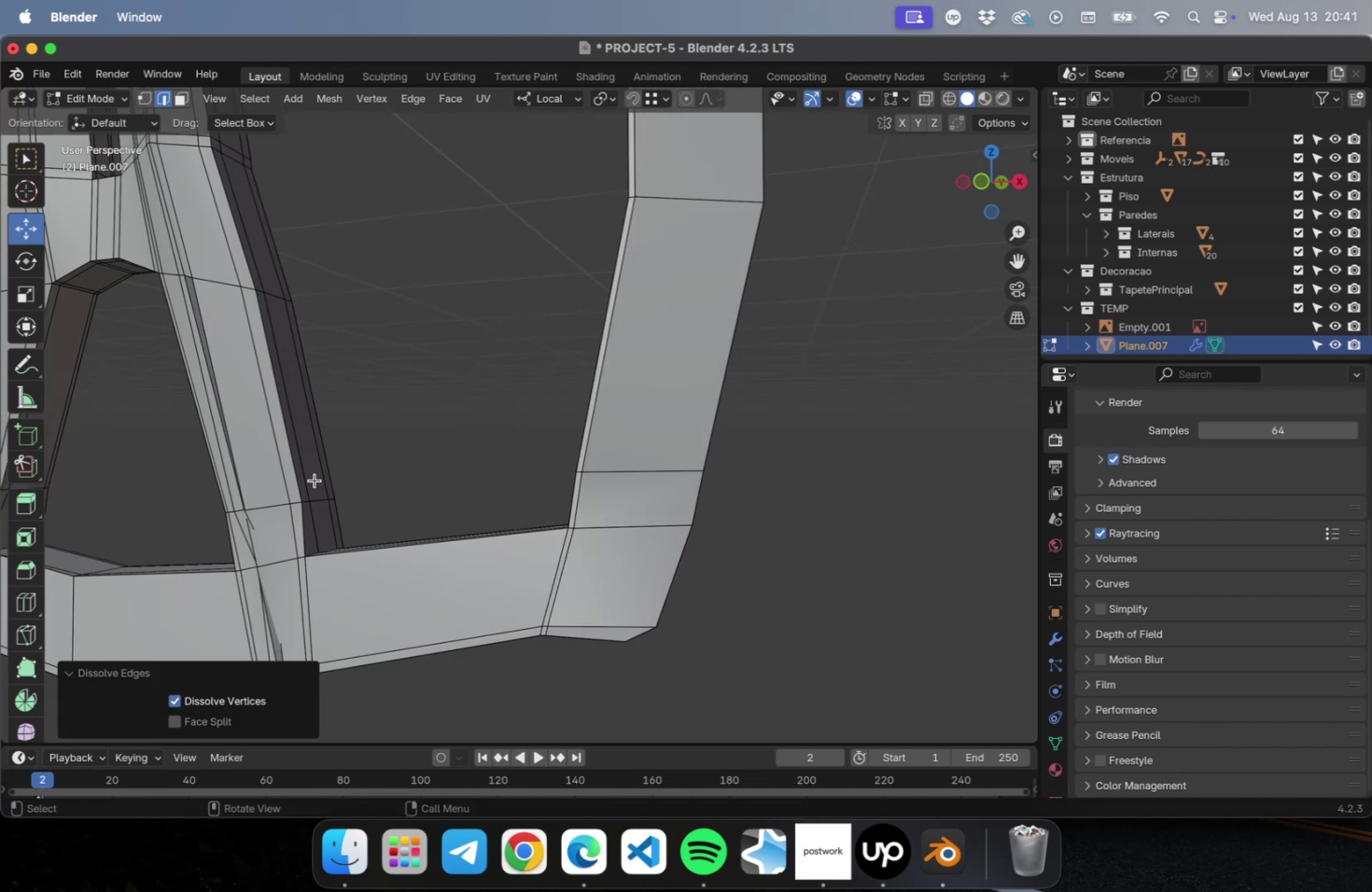 
hold_key(key=ShiftLeft, duration=0.92)
 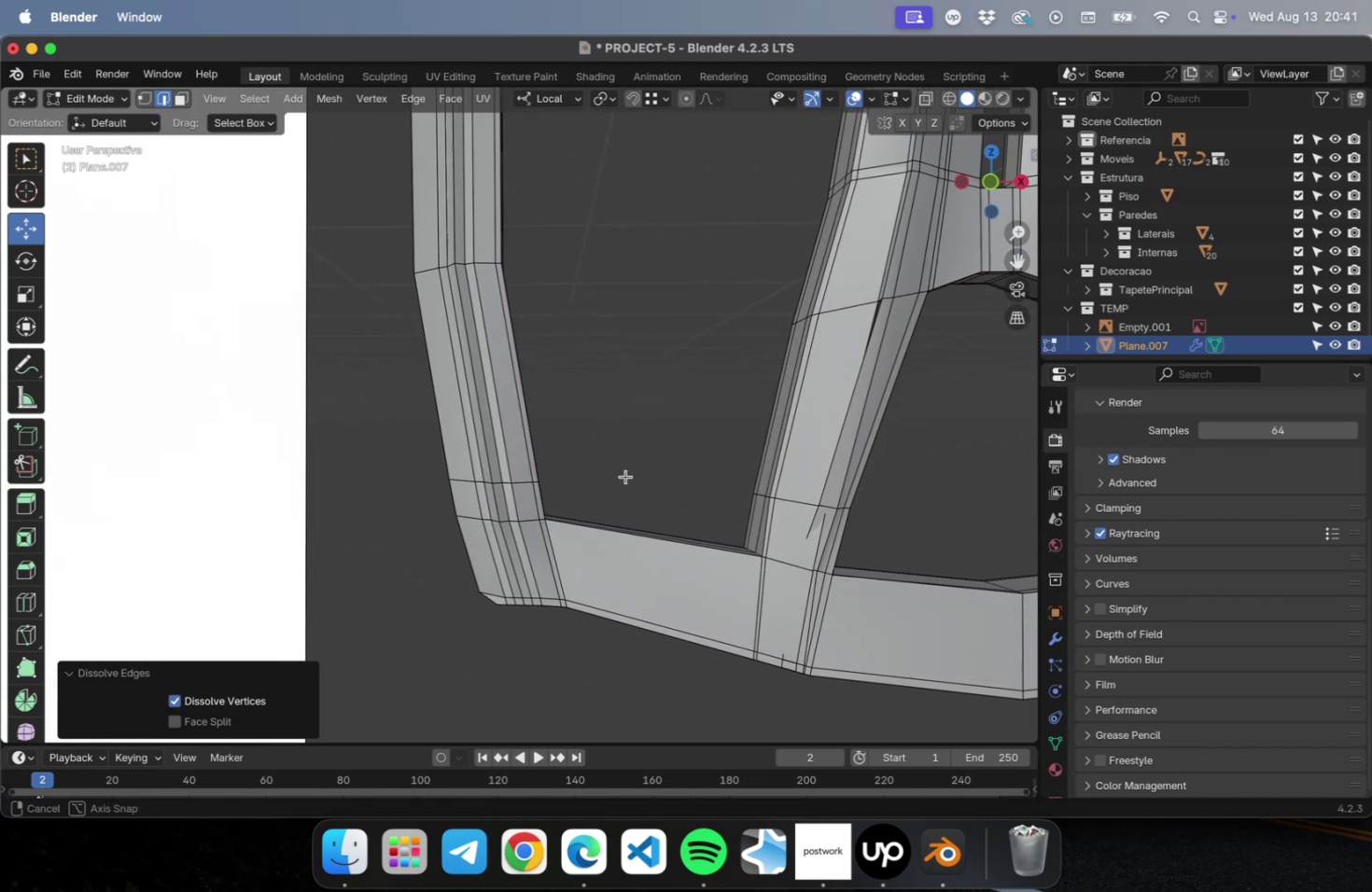 
scroll: coordinate [545, 468], scroll_direction: up, amount: 1.0
 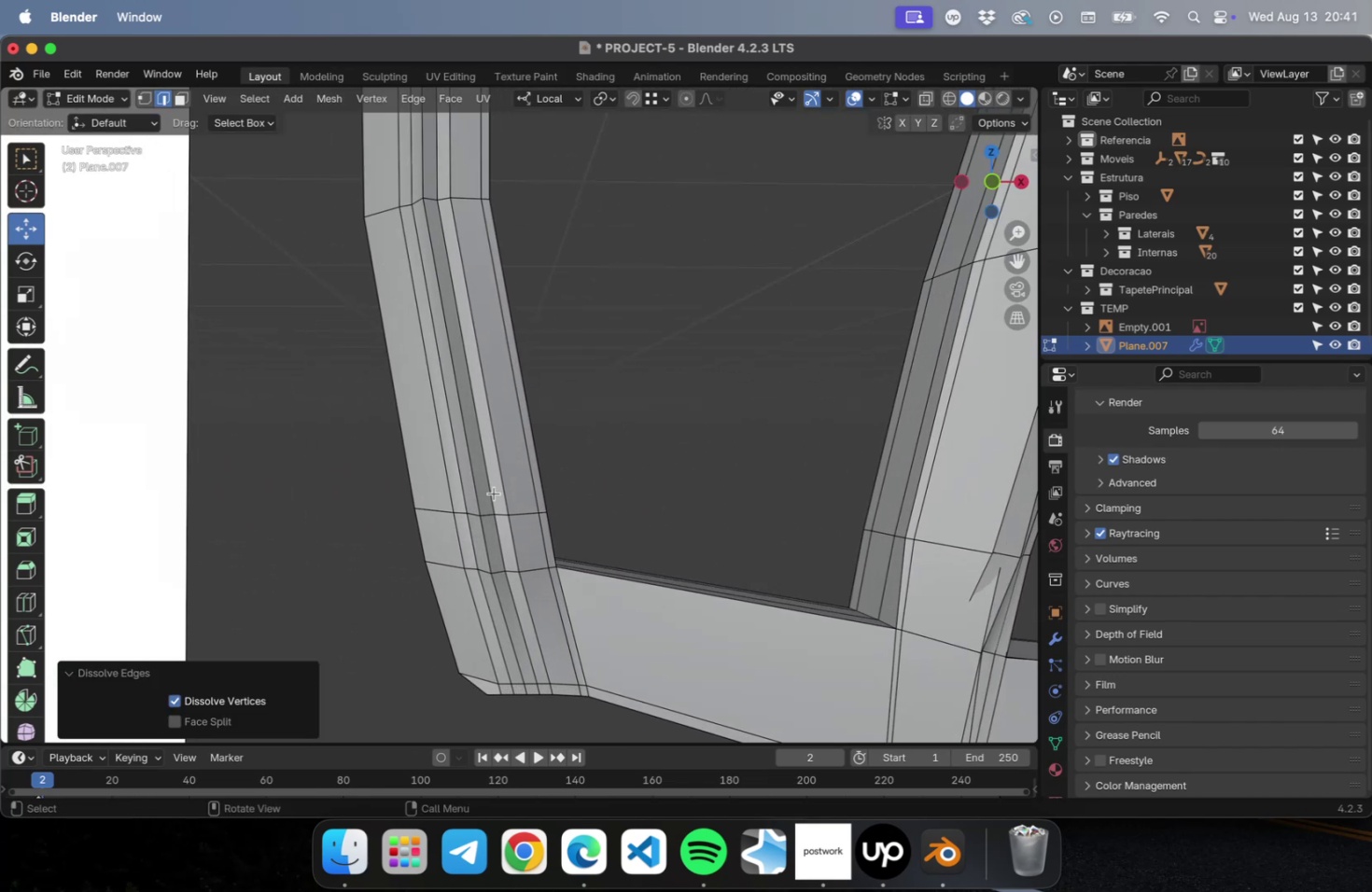 
hold_key(key=ShiftLeft, duration=3.44)
hold_key(key=OptionLeft, duration=3.45)
left_click([500, 477])
 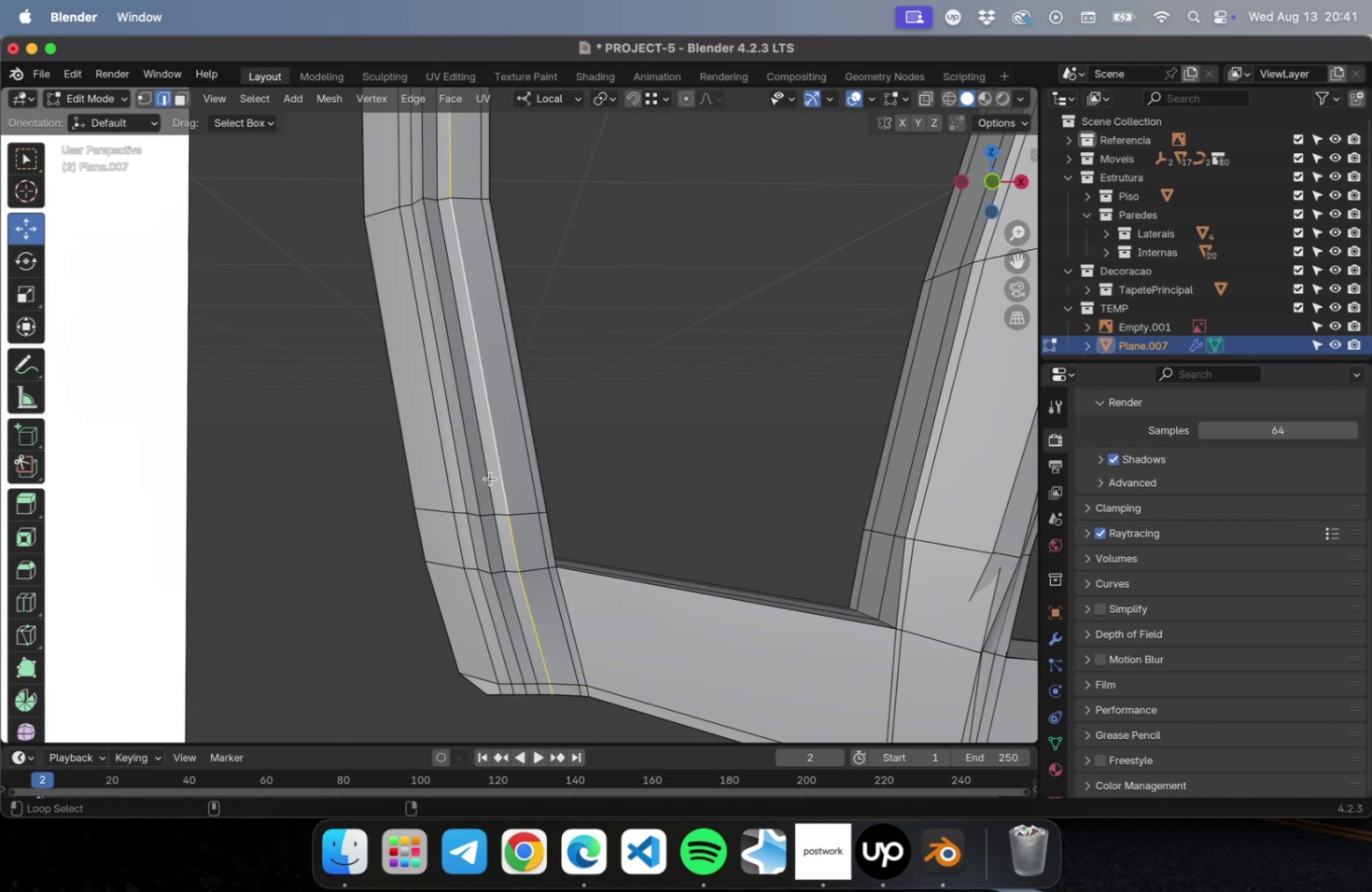 
left_click([489, 478])
 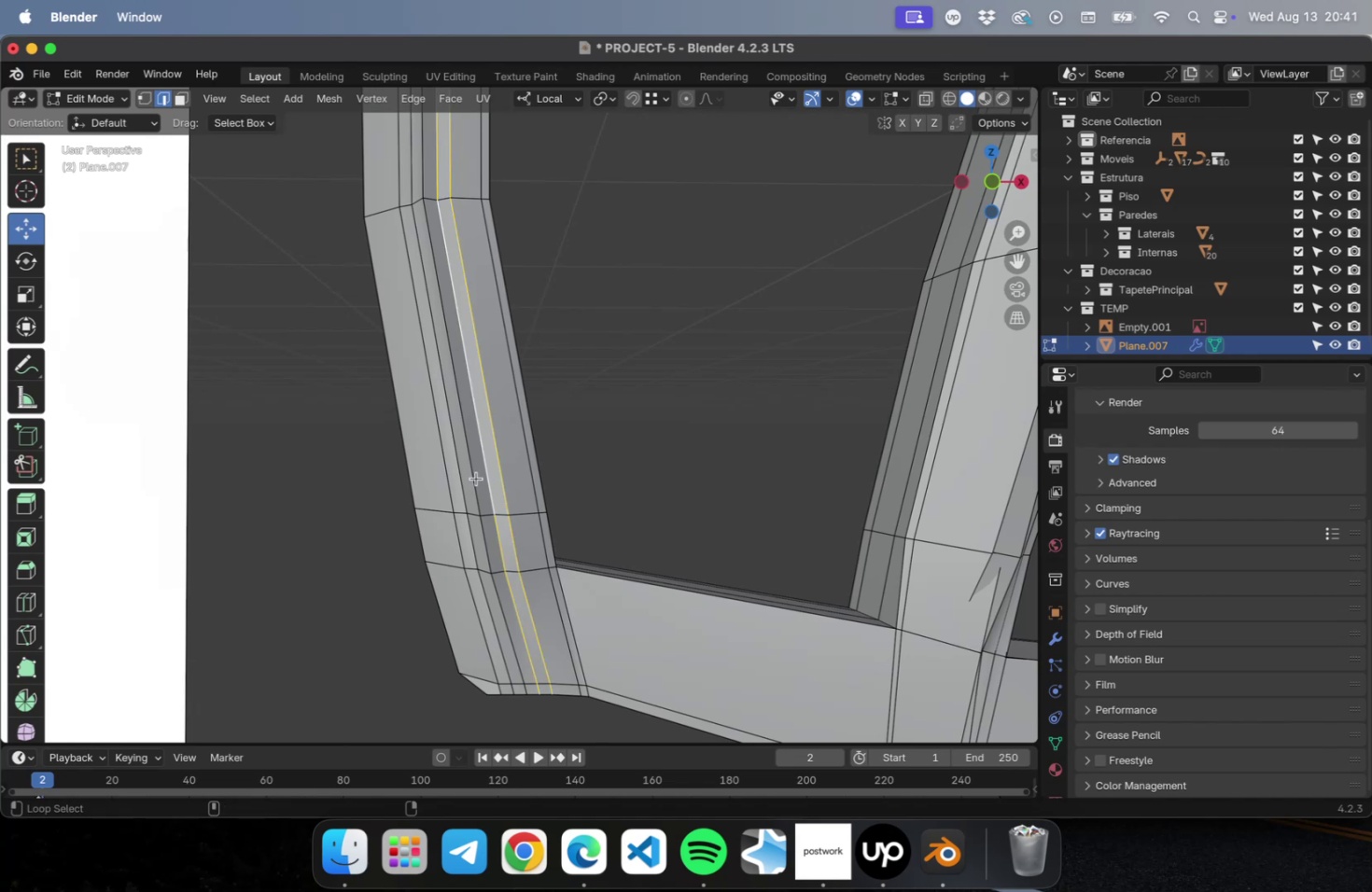 
left_click([476, 478])
 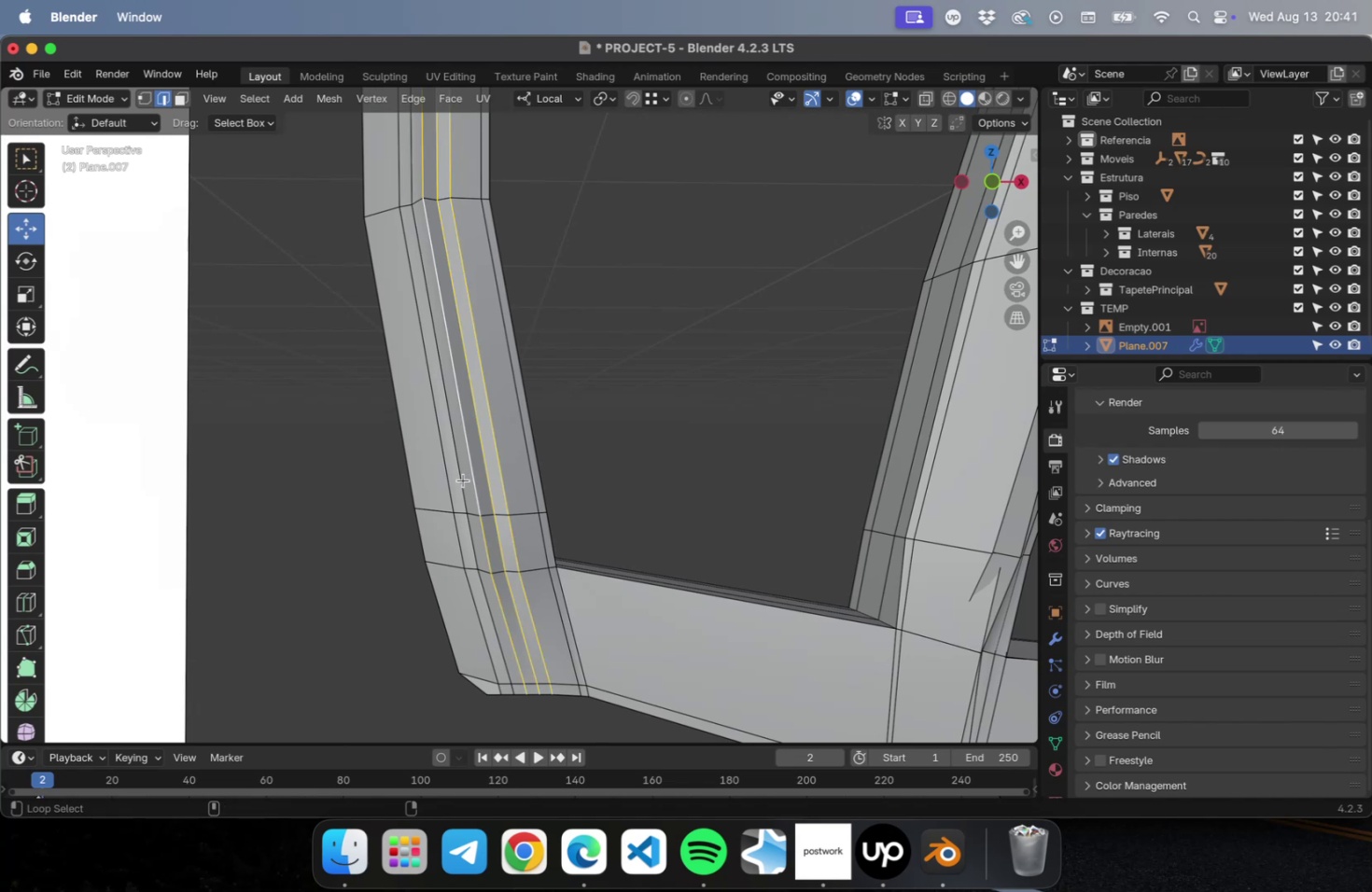 
left_click([461, 480])
 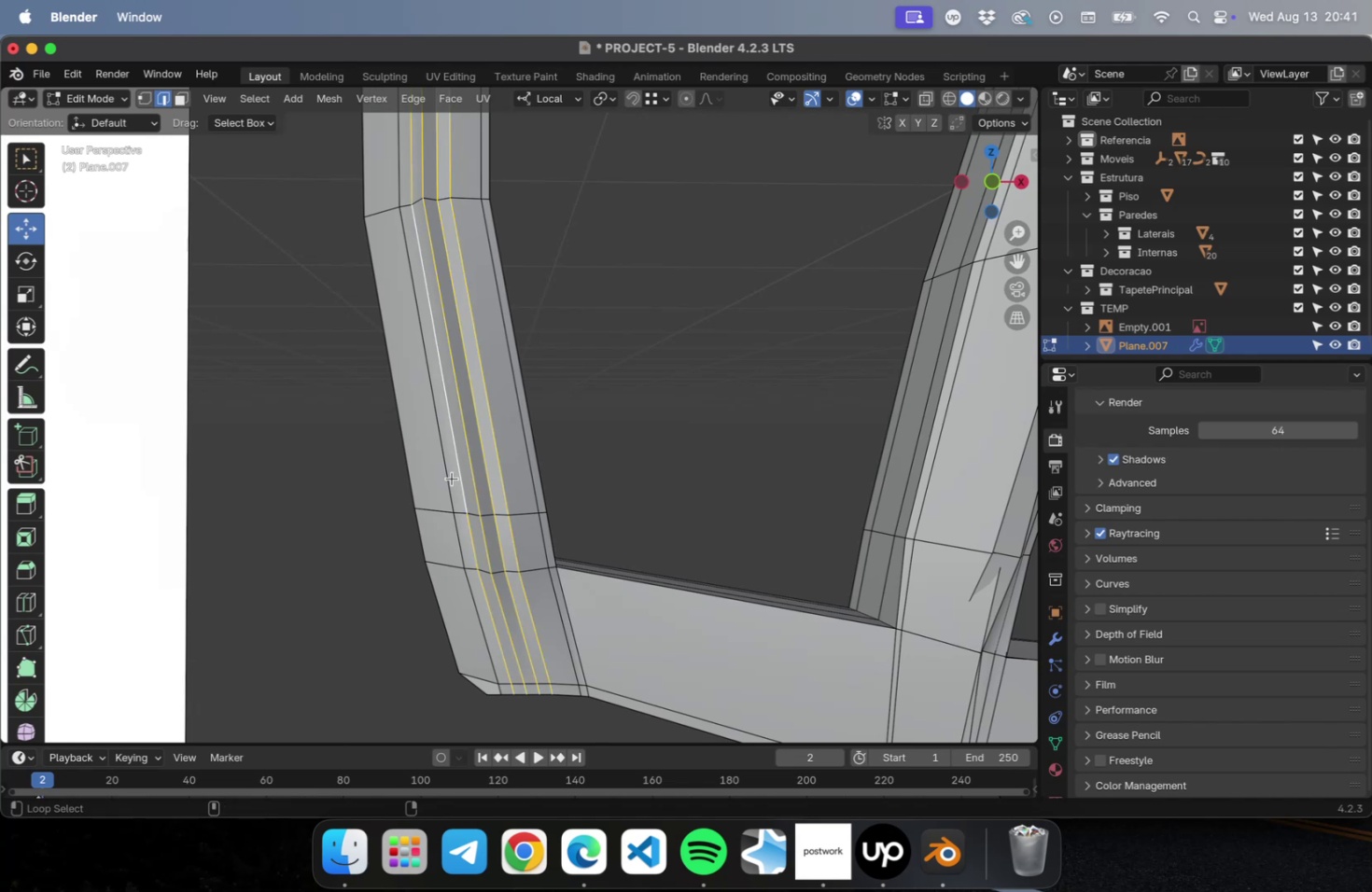 
left_click([451, 478])
 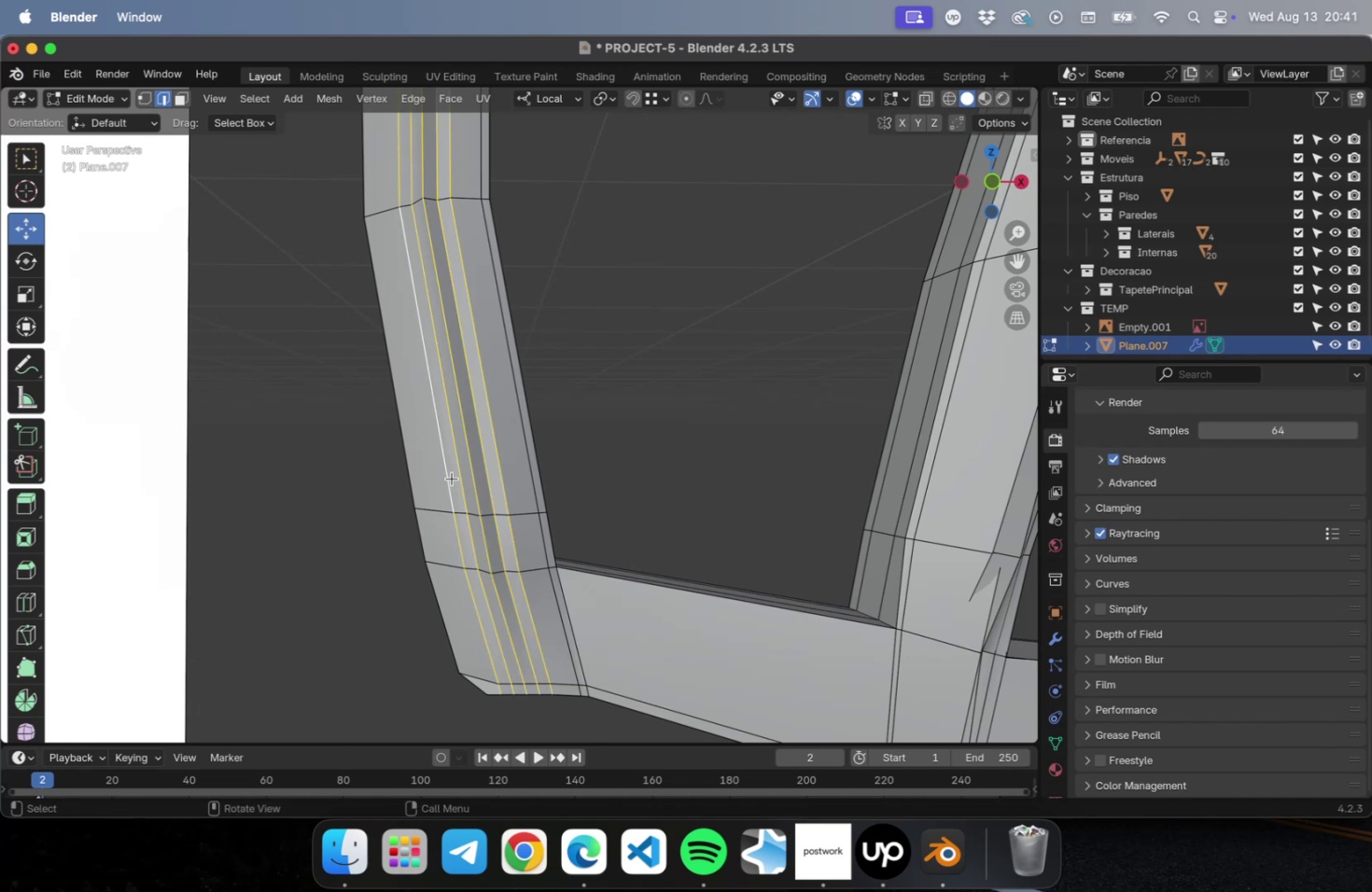 
right_click([452, 478])
 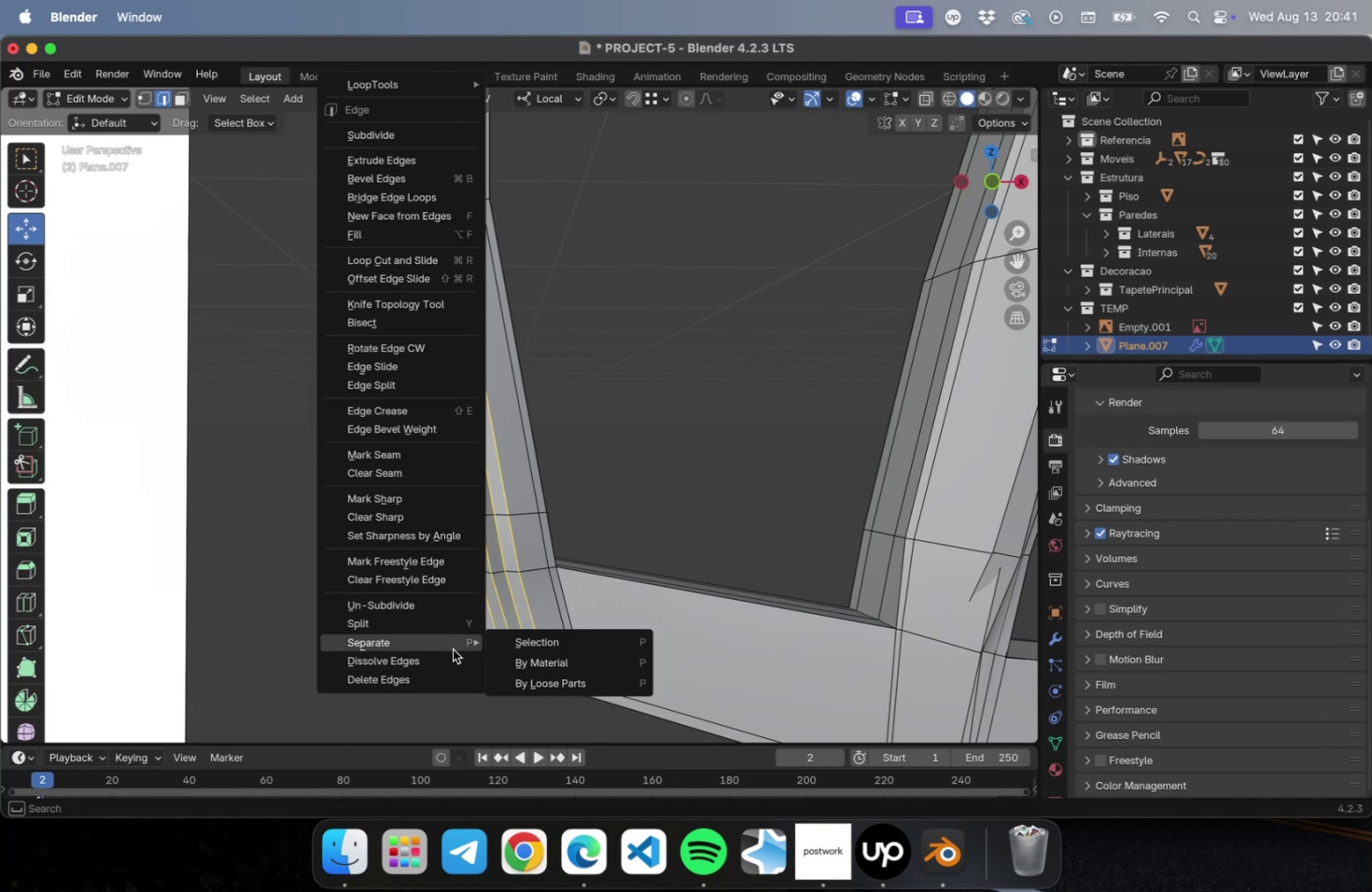 
left_click([450, 654])
 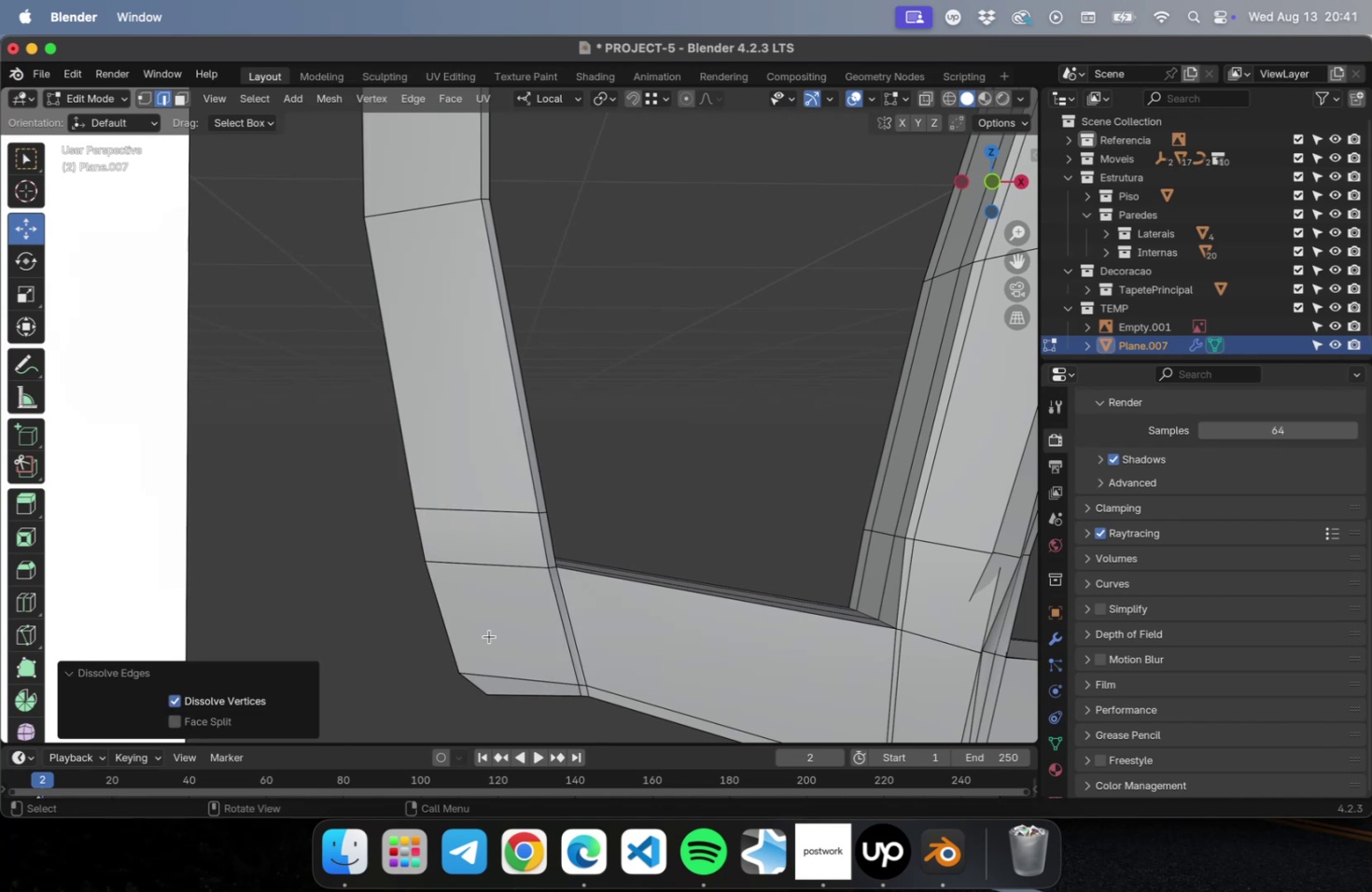 
hold_key(key=ShiftLeft, duration=1.04)
 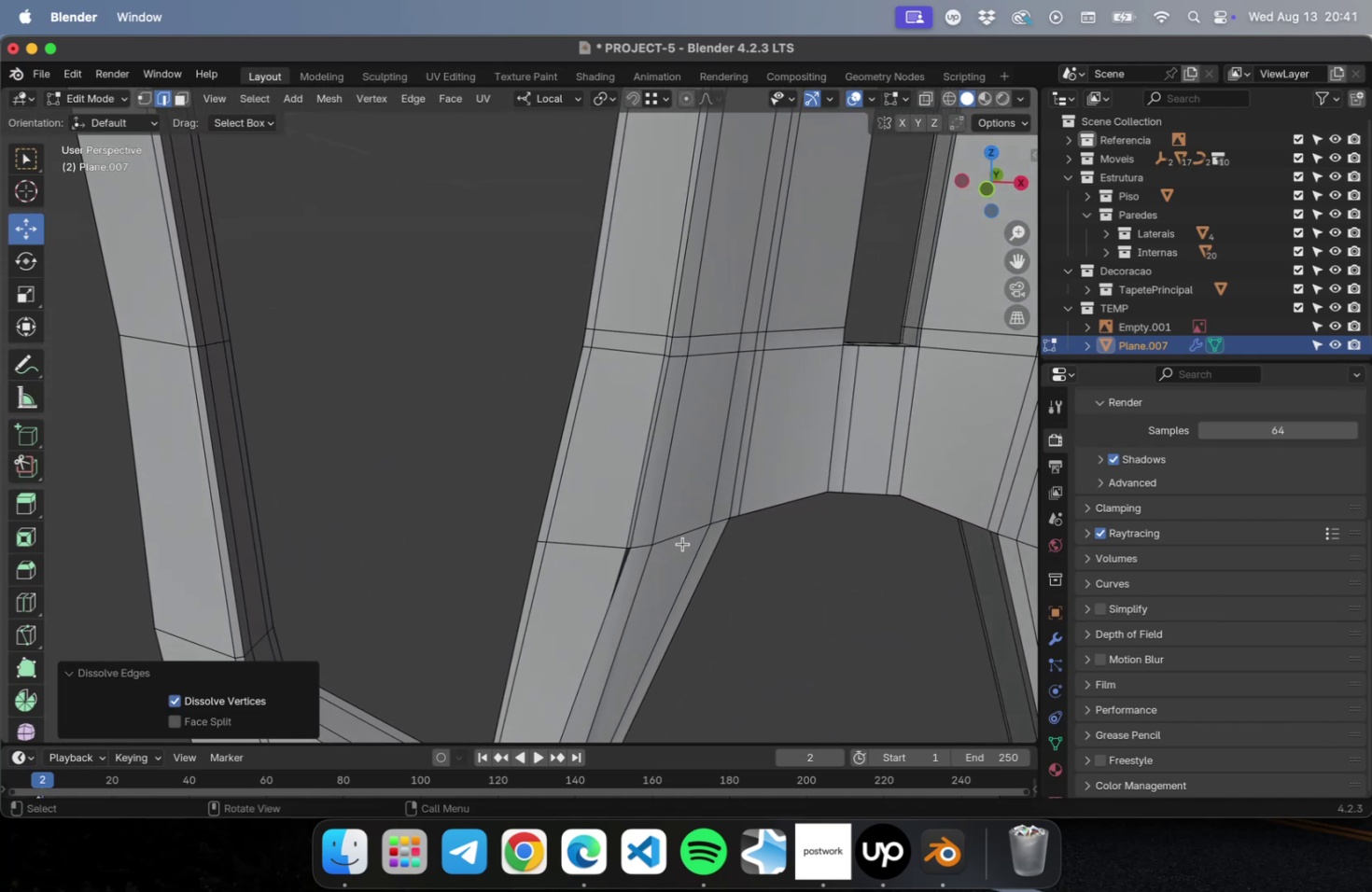 
hold_key(key=OptionLeft, duration=3.81)
left_click([645, 479])
 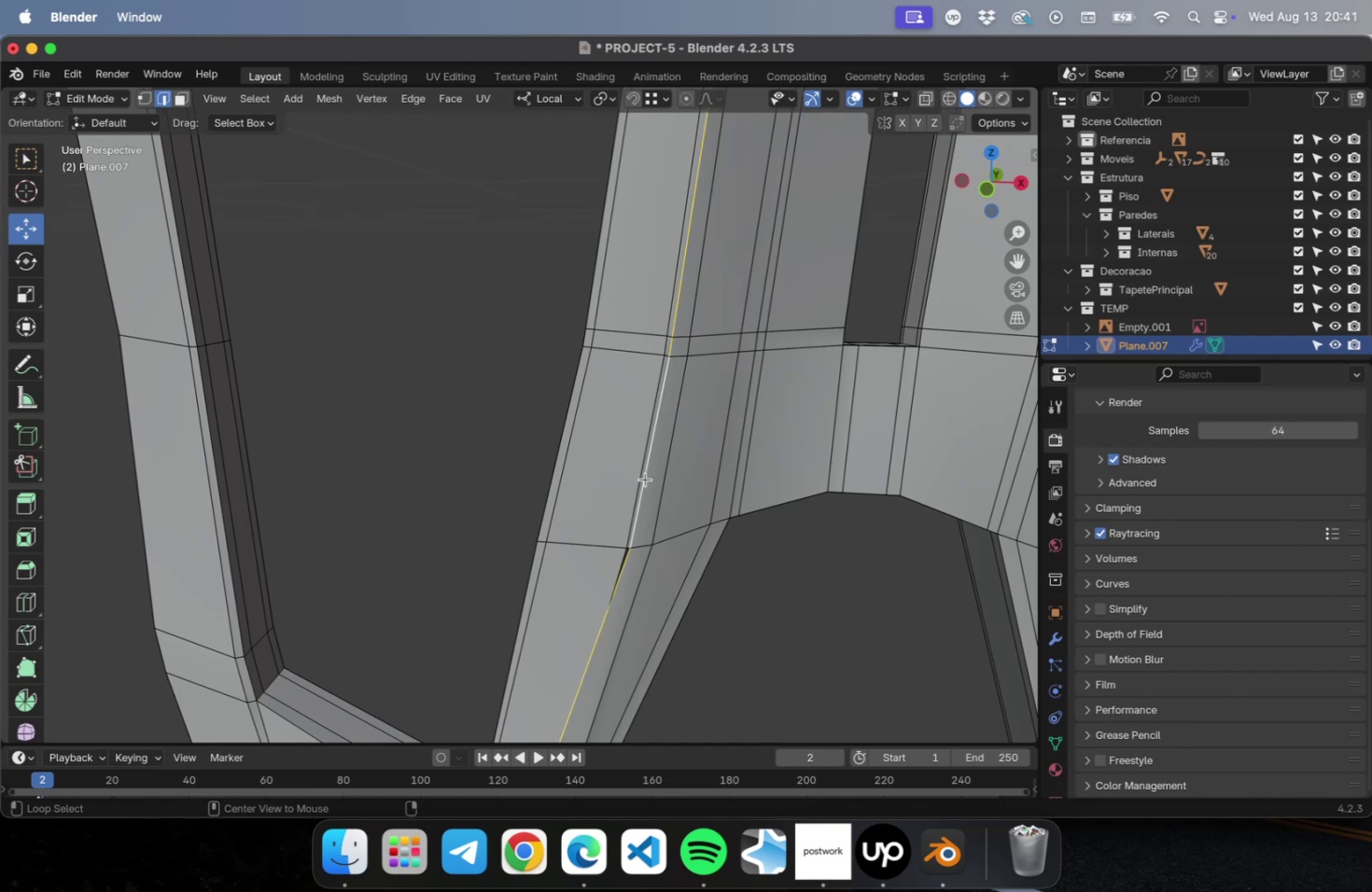 
hold_key(key=ShiftLeft, duration=2.9)
left_click([639, 482])
 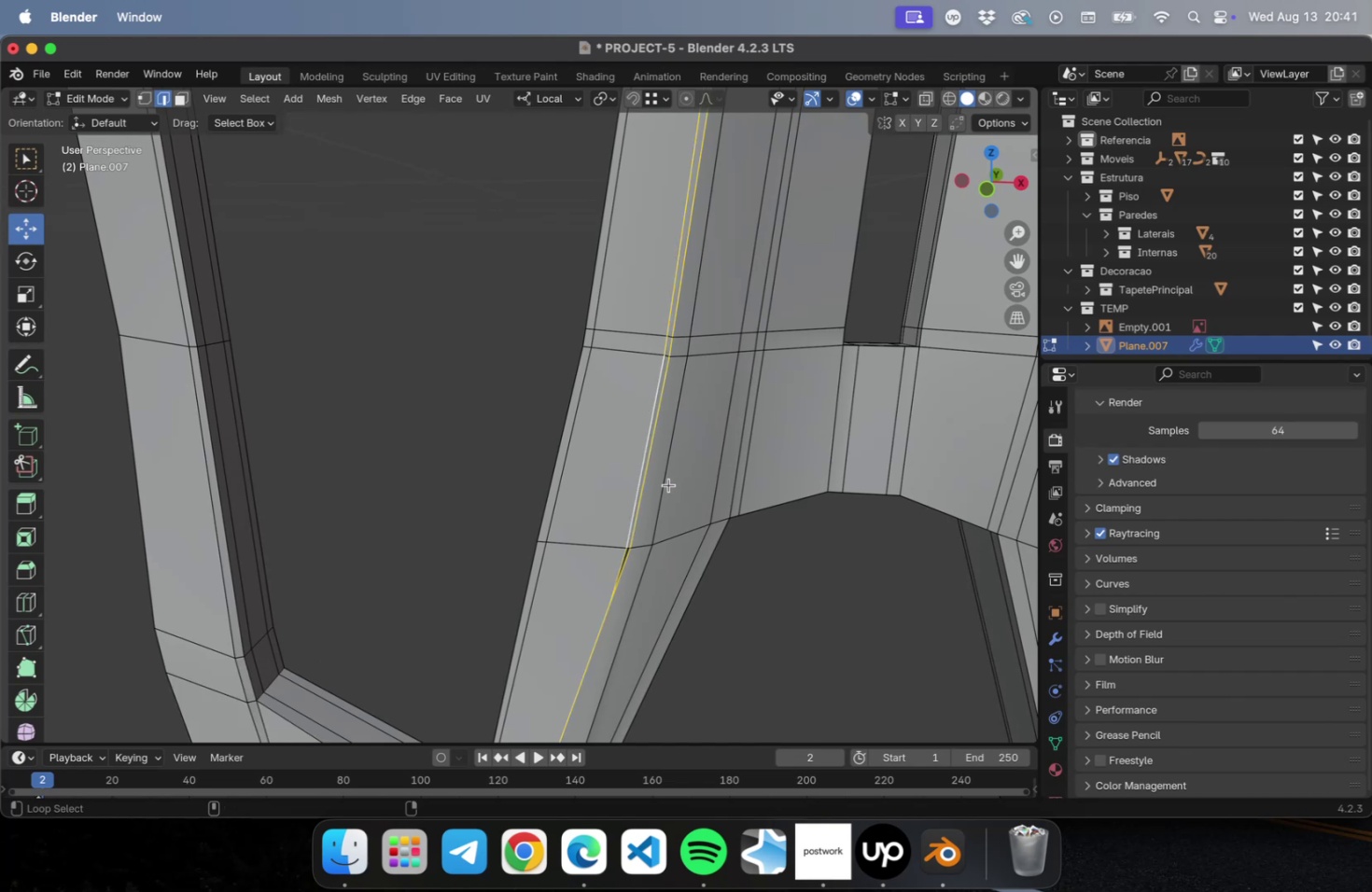 
left_click([666, 484])
 